 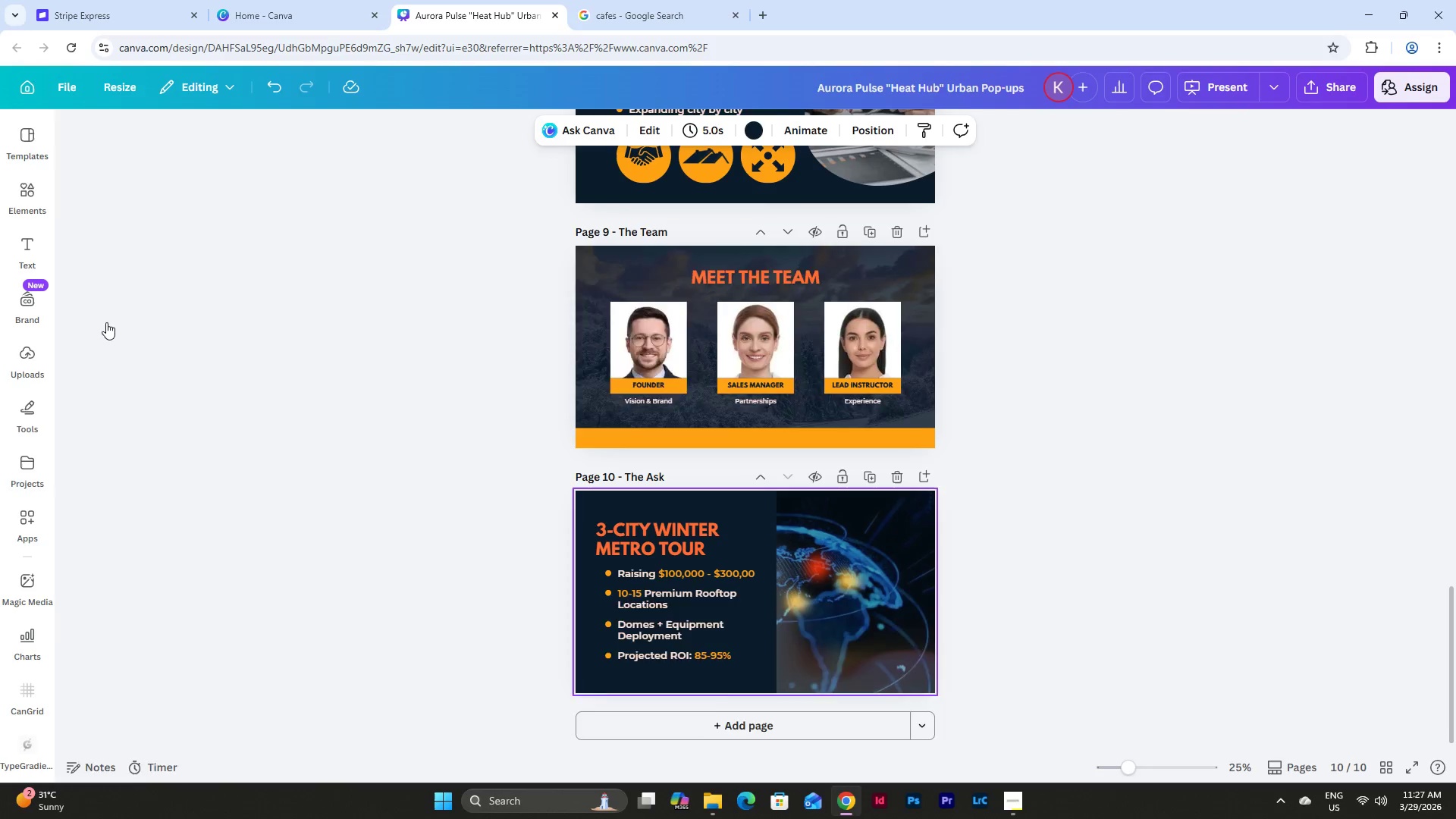 
scroll: coordinate [1046, 587], scroll_direction: down, amount: 4.0
 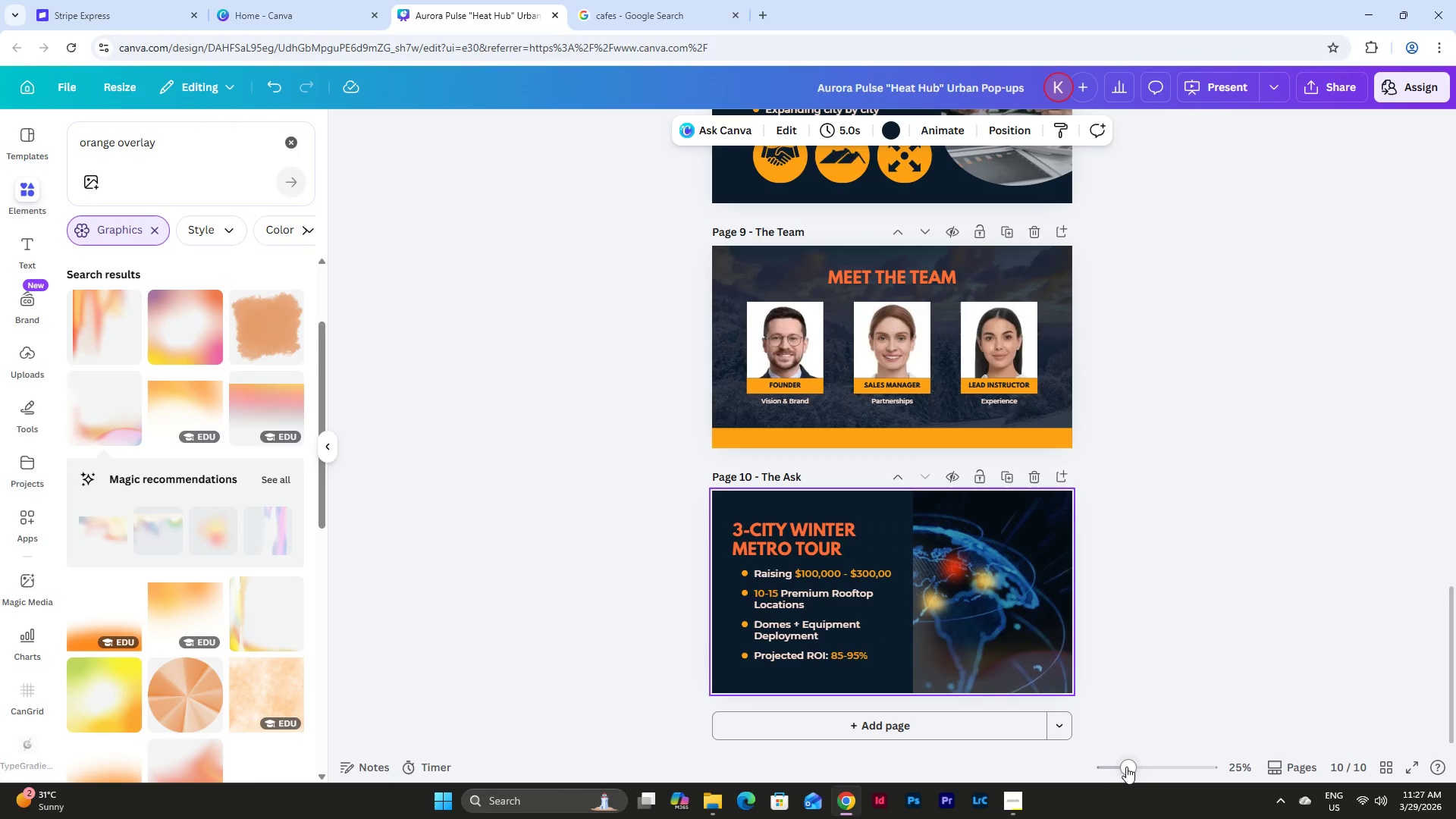 
left_click_drag(start_coordinate=[1124, 767], to_coordinate=[1145, 767])
 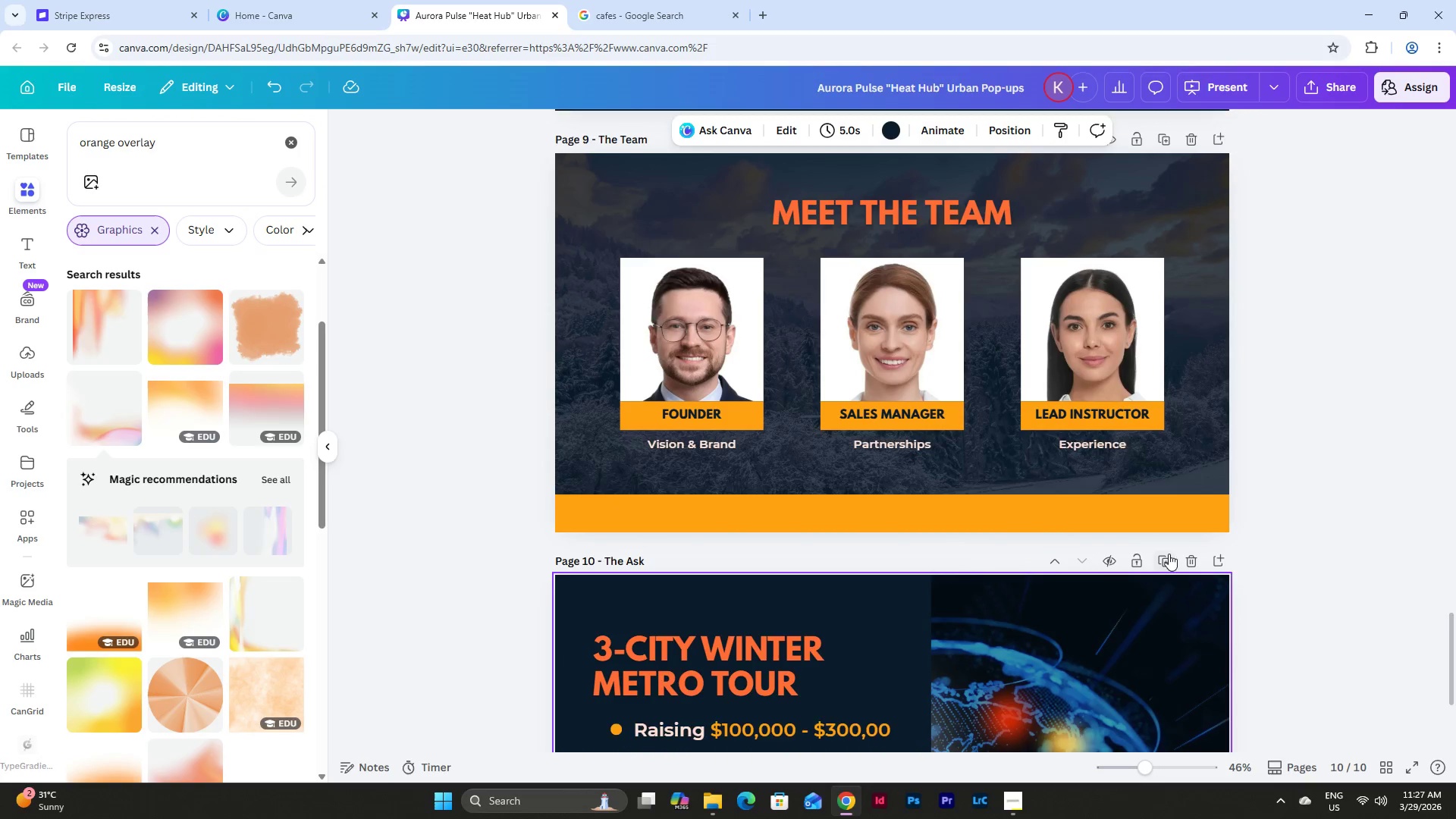 
left_click([1168, 304])
 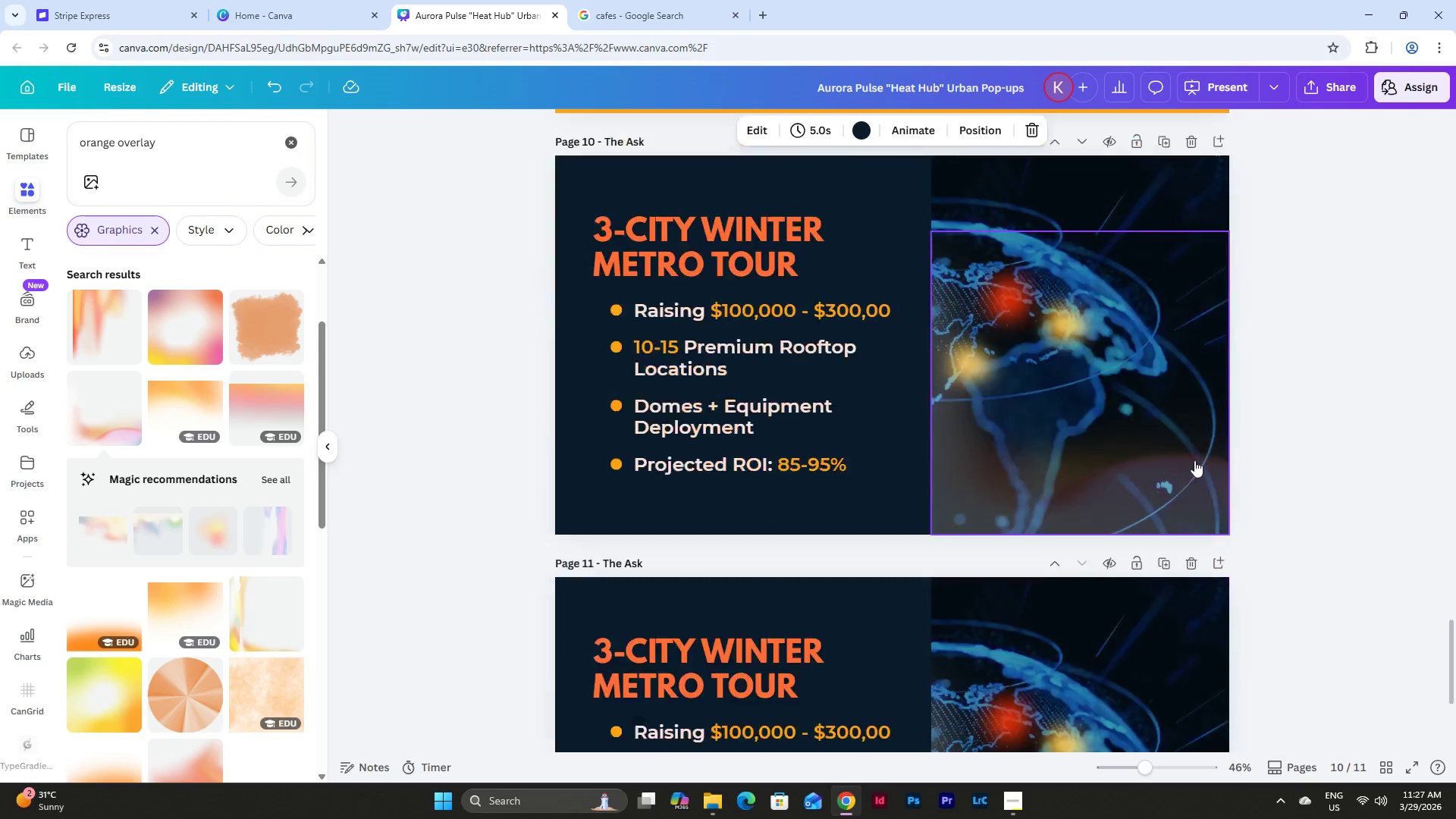 
scroll: coordinate [1197, 474], scroll_direction: down, amount: 17.0
 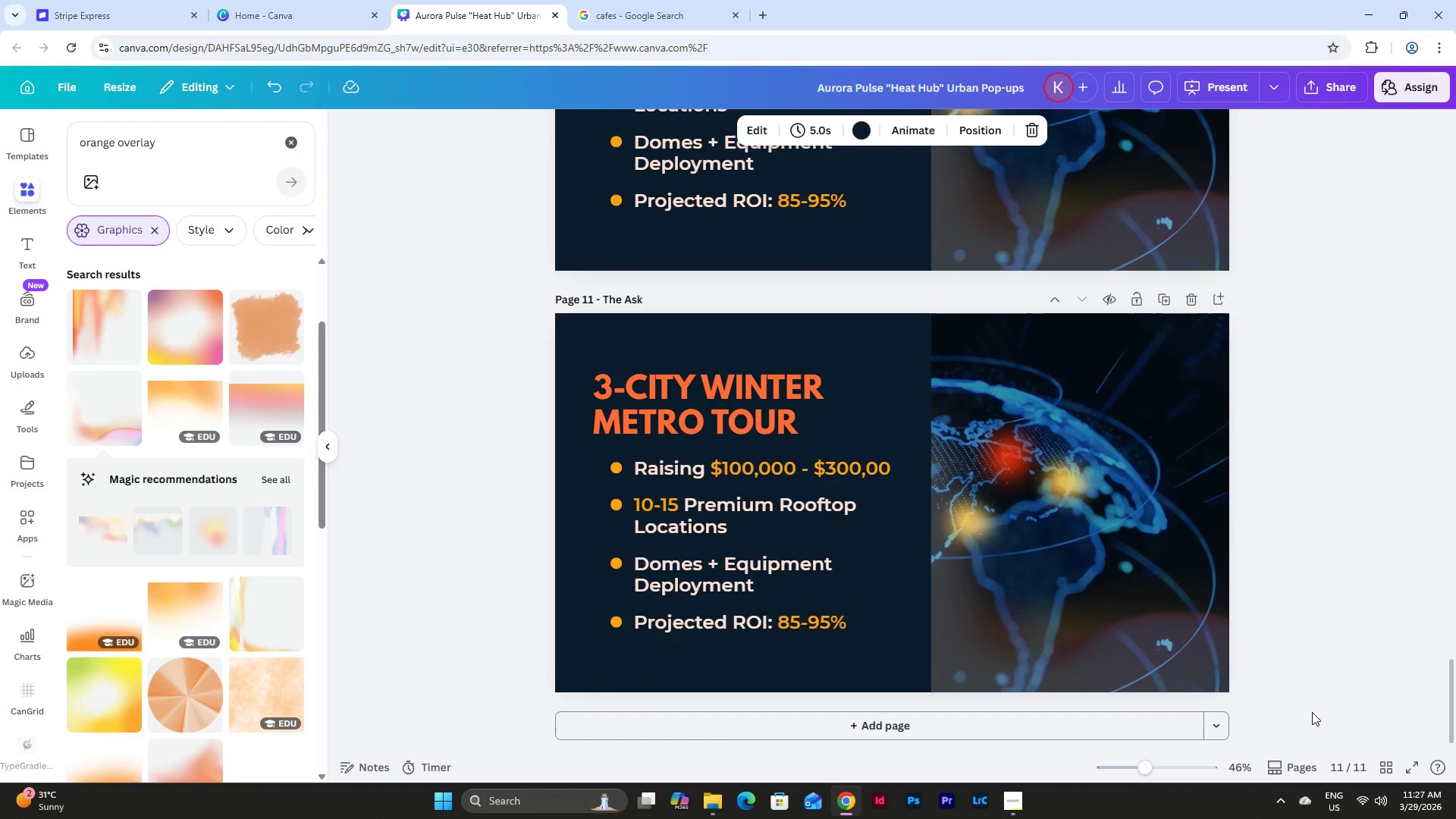 
left_click_drag(start_coordinate=[1310, 697], to_coordinate=[510, 344])
 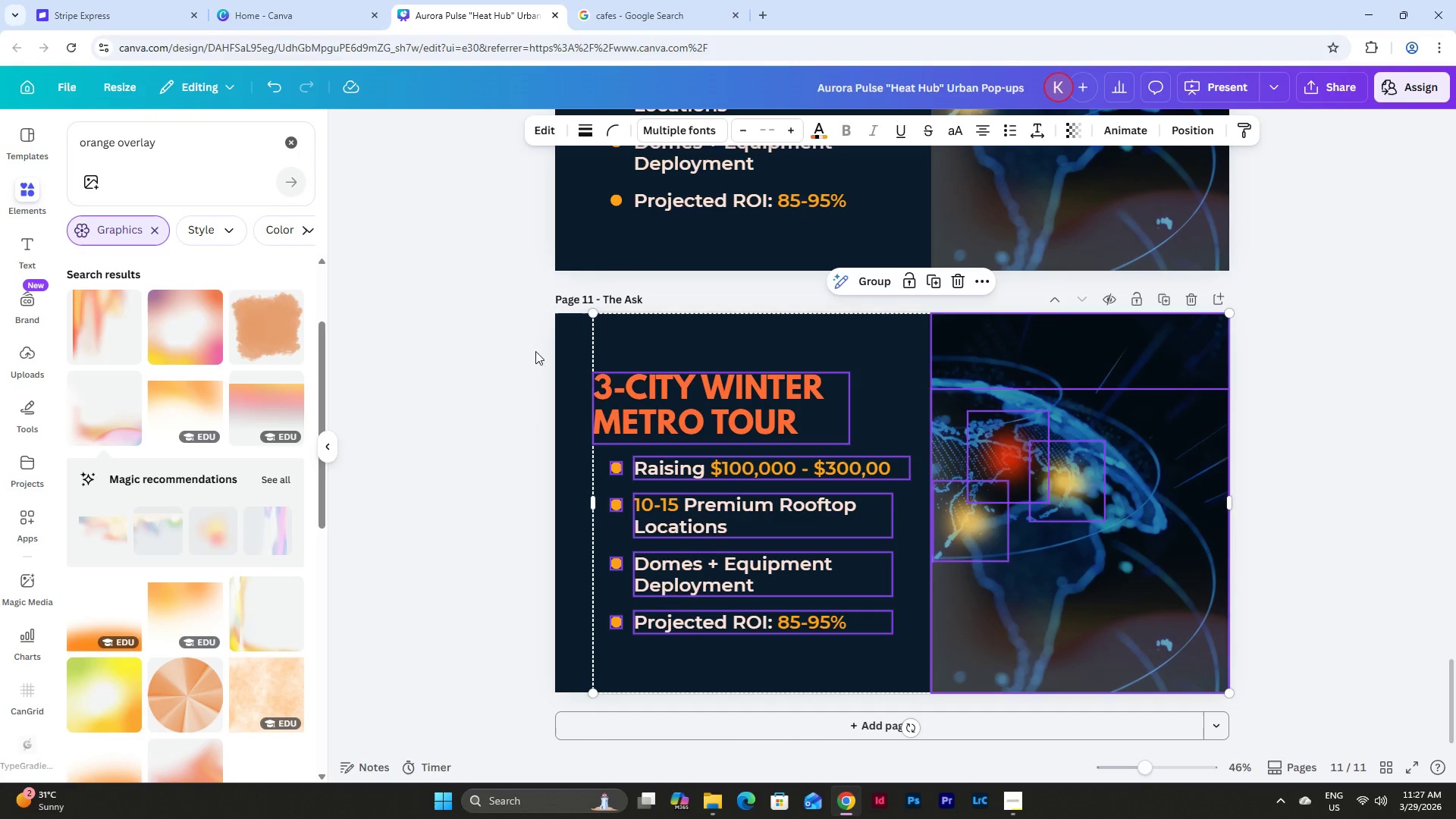 
key(Backspace)
 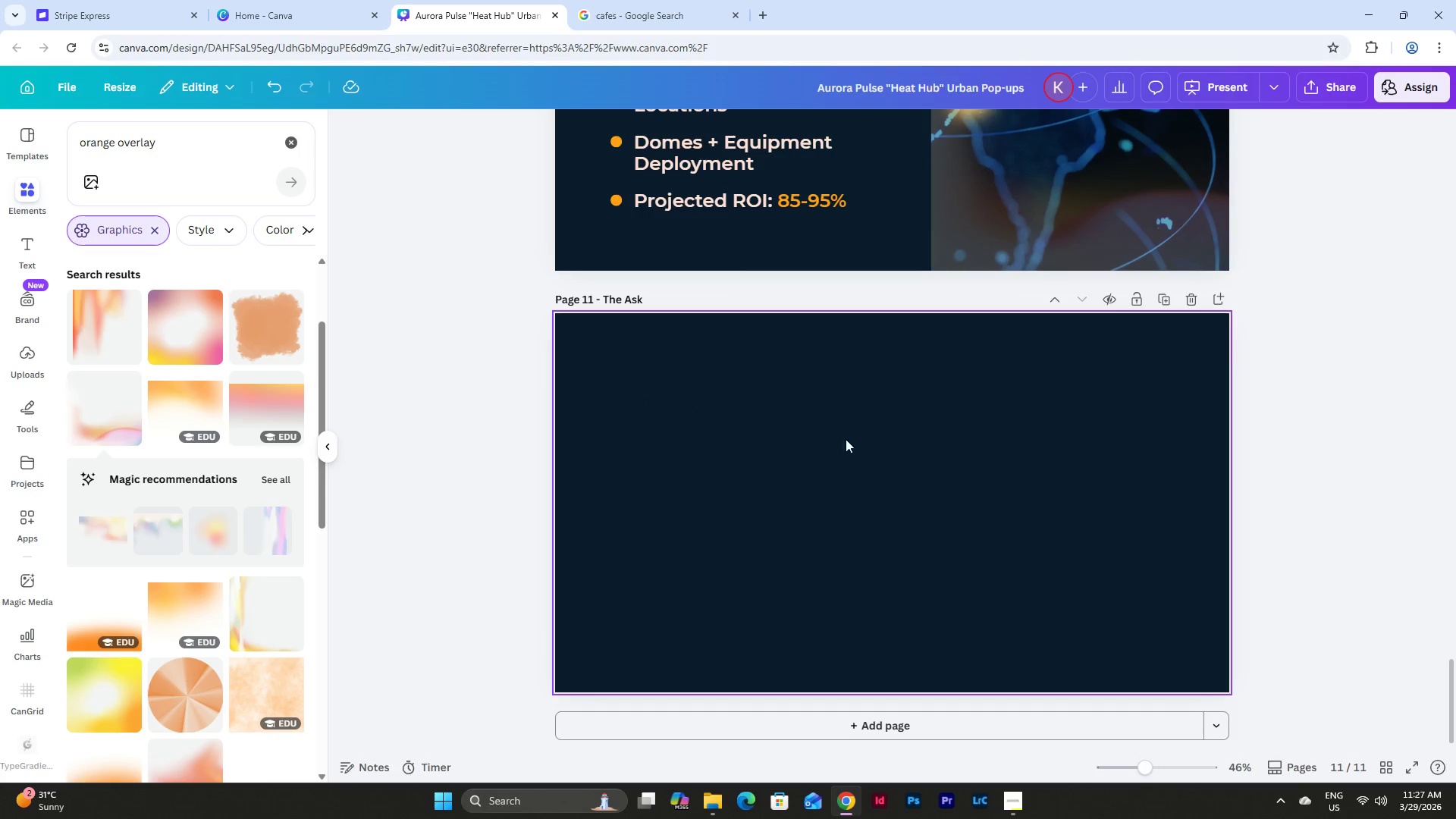 
key(Backspace)
 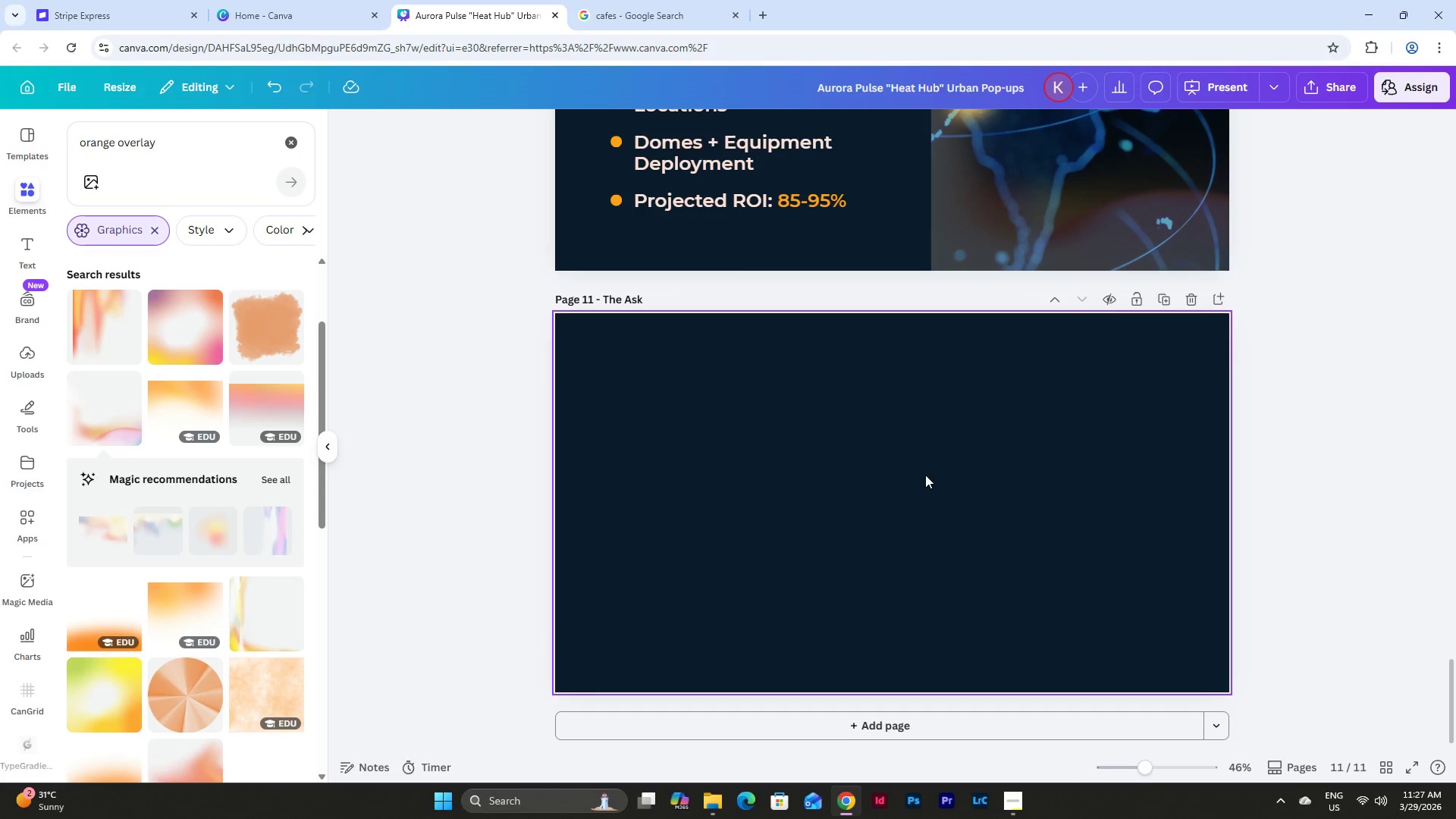 
scroll: coordinate [934, 488], scroll_direction: down, amount: 6.0
 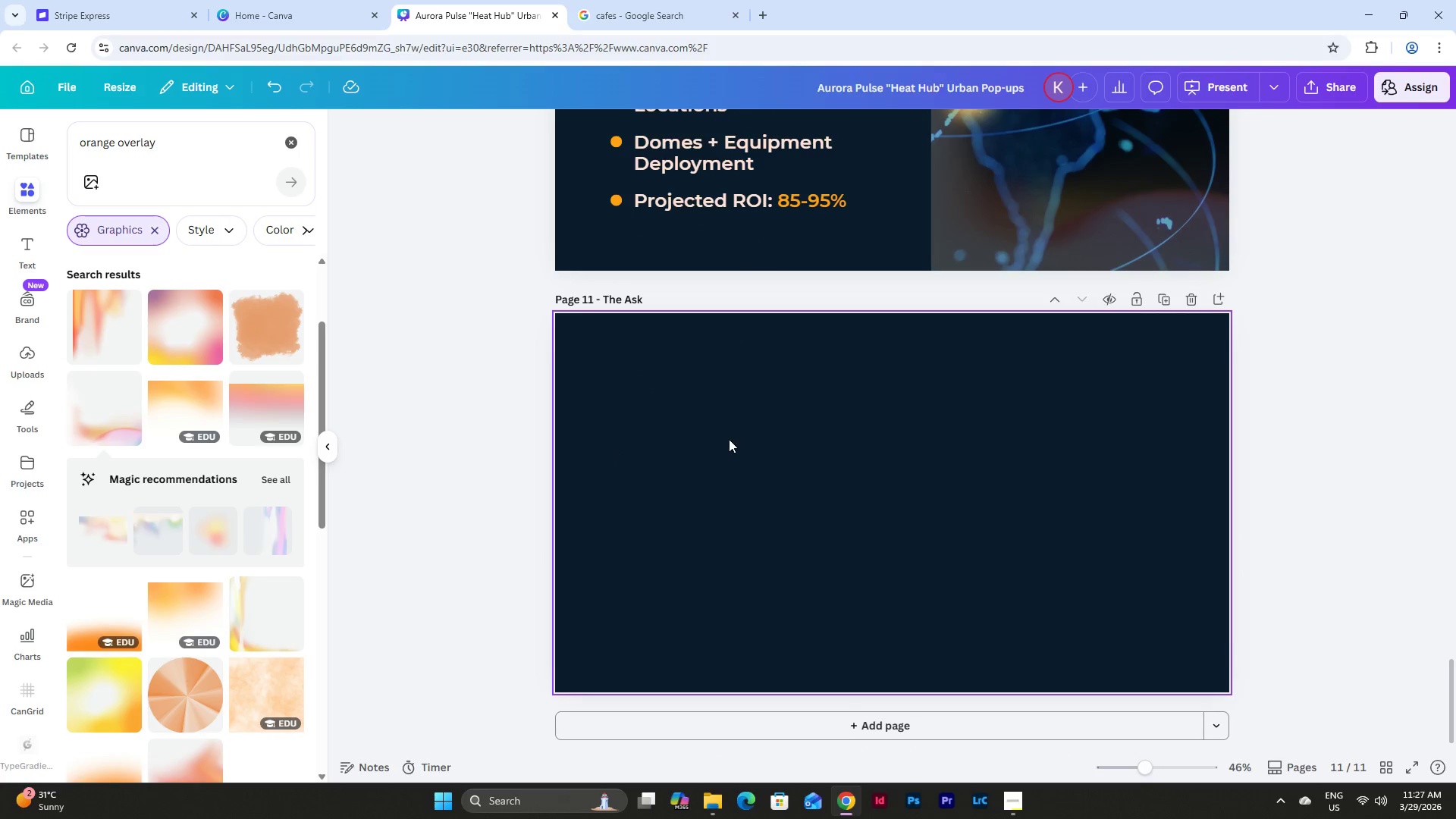 
scroll: coordinate [741, 426], scroll_direction: up, amount: 5.0
 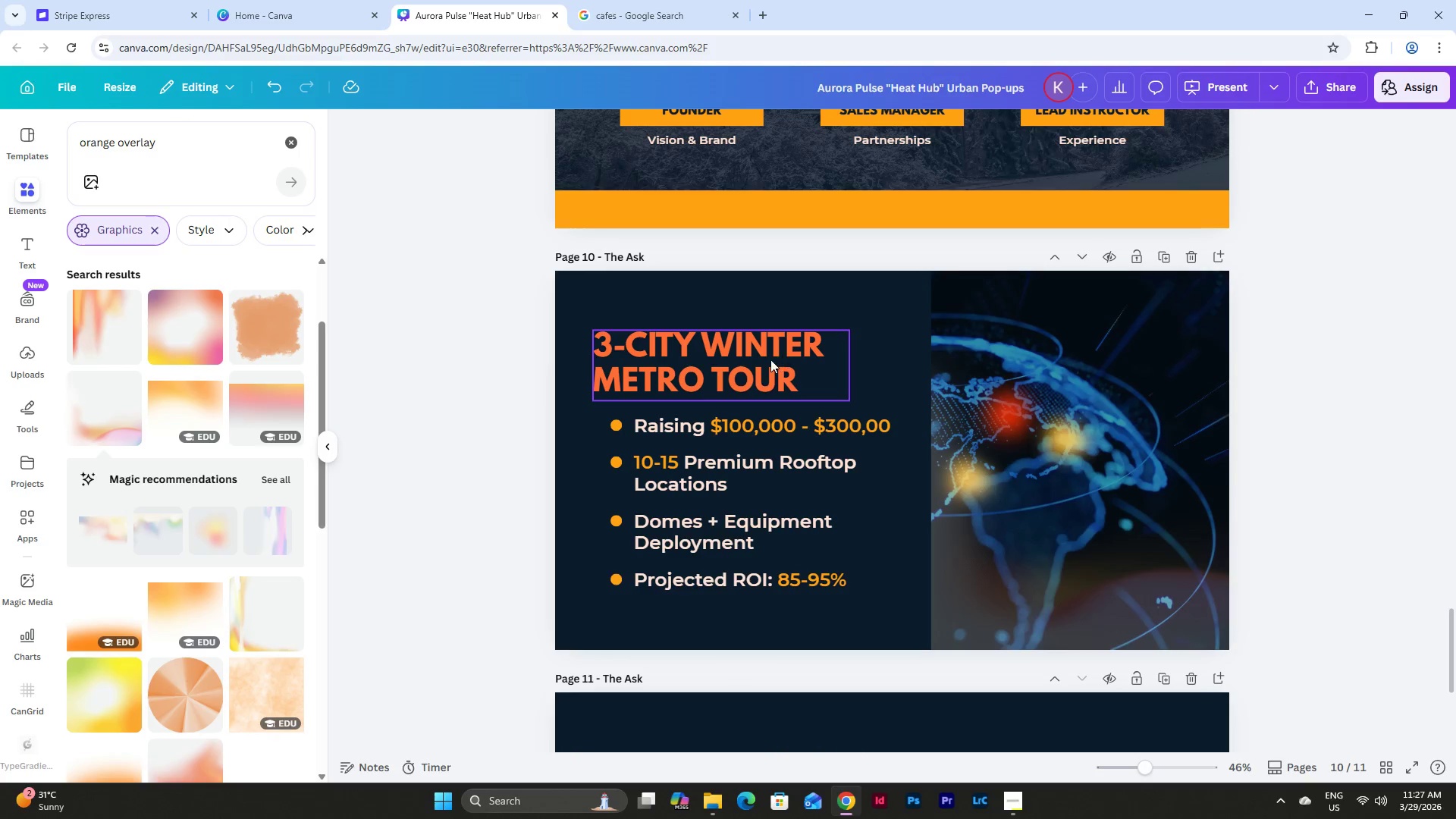 
left_click([770, 359])
 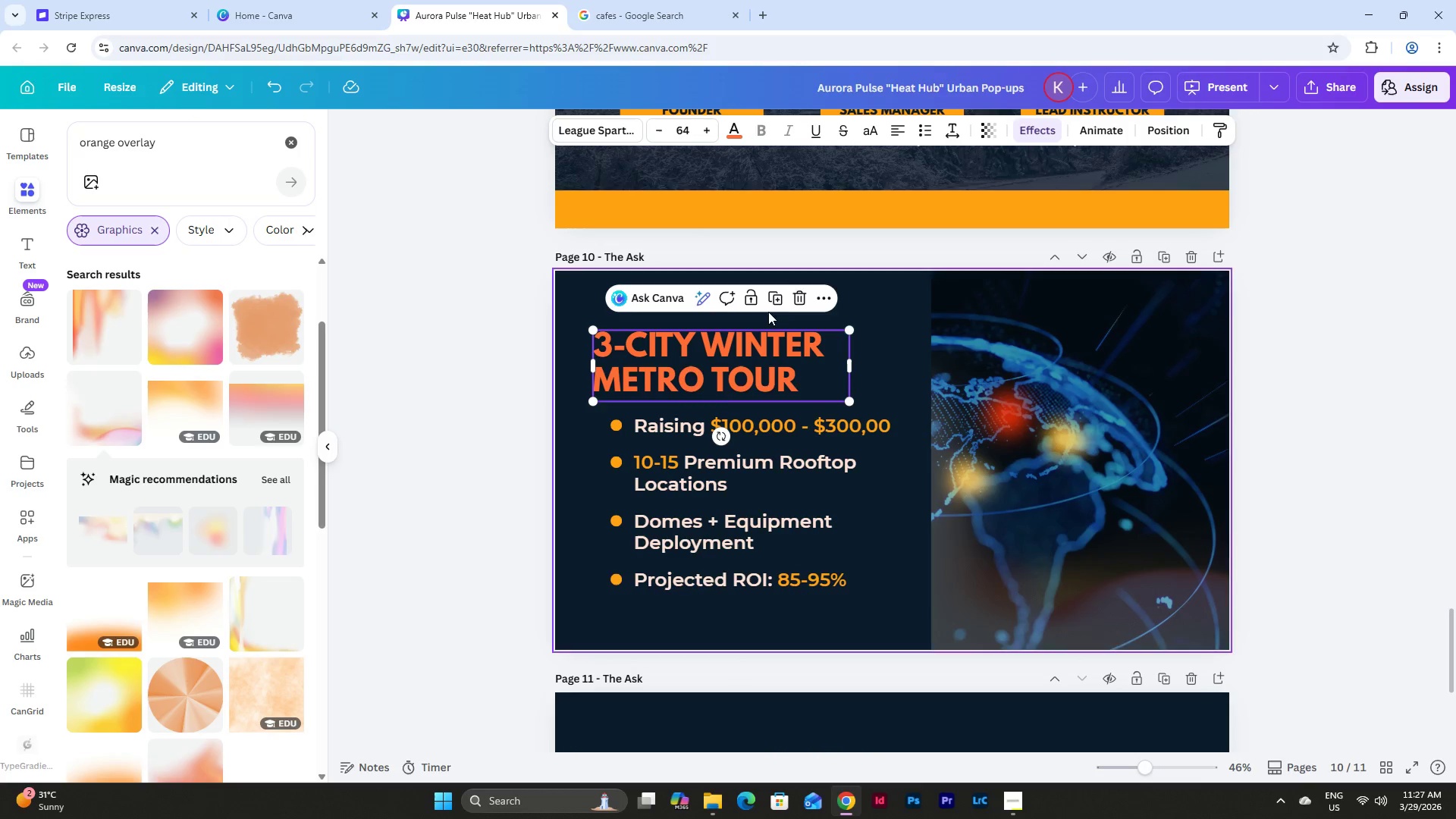 
left_click([774, 301])
 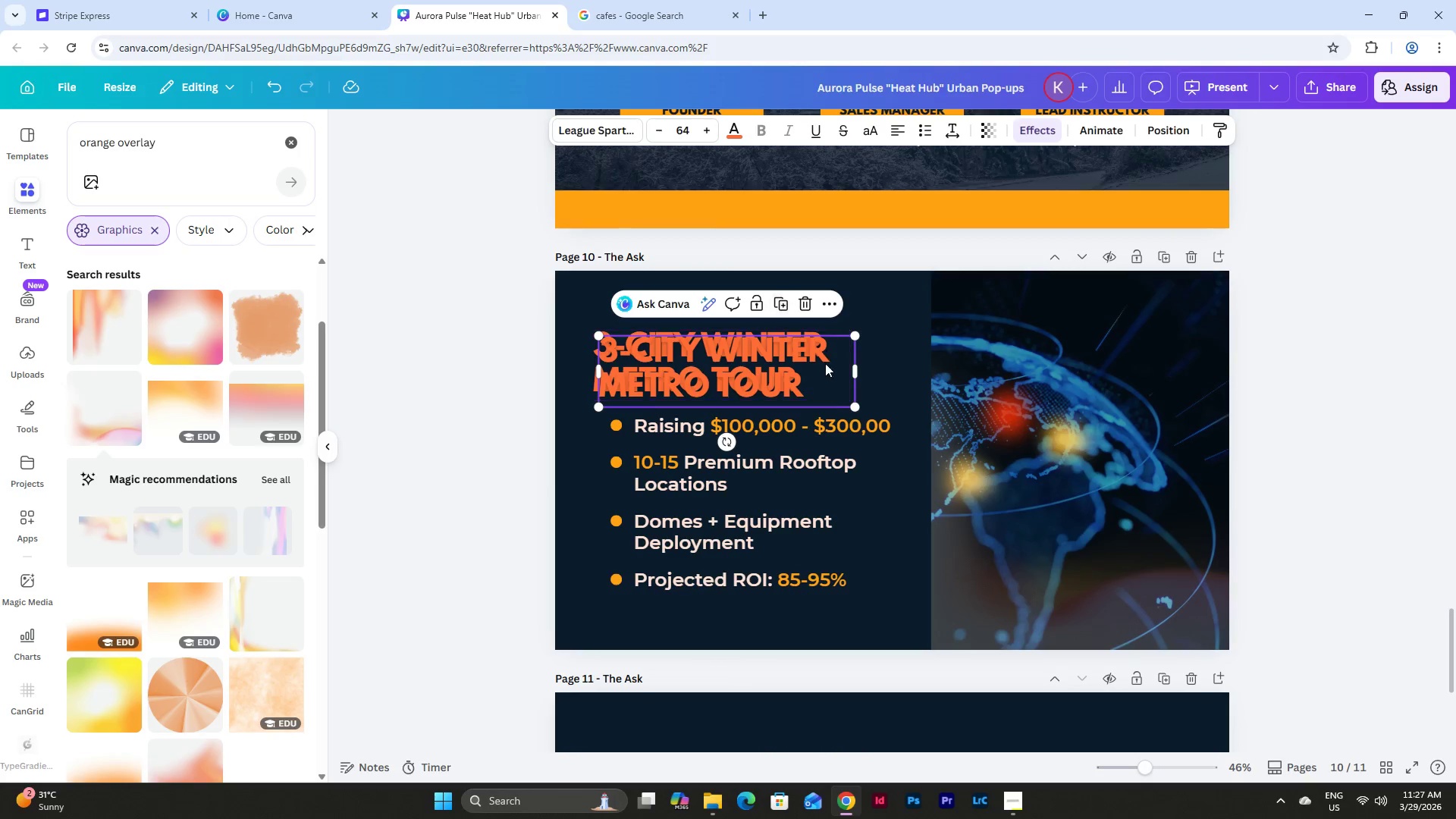 
left_click_drag(start_coordinate=[820, 364], to_coordinate=[832, 554])
 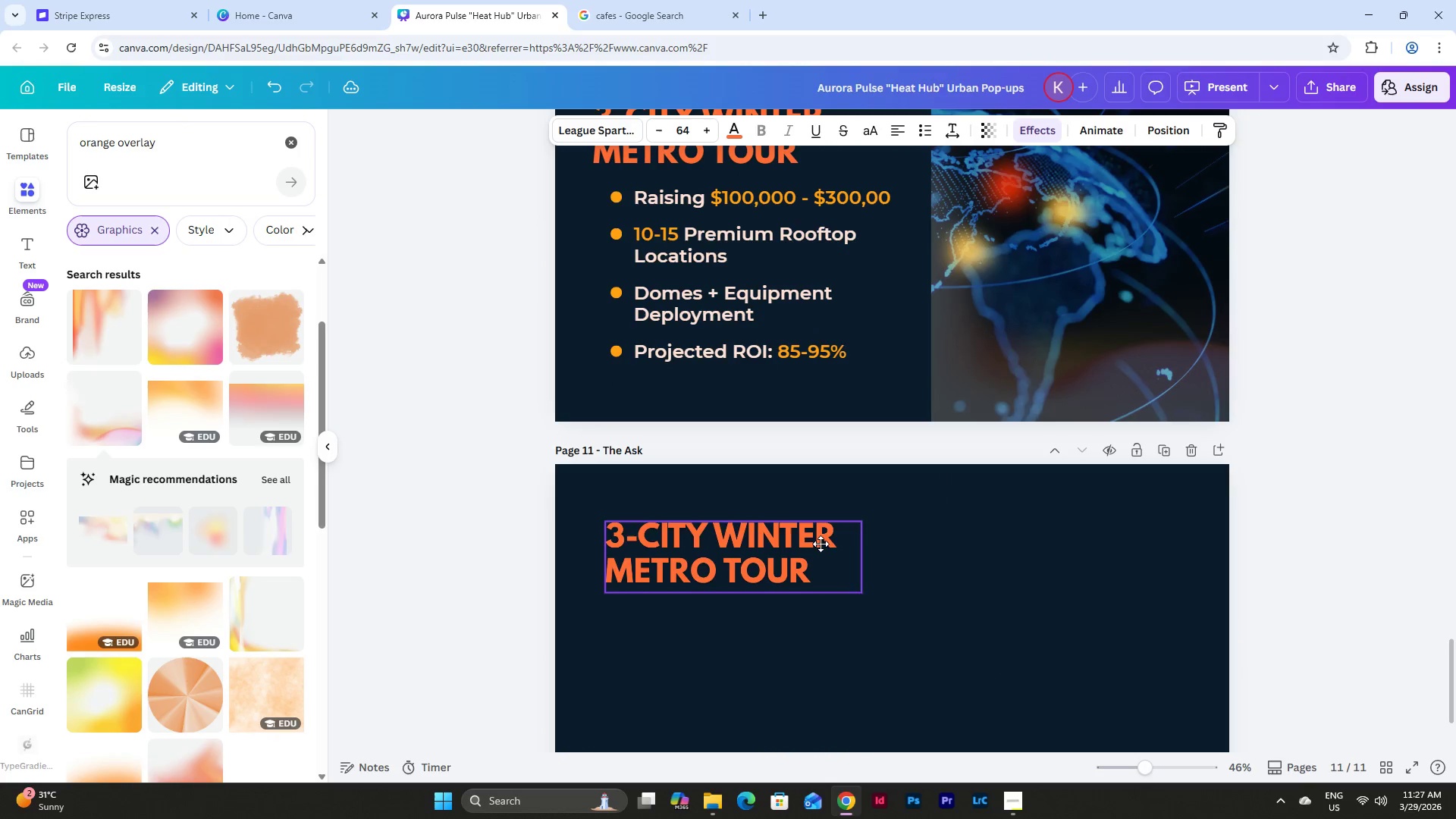 
scroll: coordinate [855, 474], scroll_direction: down, amount: 3.0
 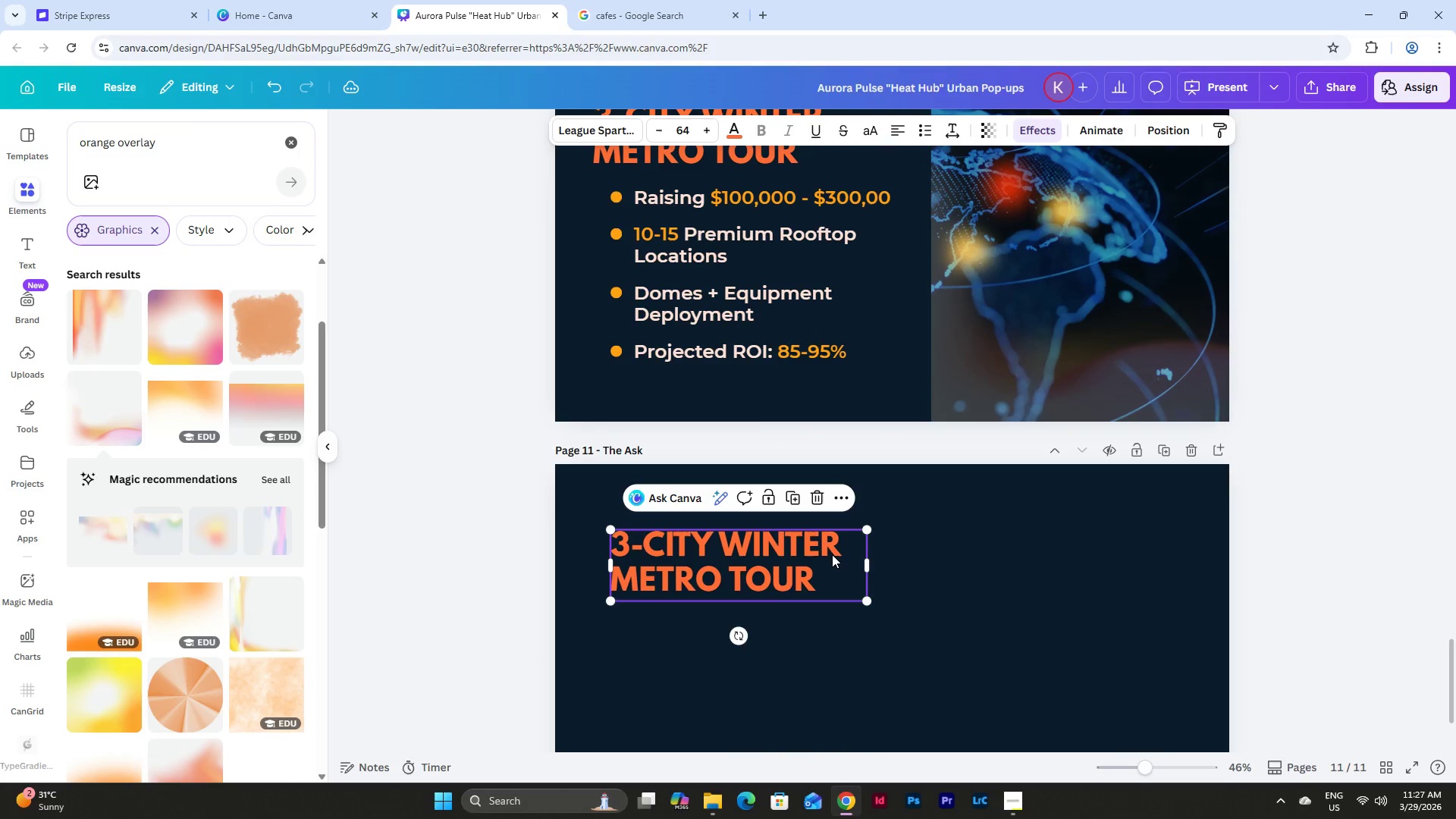 
left_click_drag(start_coordinate=[827, 554], to_coordinate=[808, 527])
 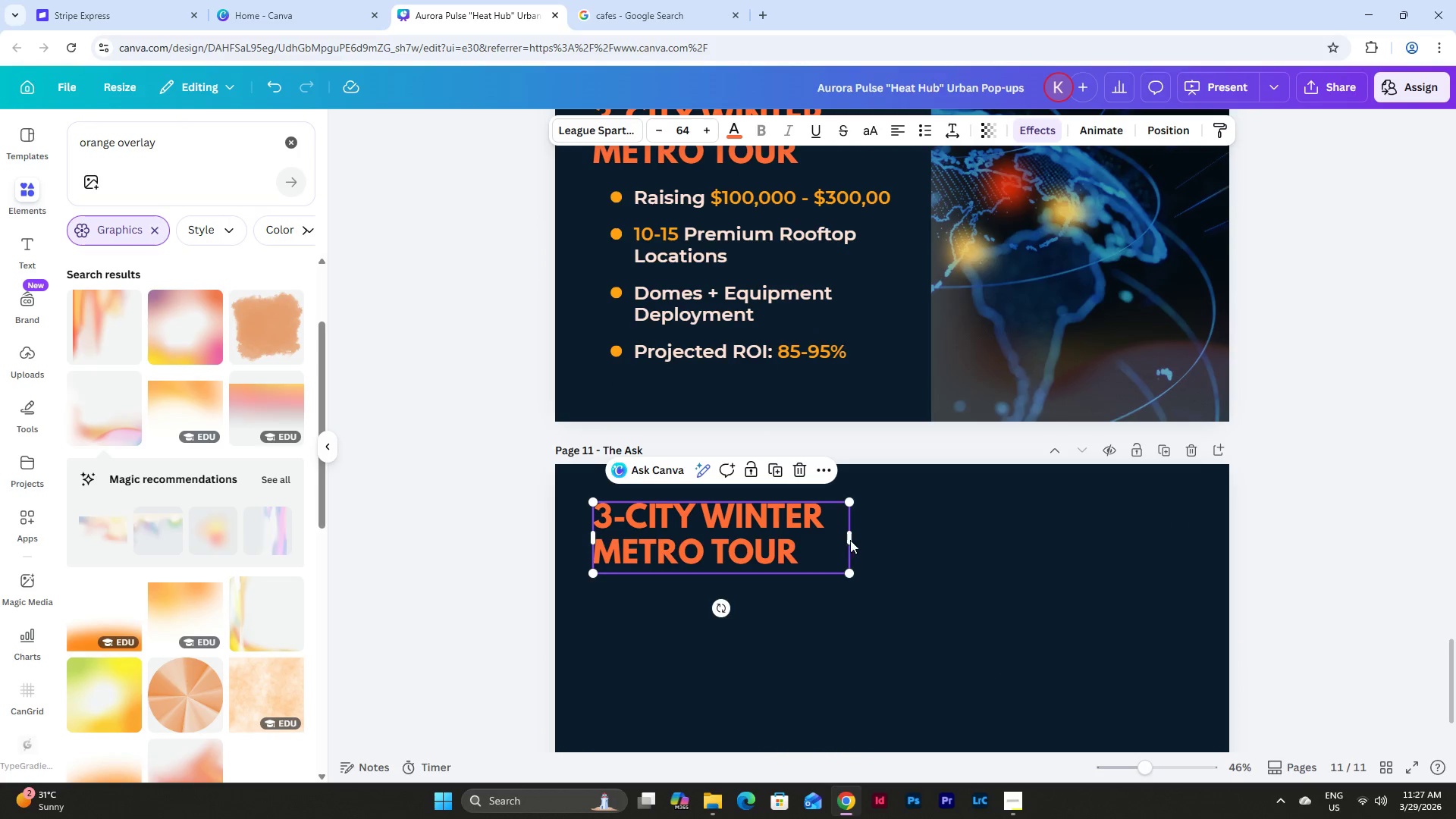 
left_click_drag(start_coordinate=[851, 538], to_coordinate=[1056, 535])
 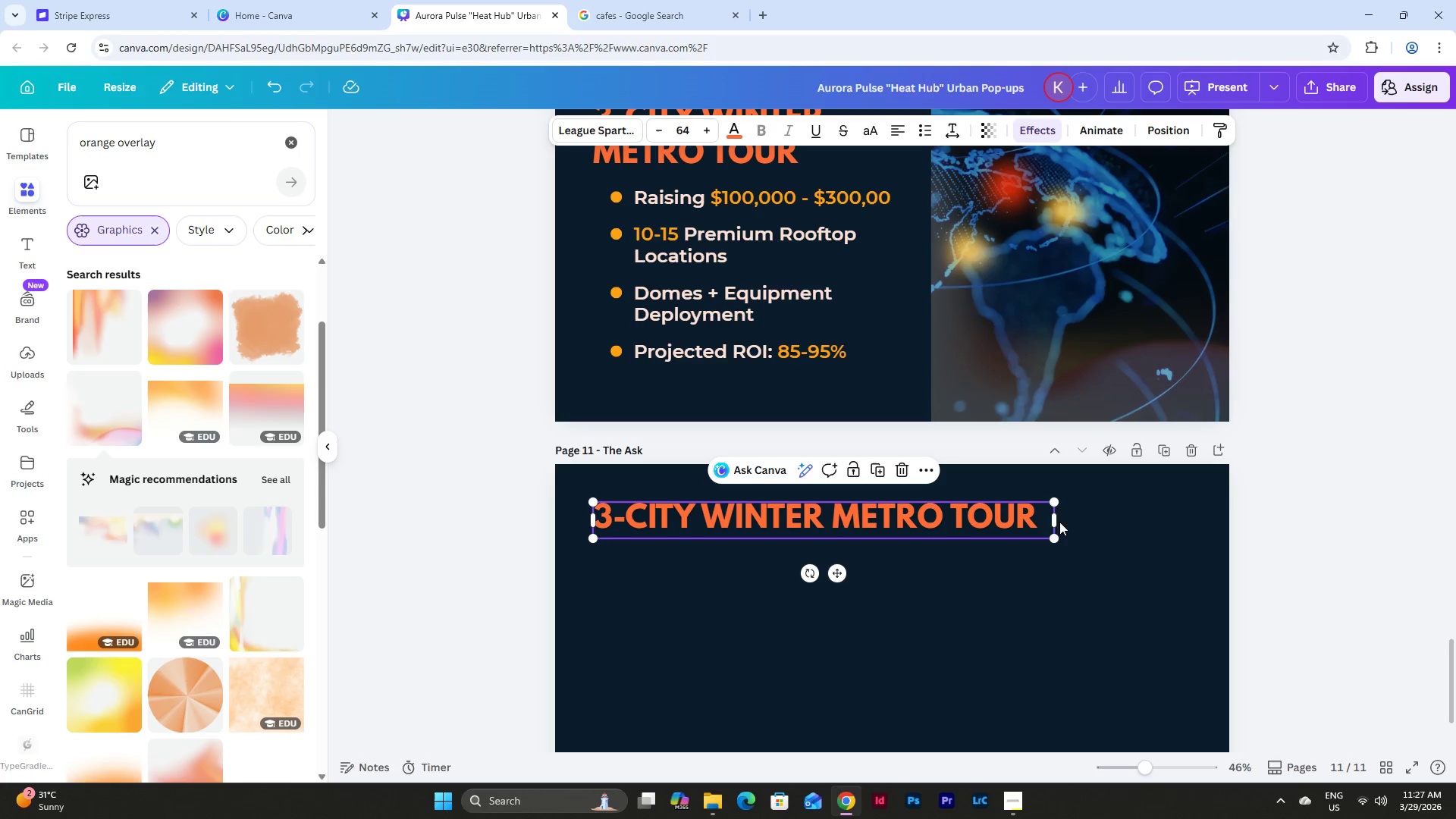 
left_click_drag(start_coordinate=[1061, 521], to_coordinate=[1083, 521])
 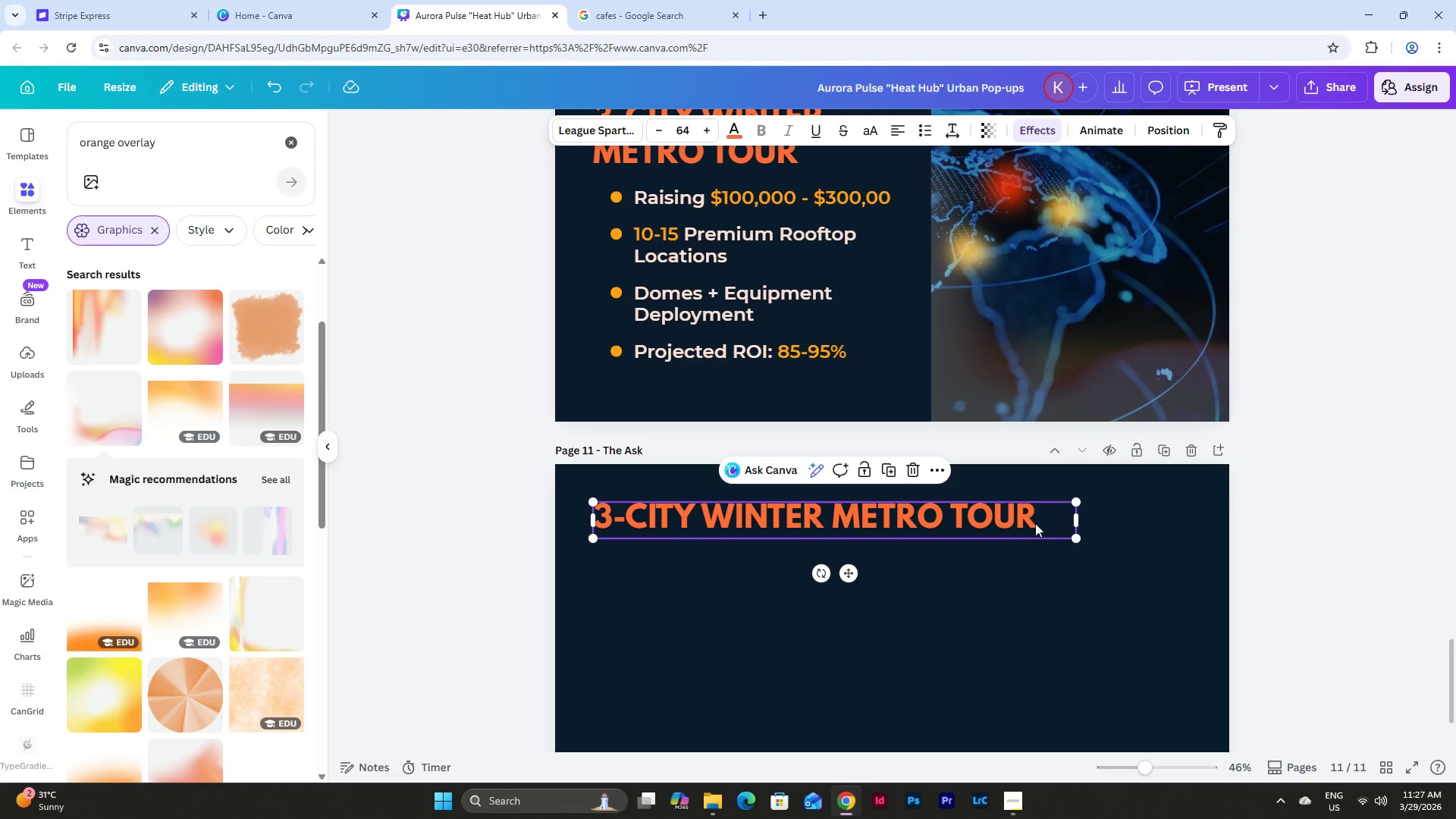 
left_click([1035, 523])
 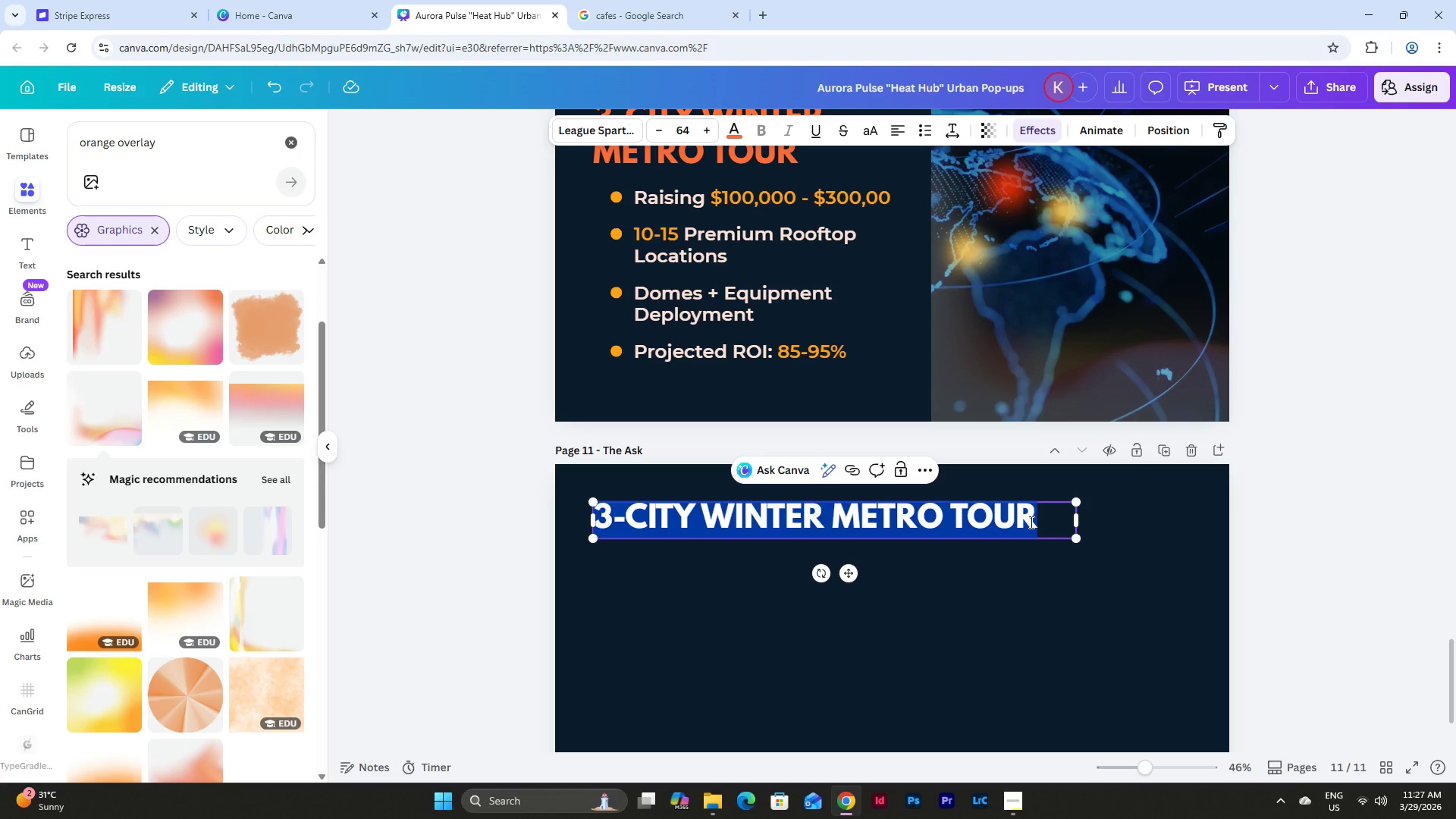 
type(CUSTOM ICONS)
 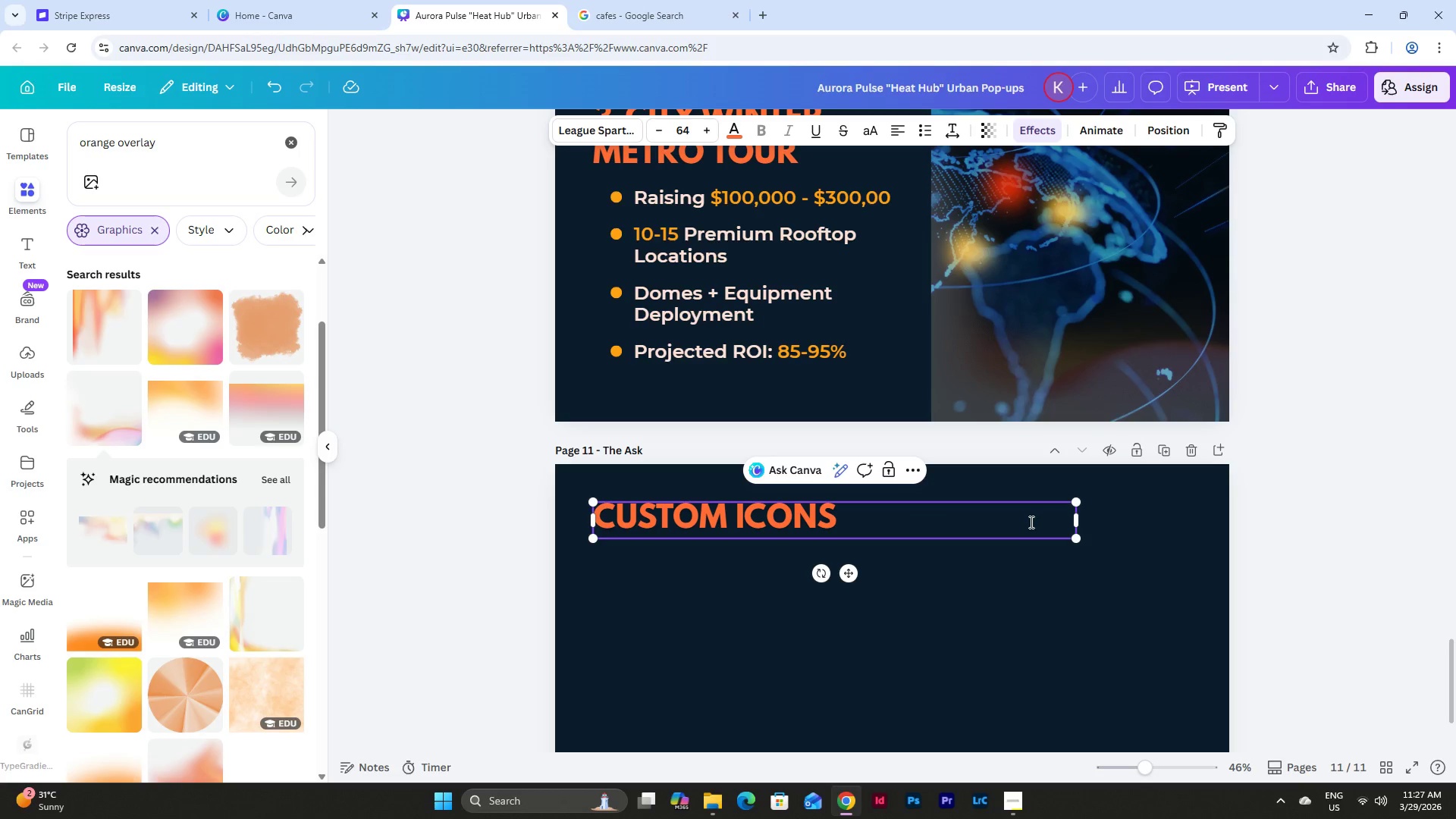 
left_click([990, 577])
 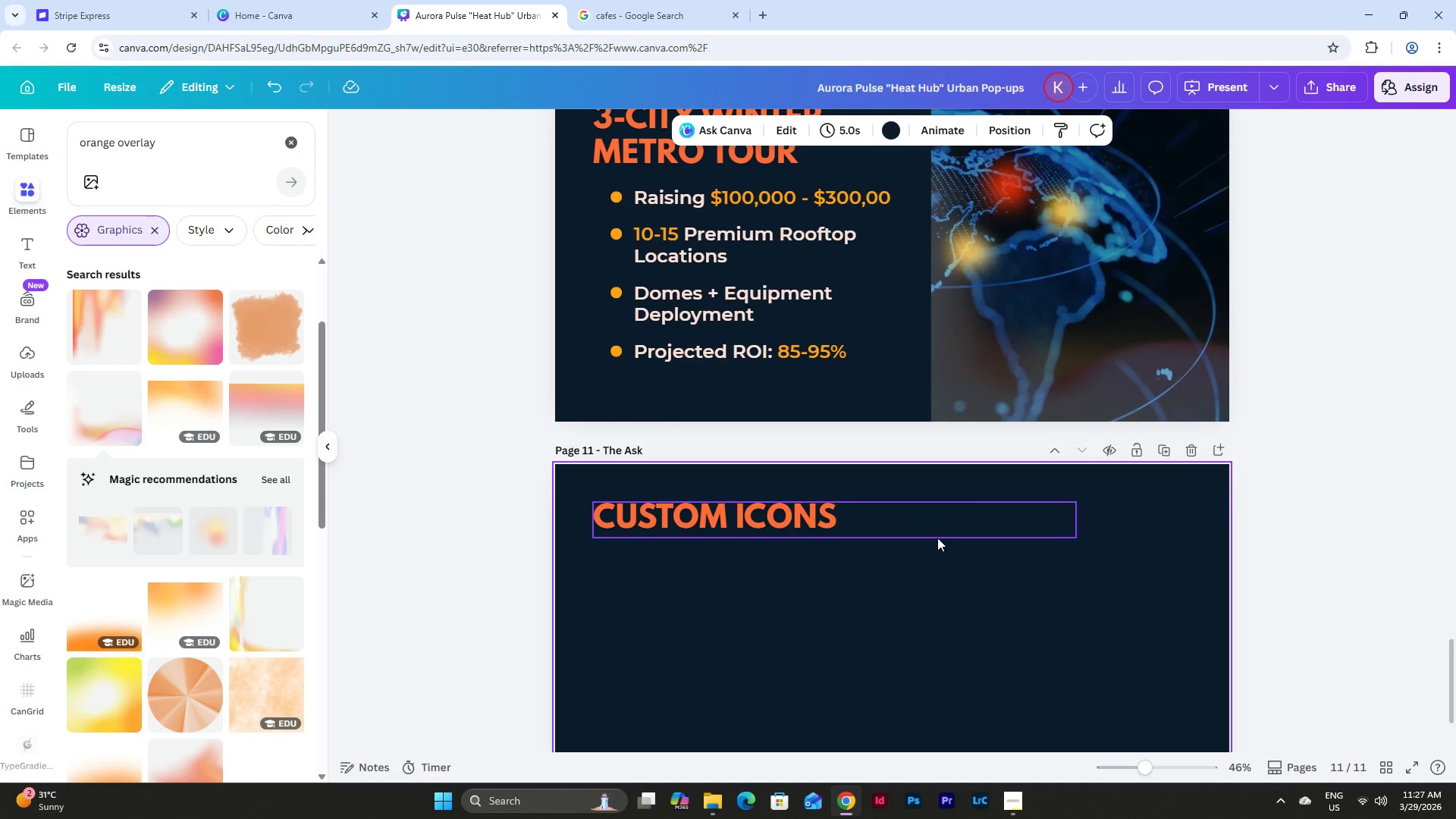 
scroll: coordinate [937, 538], scroll_direction: down, amount: 2.0
 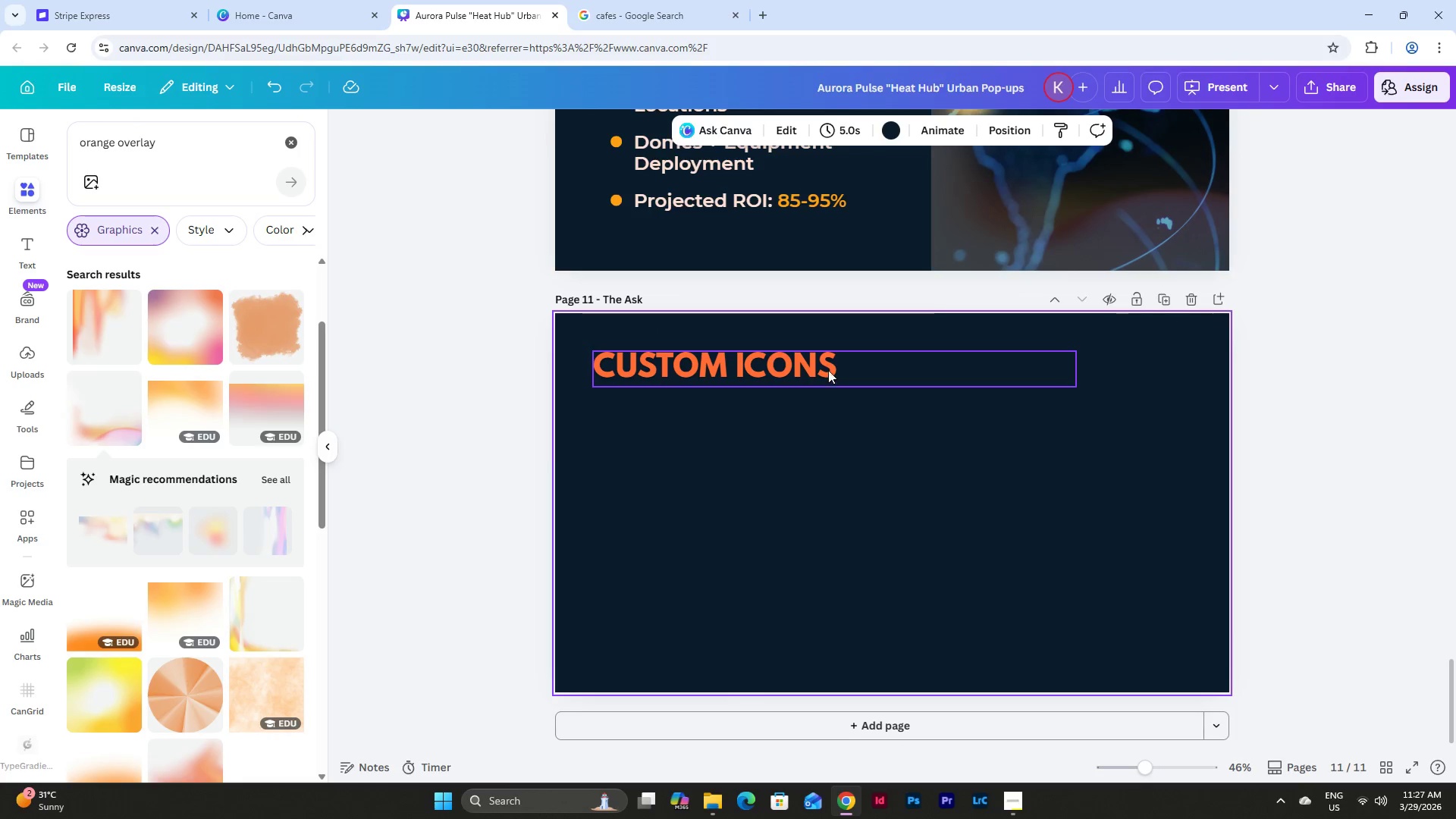 
left_click_drag(start_coordinate=[828, 366], to_coordinate=[830, 411])
 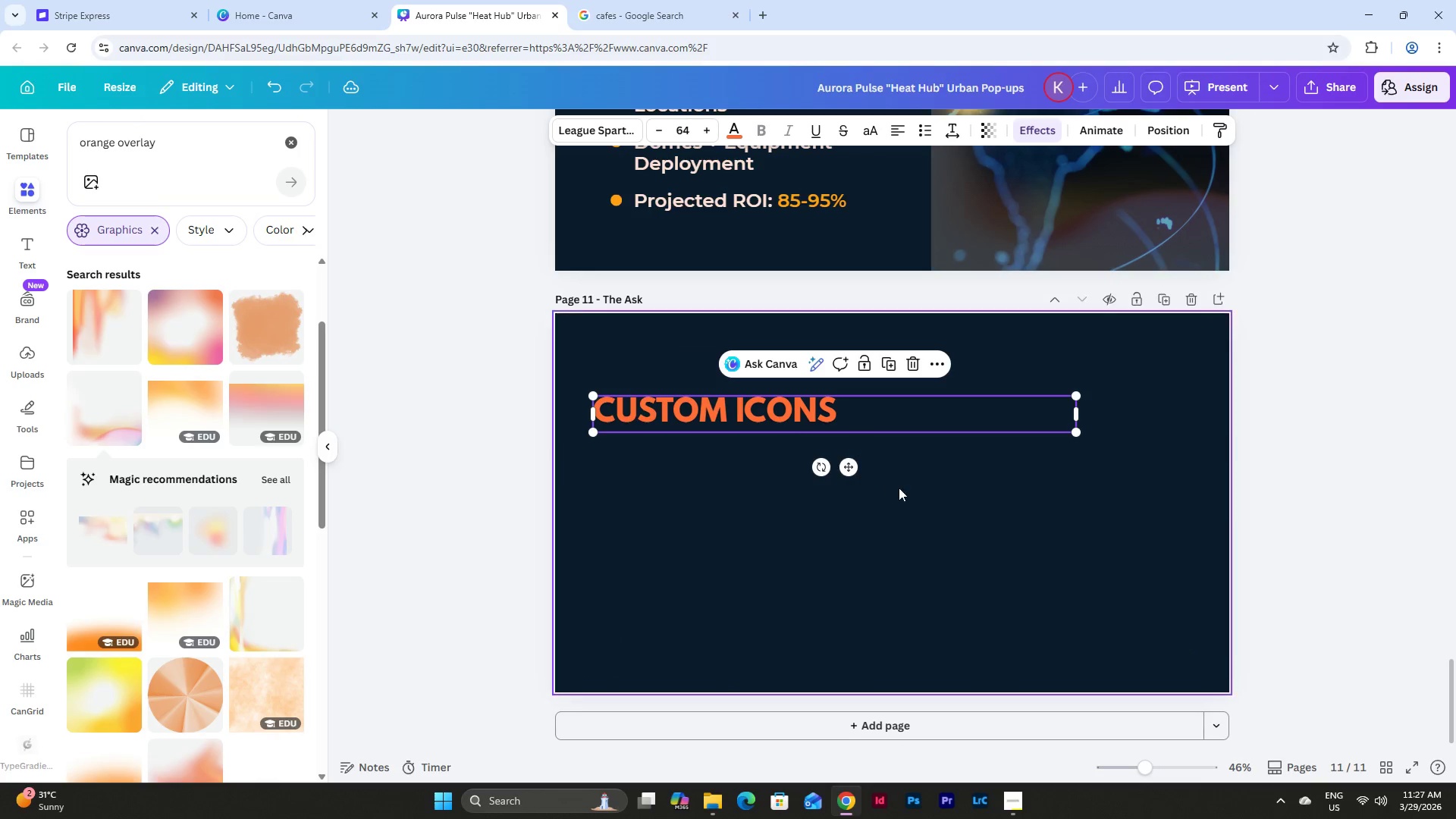 
left_click([899, 488])
 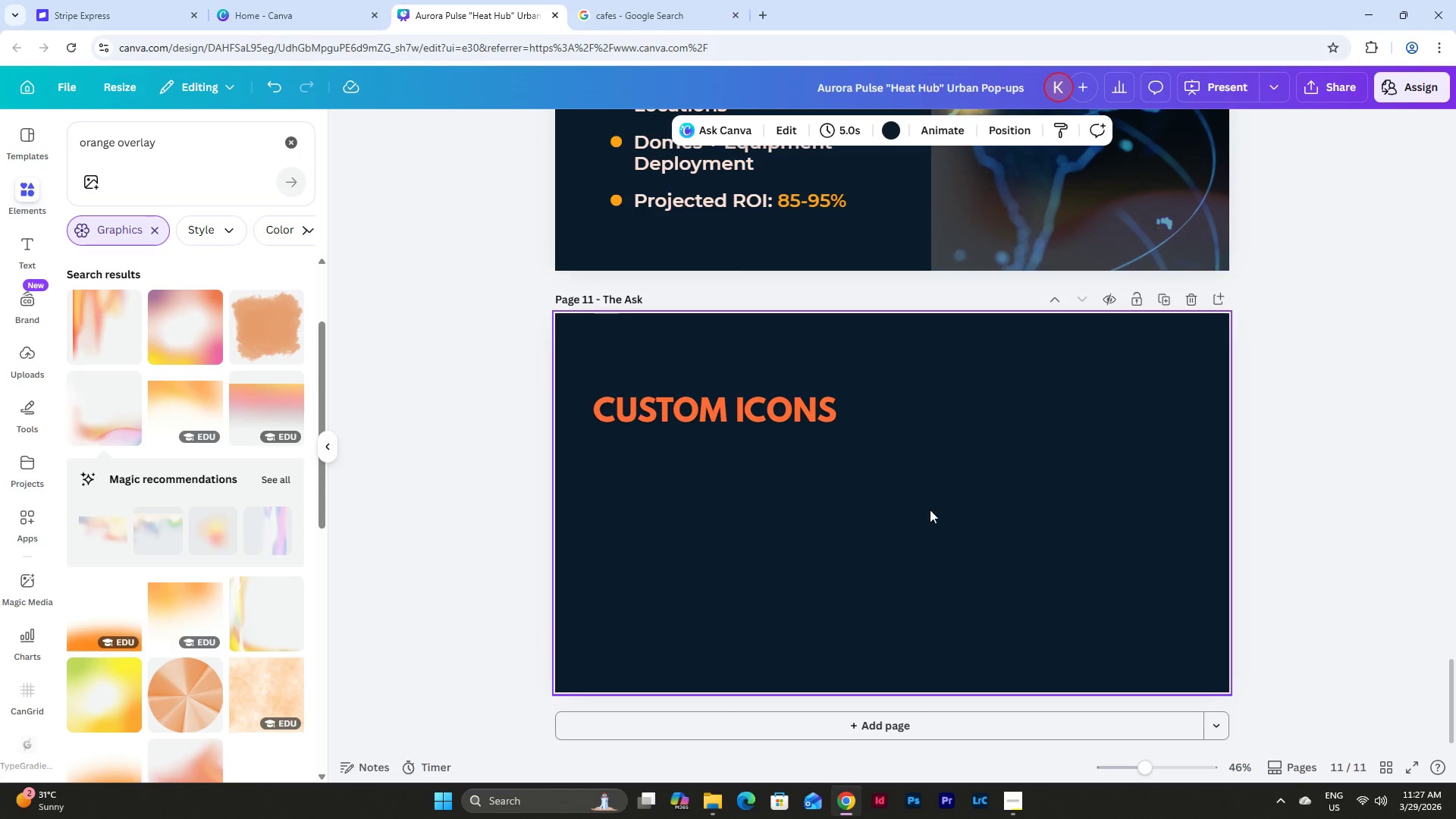 
scroll: coordinate [854, 438], scroll_direction: up, amount: 17.0
 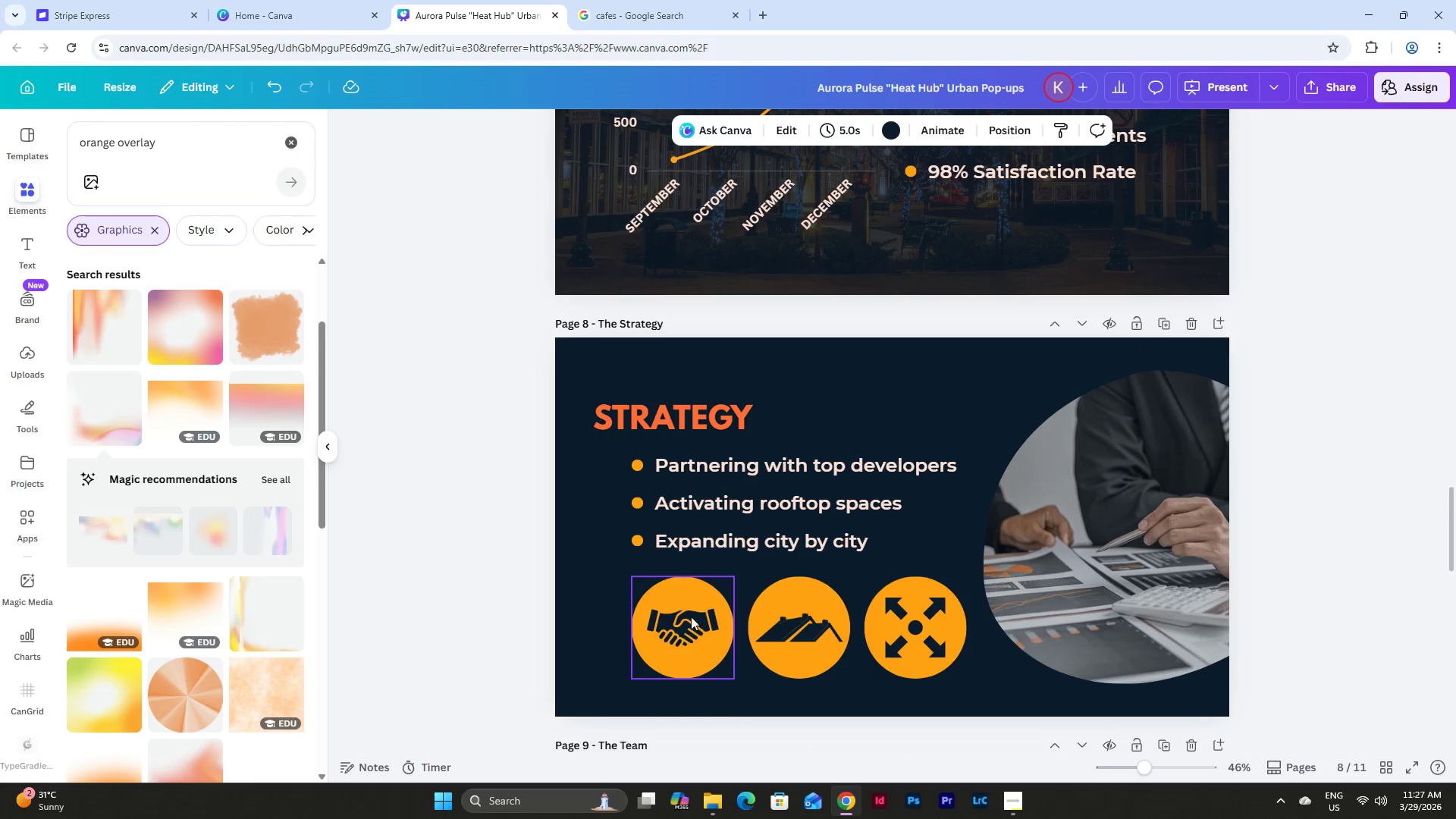 
left_click([691, 602])
 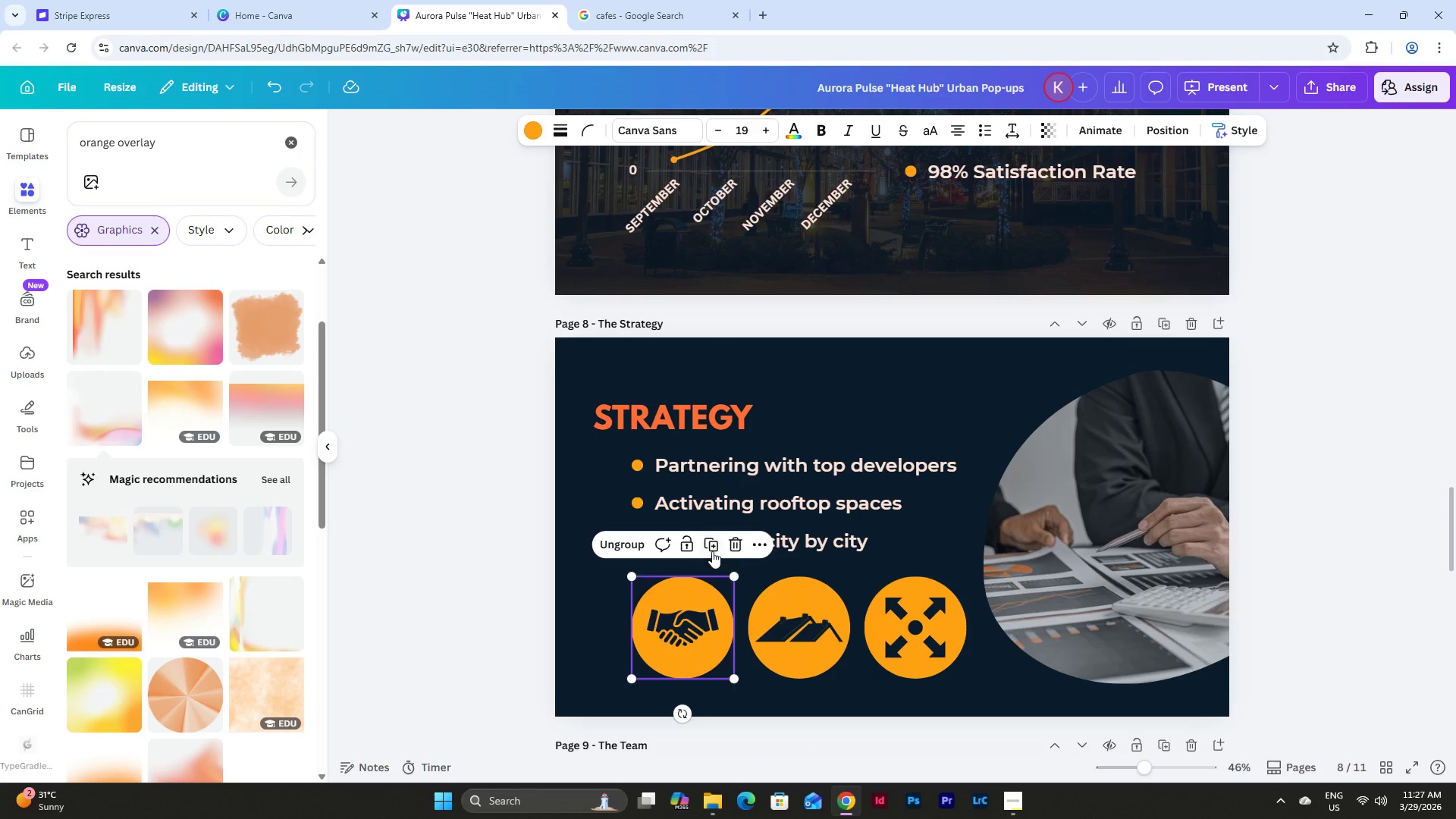 
left_click([713, 544])
 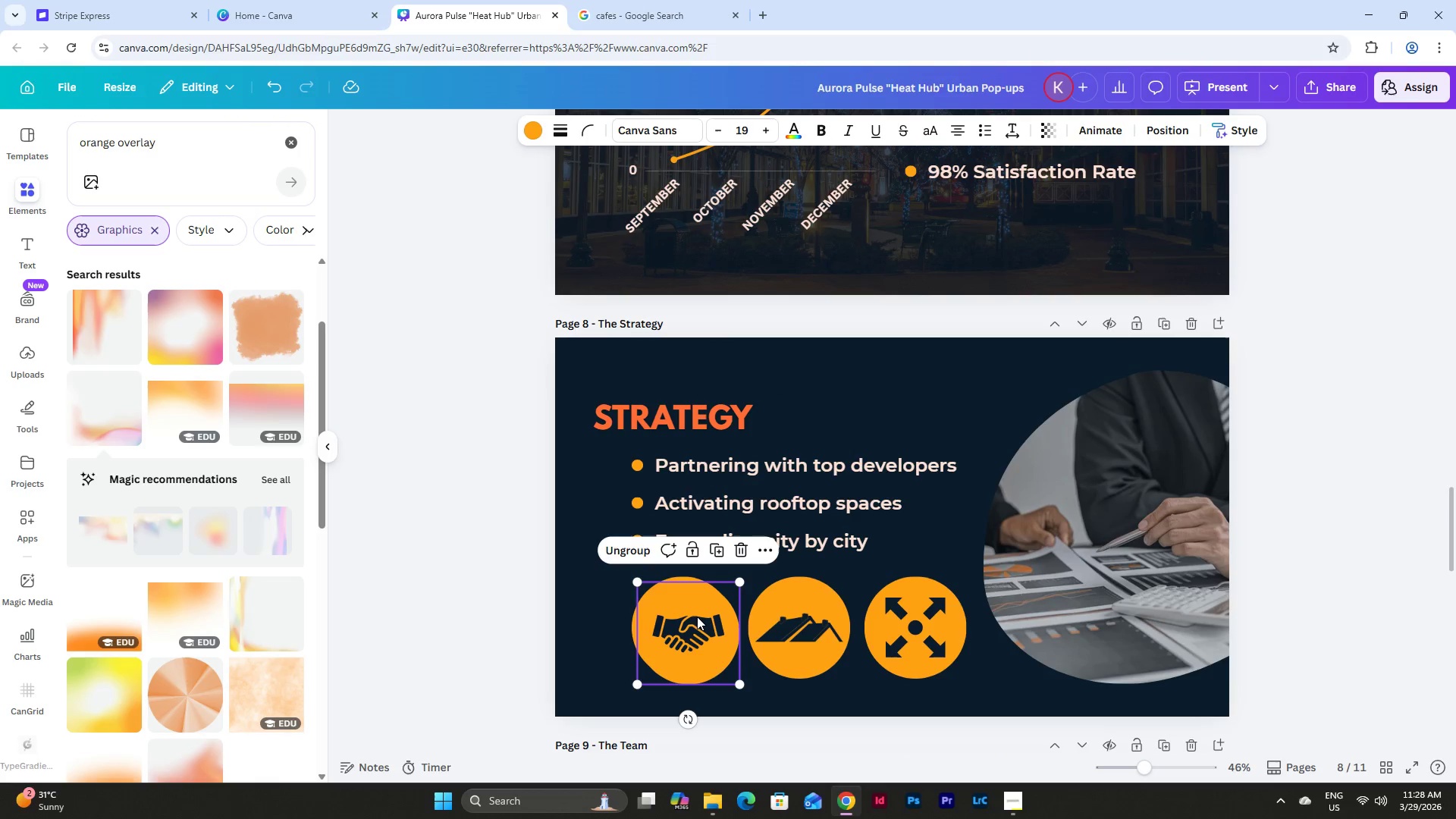 
left_click_drag(start_coordinate=[696, 617], to_coordinate=[767, 601])
 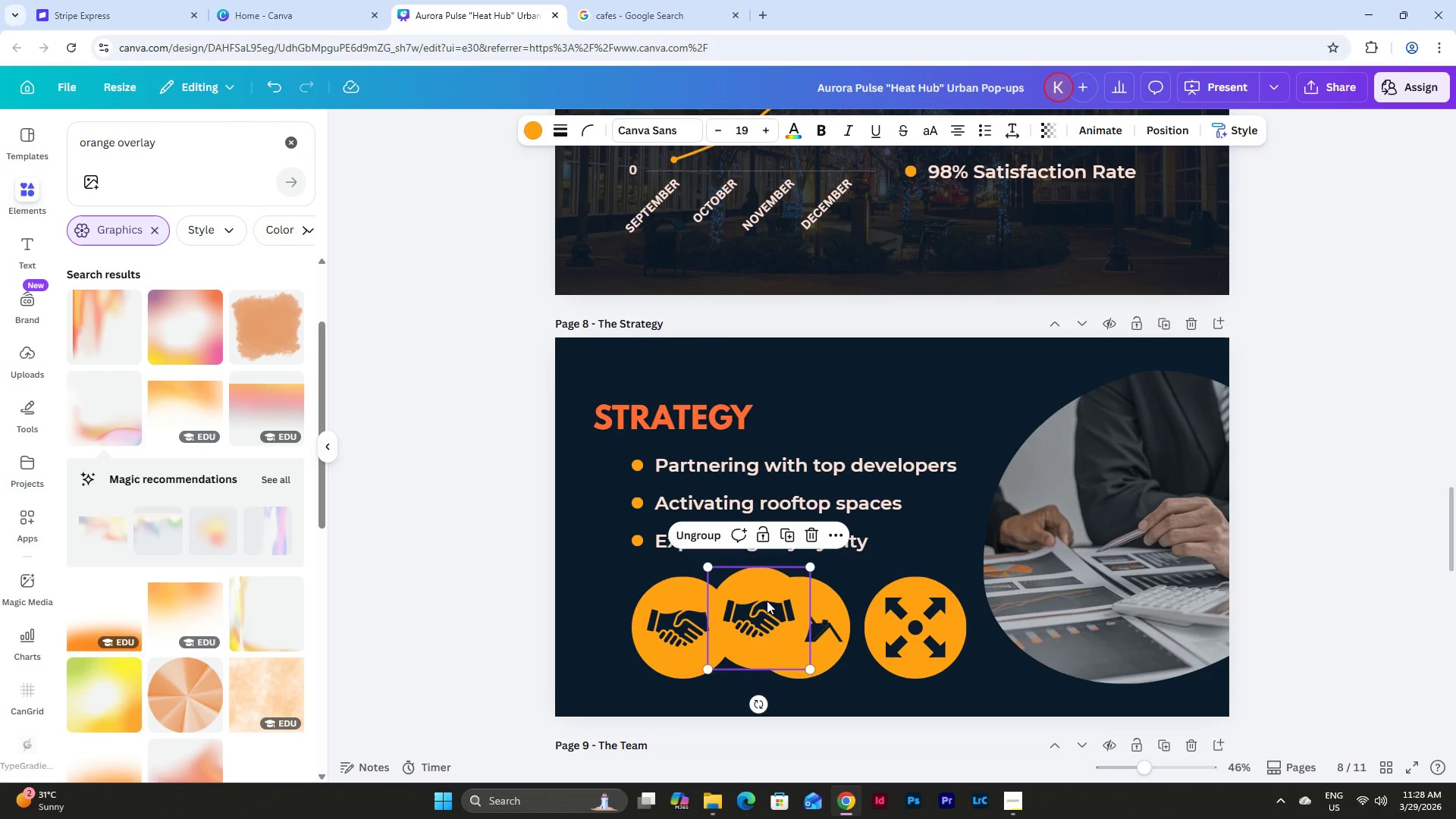 
key(Control+Z)
 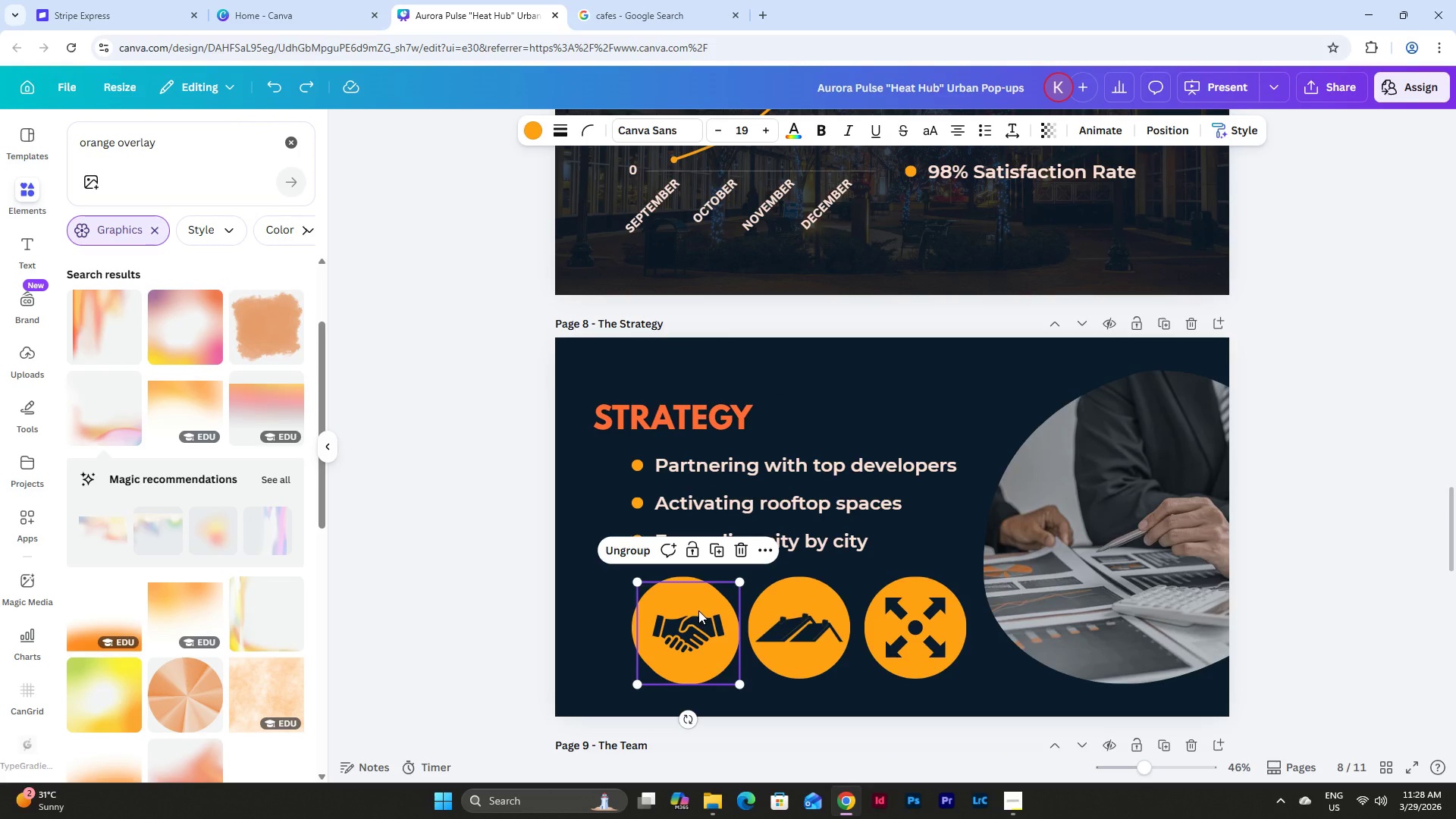 
key(Control+Z)
 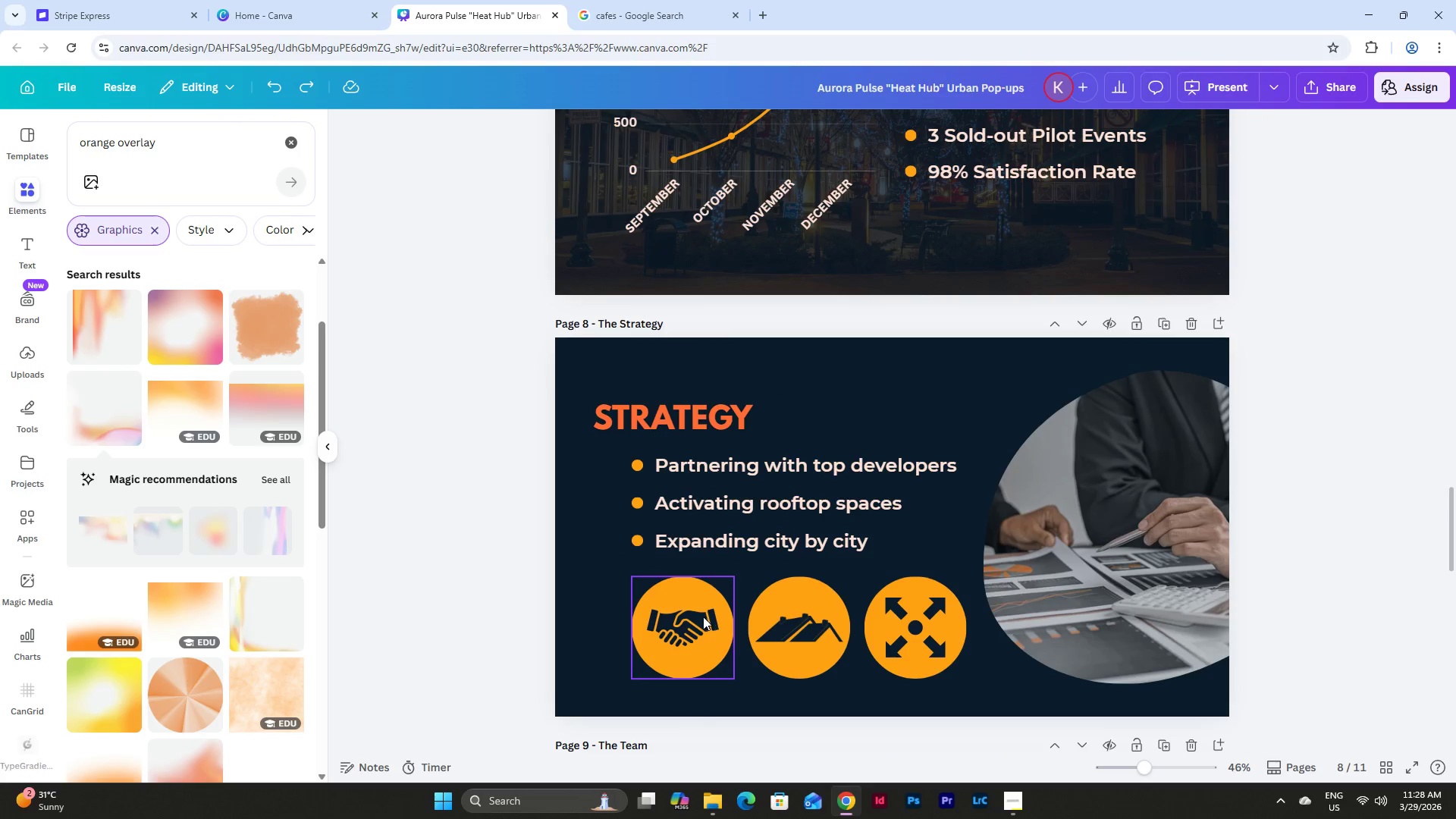 
left_click([693, 604])
 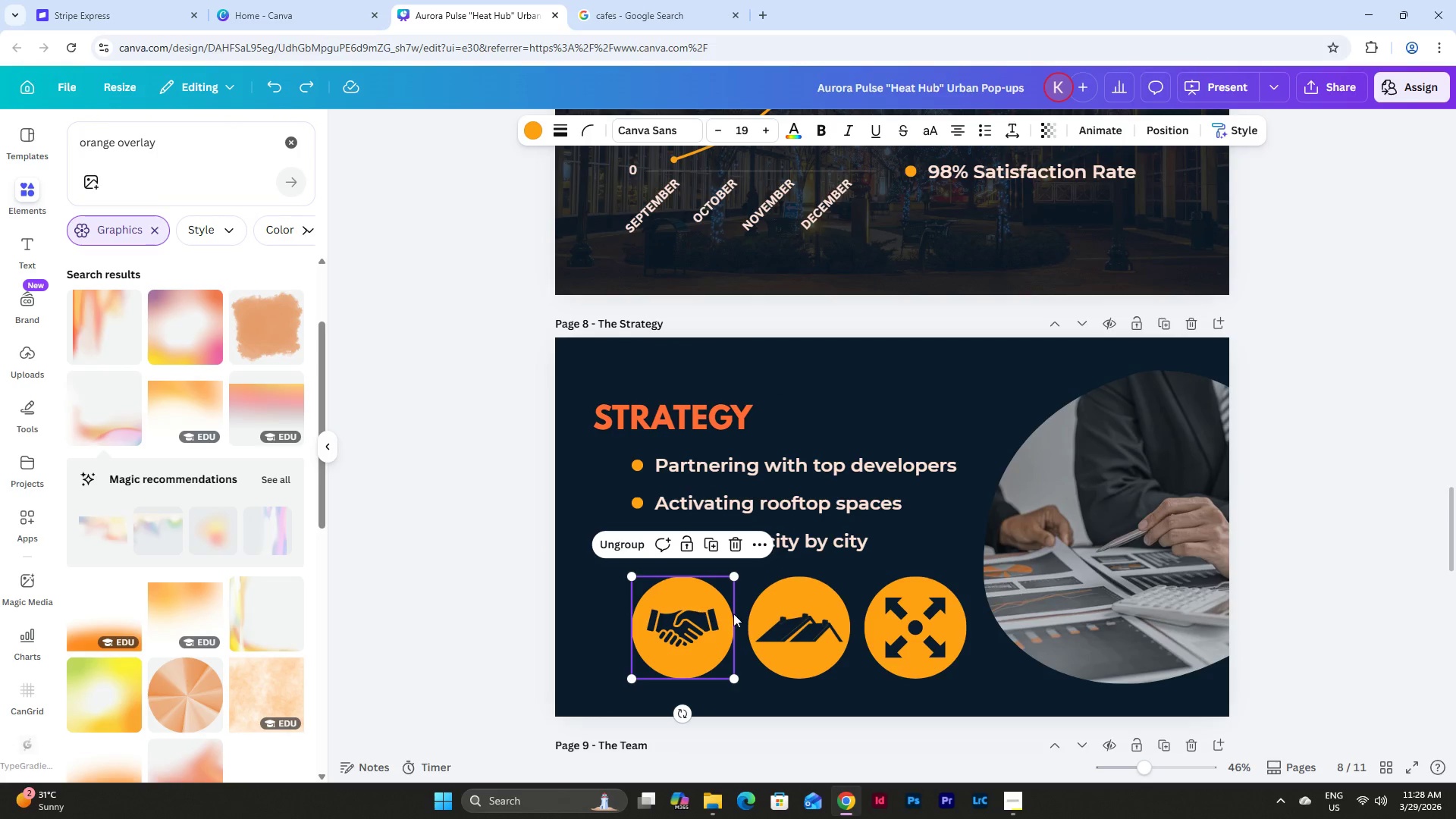 
hold_key(key=ShiftLeft, duration=0.88)
left_click([802, 622])
 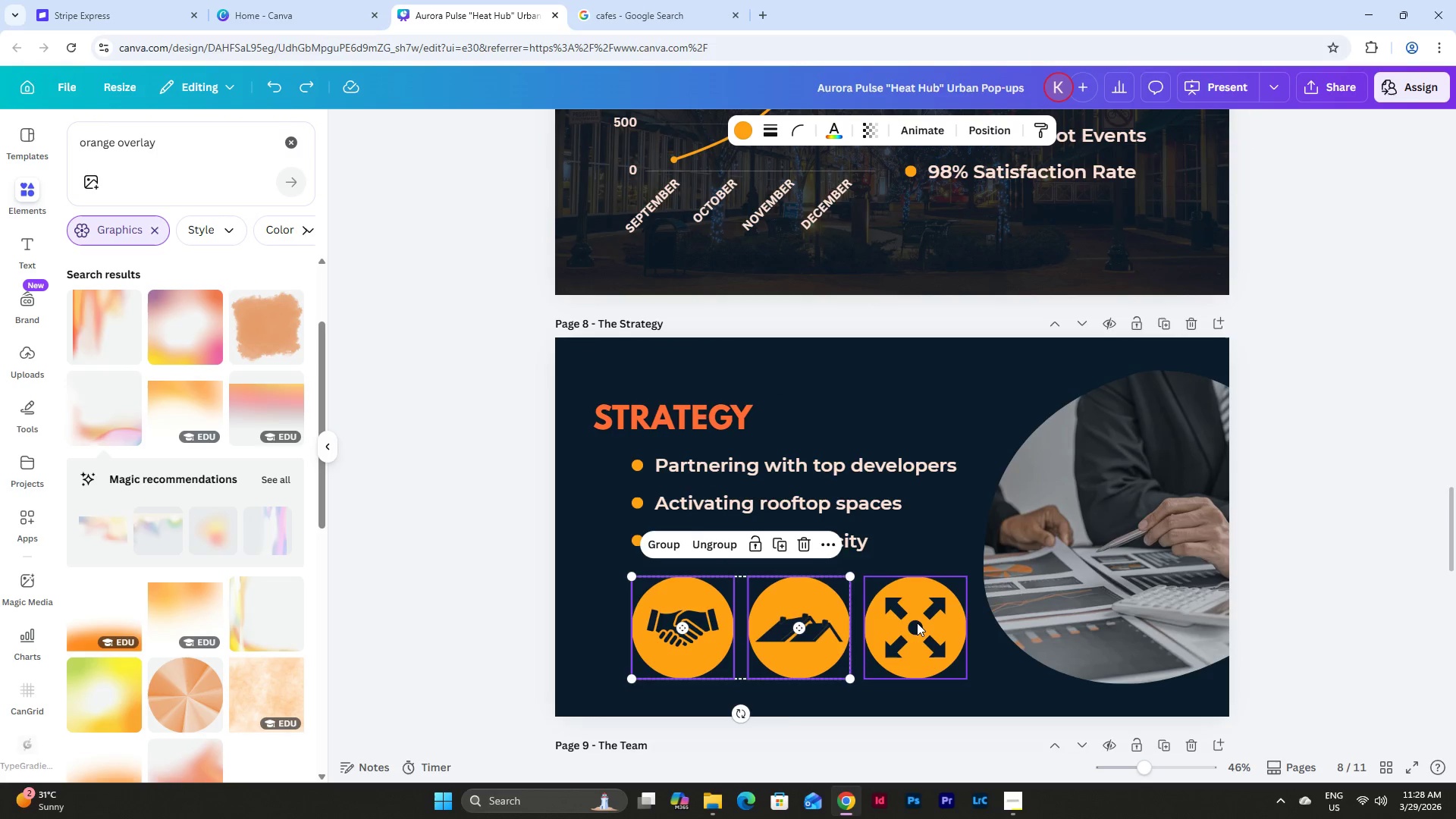 
double_click([917, 623])
 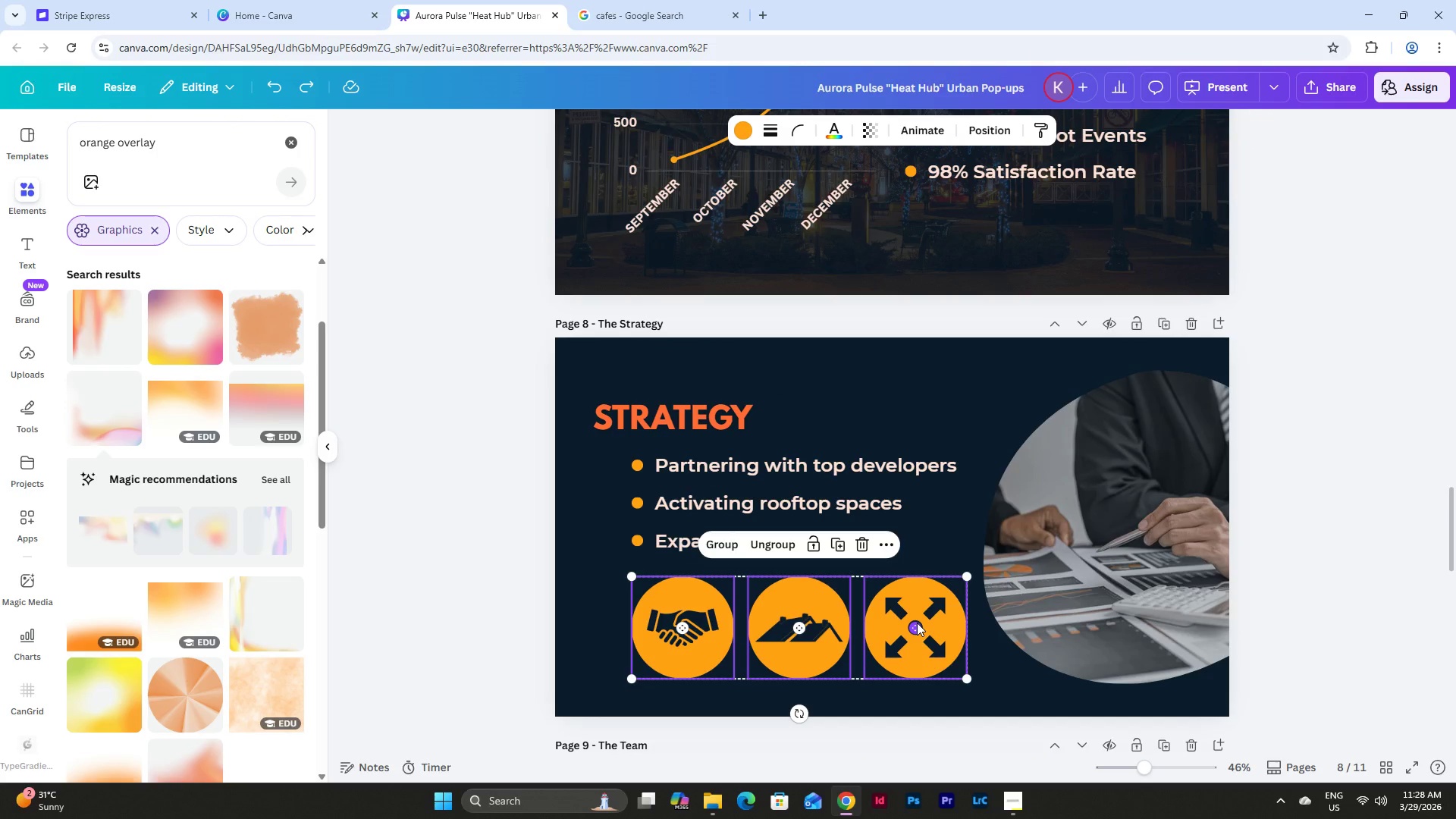 
key(Control+C)
 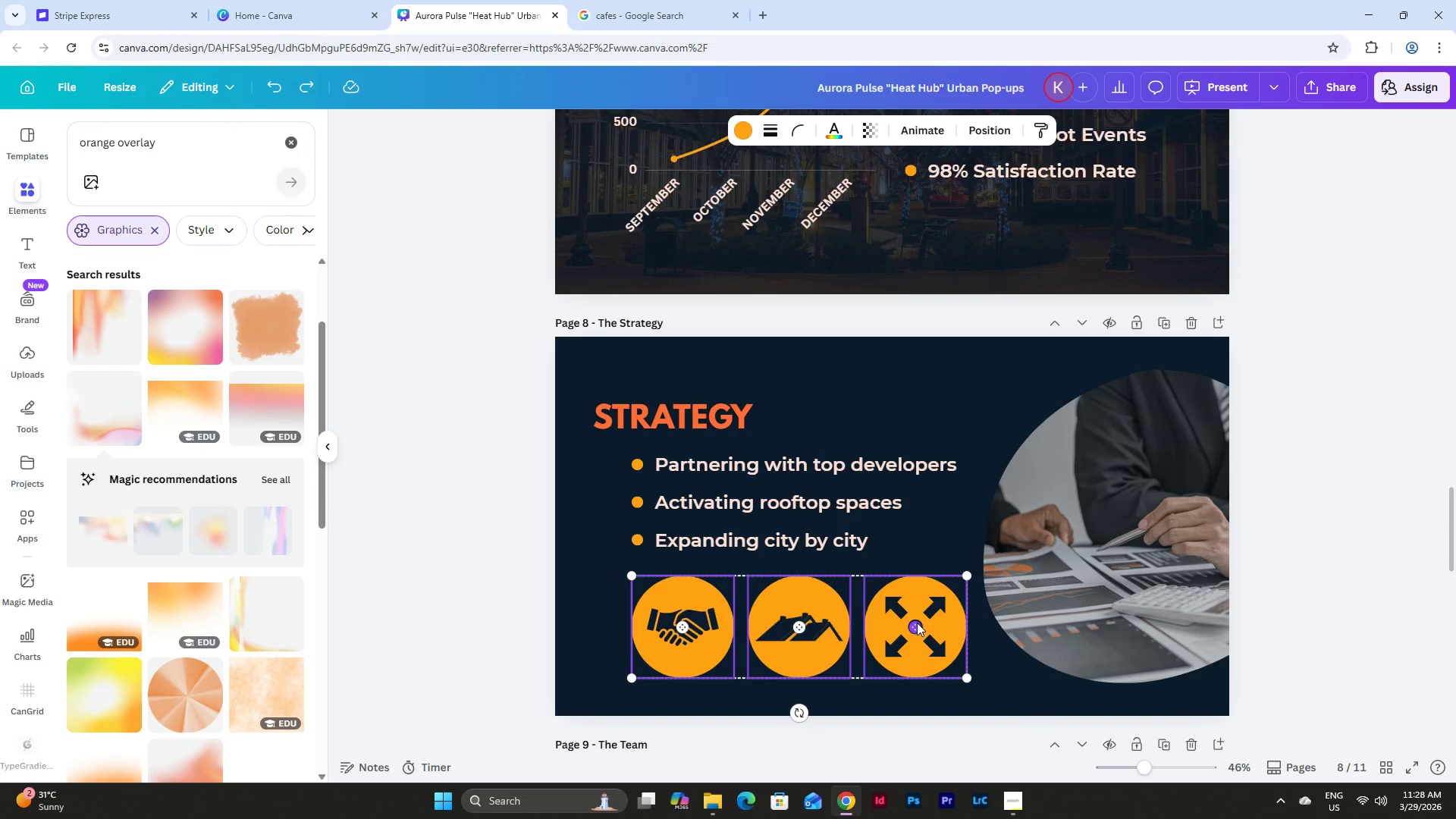 
left_click([732, 575])
 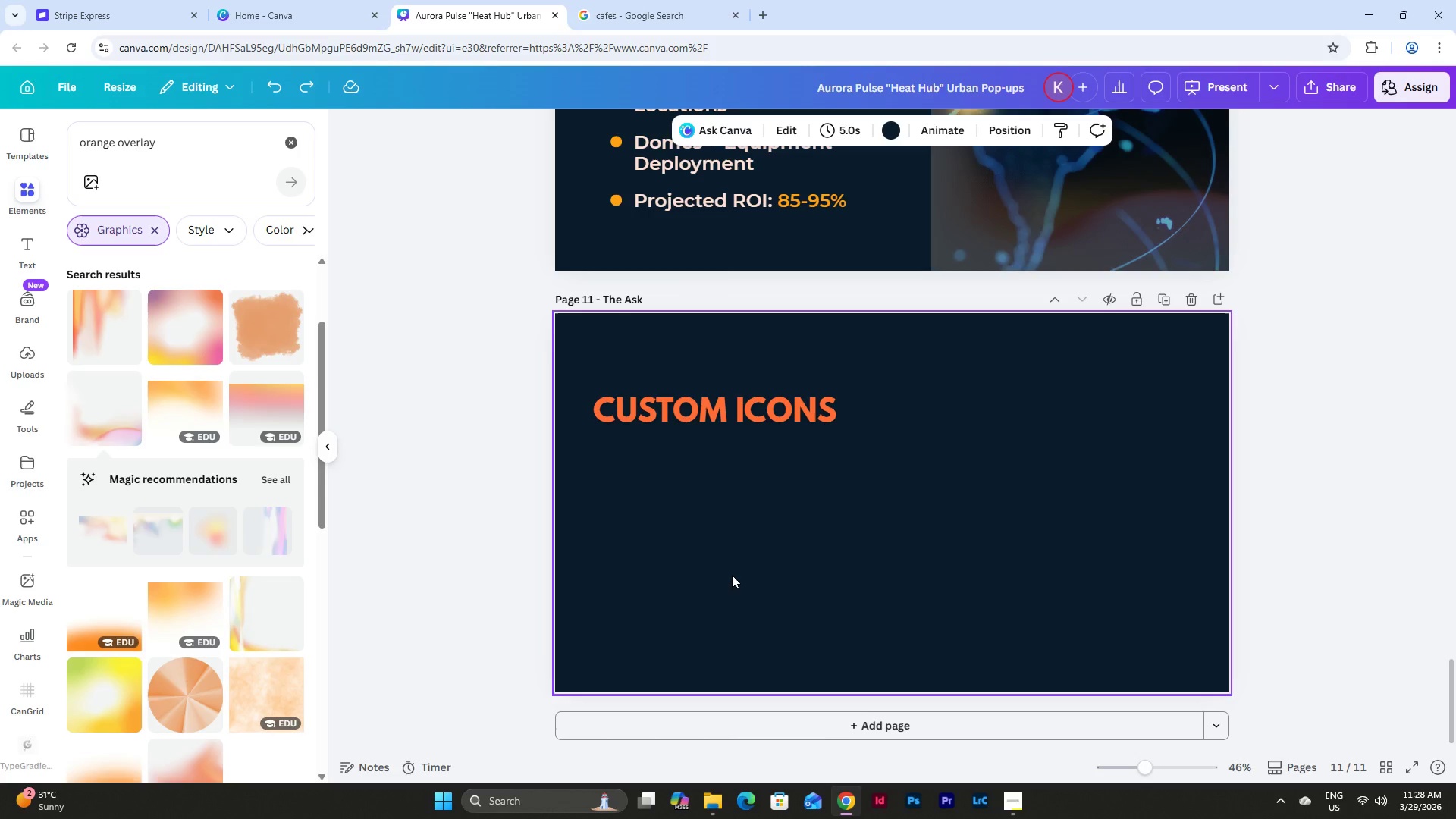 
scroll: coordinate [917, 623], scroll_direction: down, amount: 23.0
 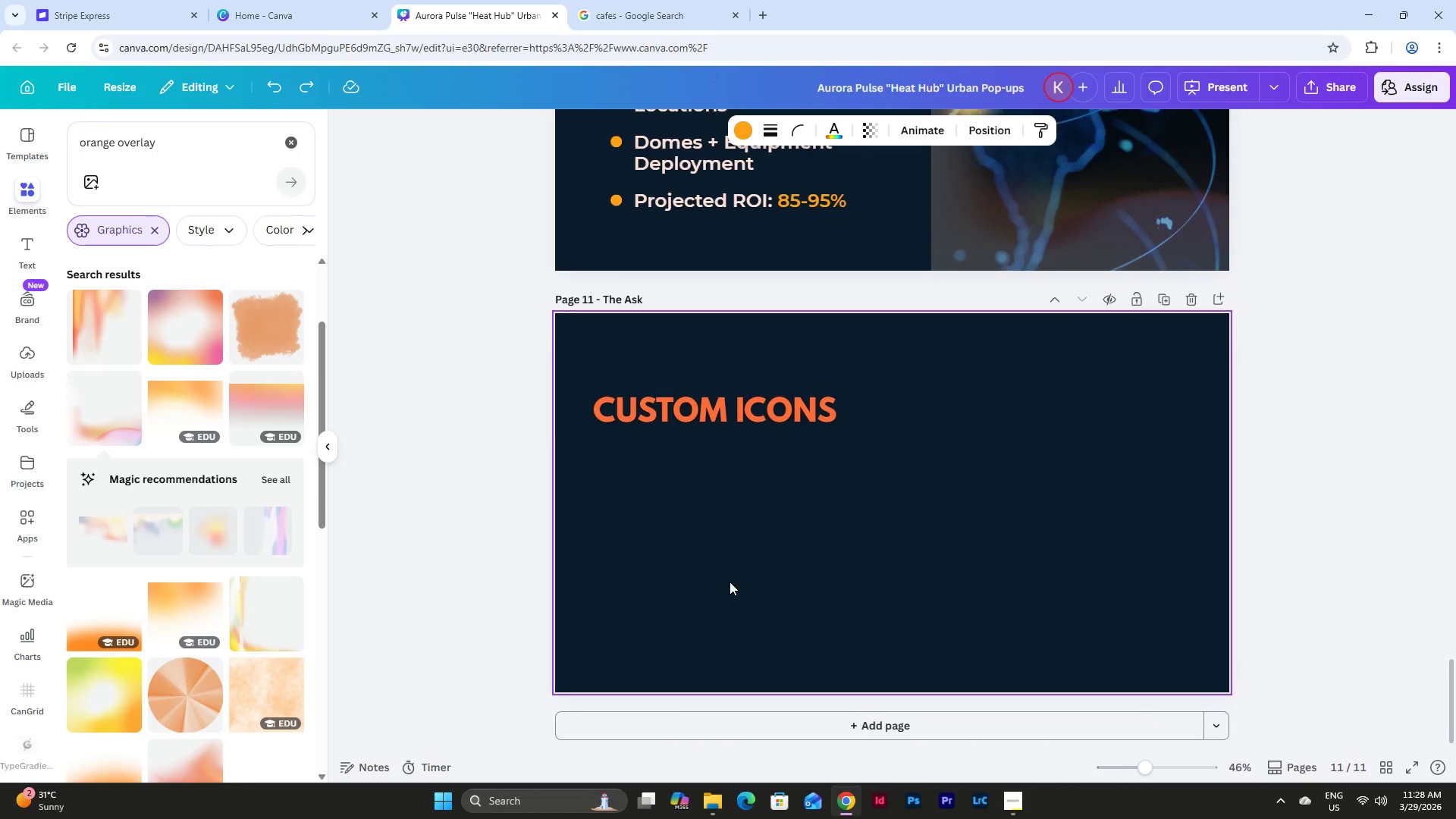 
key(Control+V)
 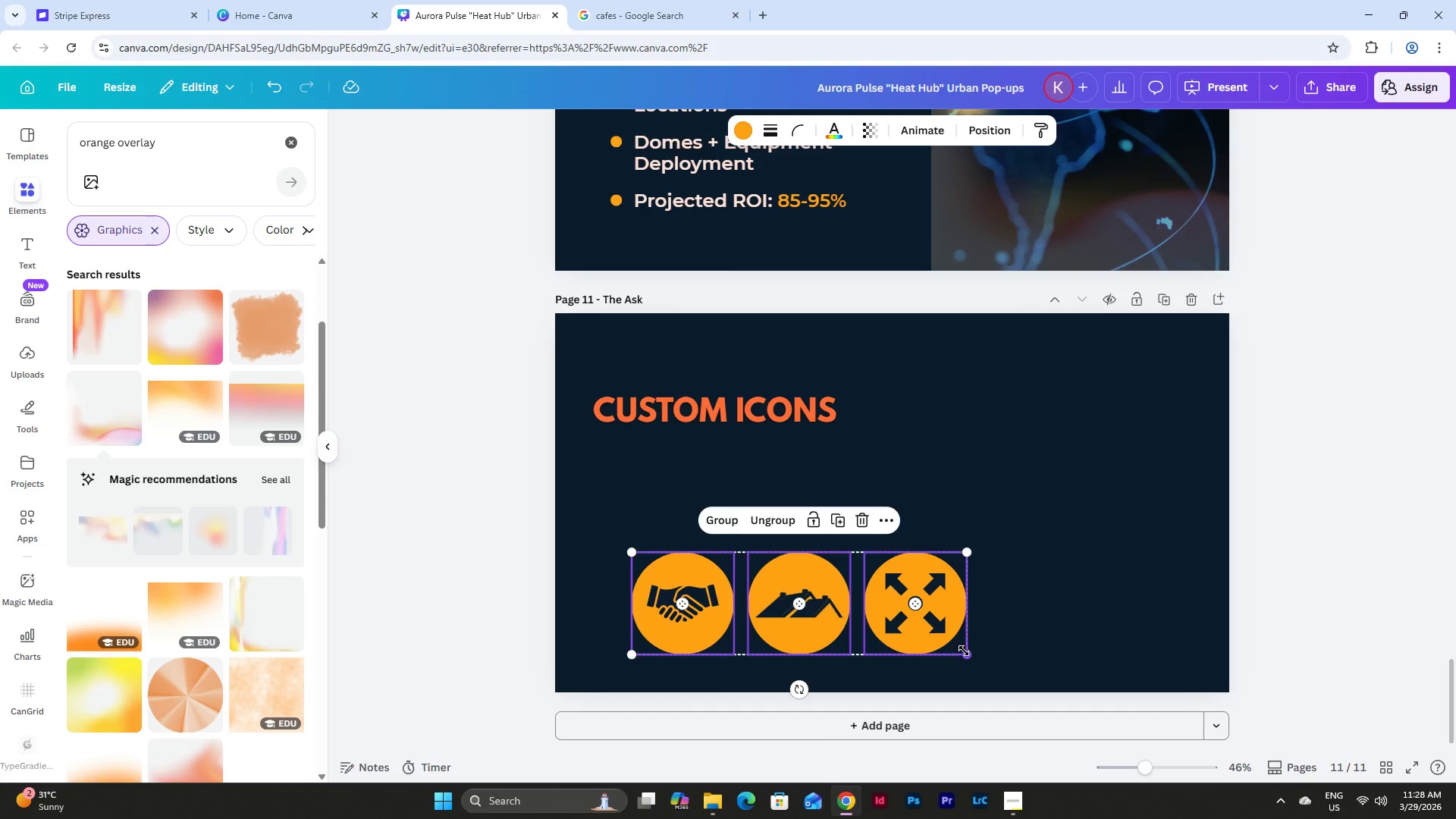 
left_click_drag(start_coordinate=[965, 651], to_coordinate=[783, 544])
 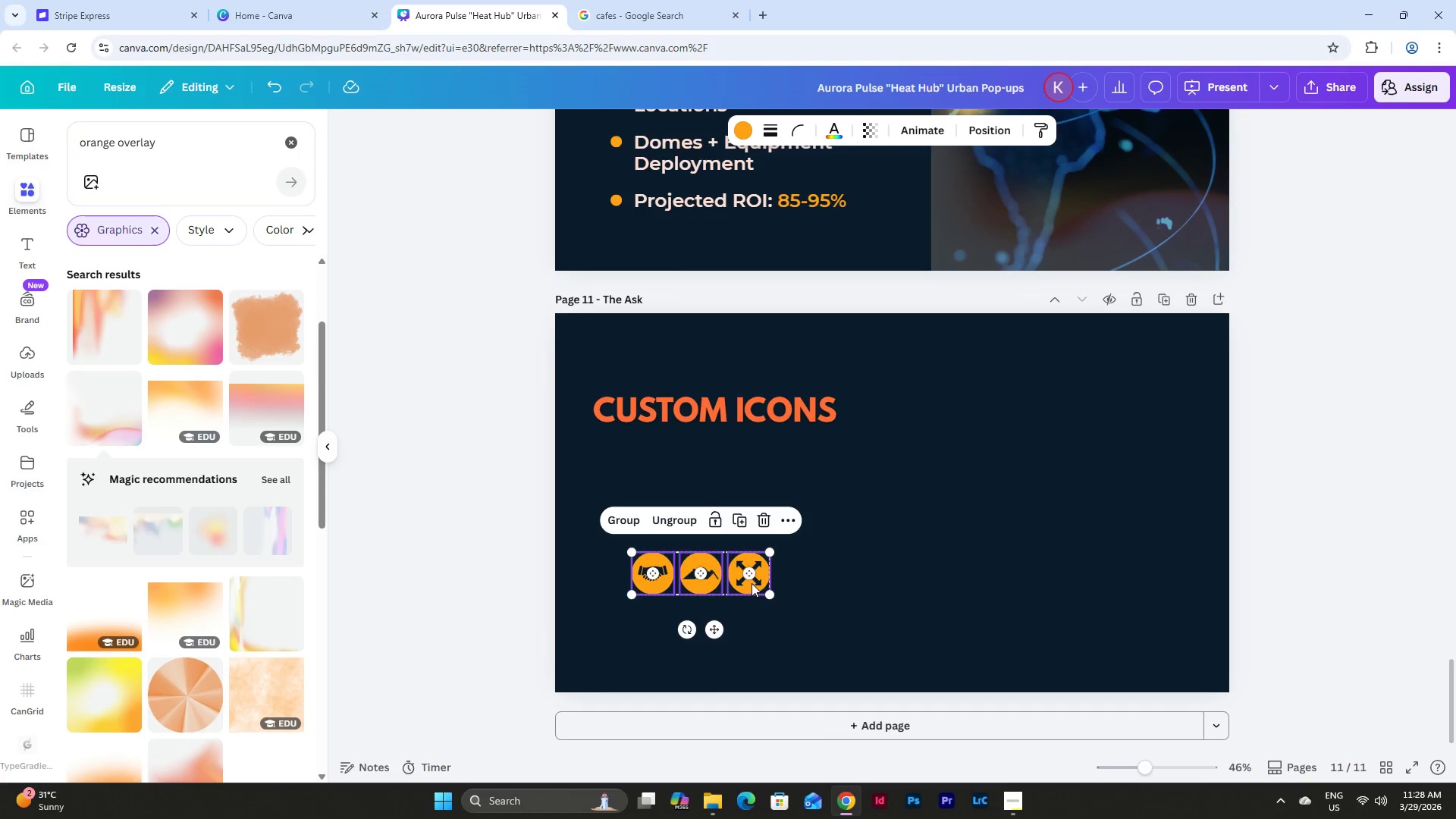 
left_click_drag(start_coordinate=[752, 583], to_coordinate=[714, 548])
 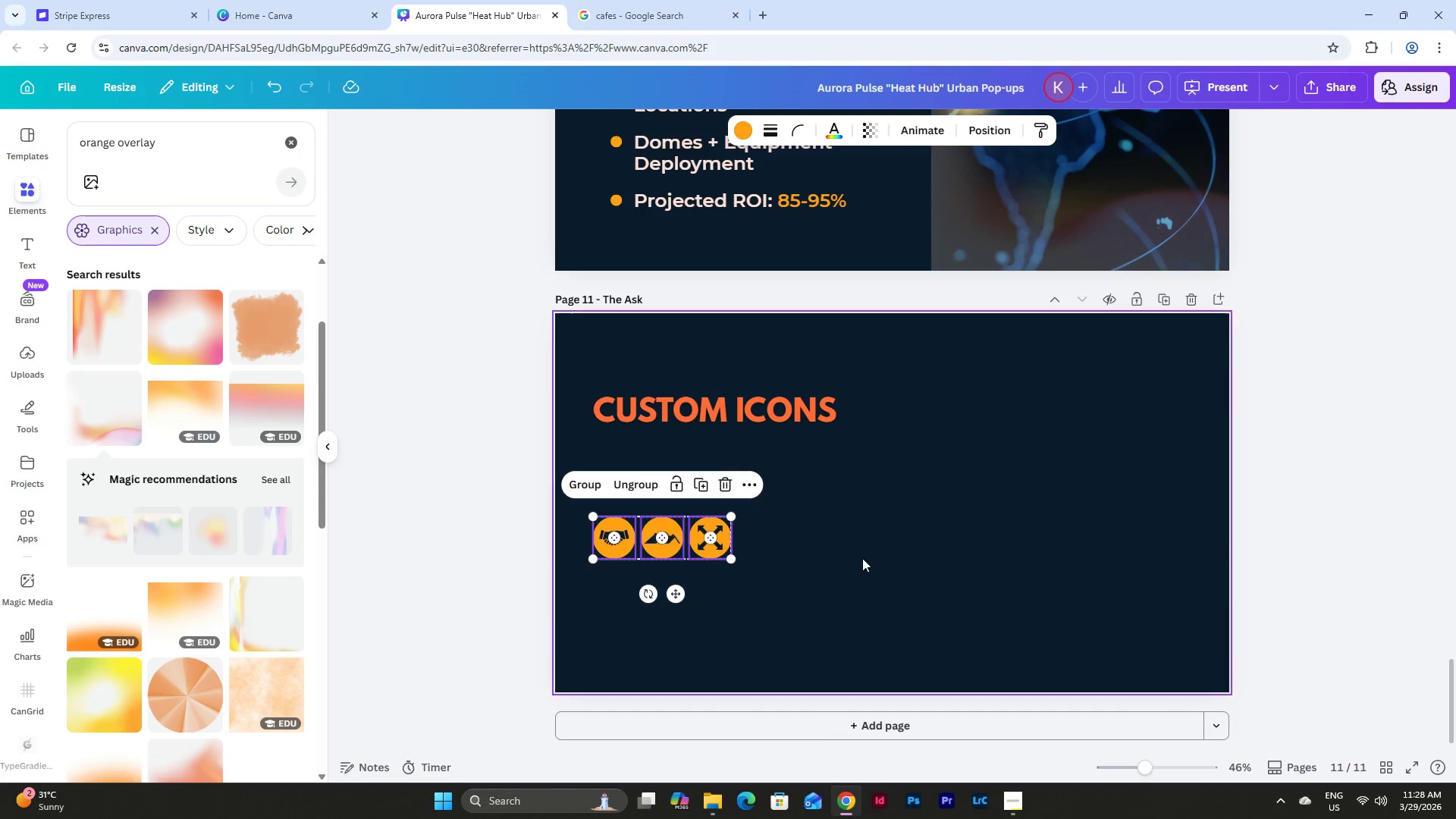 
left_click([877, 558])
 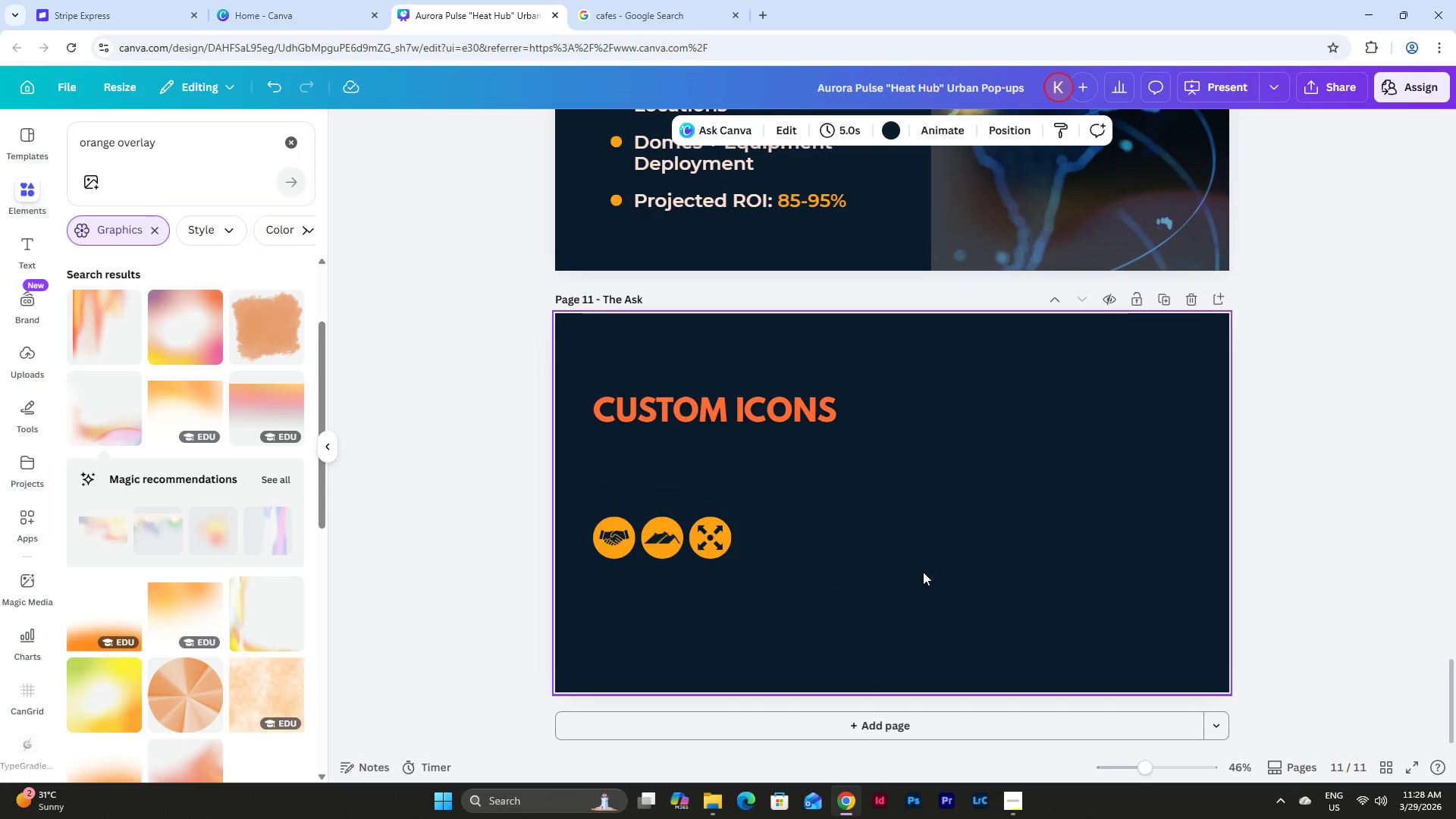 
scroll: coordinate [923, 572], scroll_direction: up, amount: 22.0
 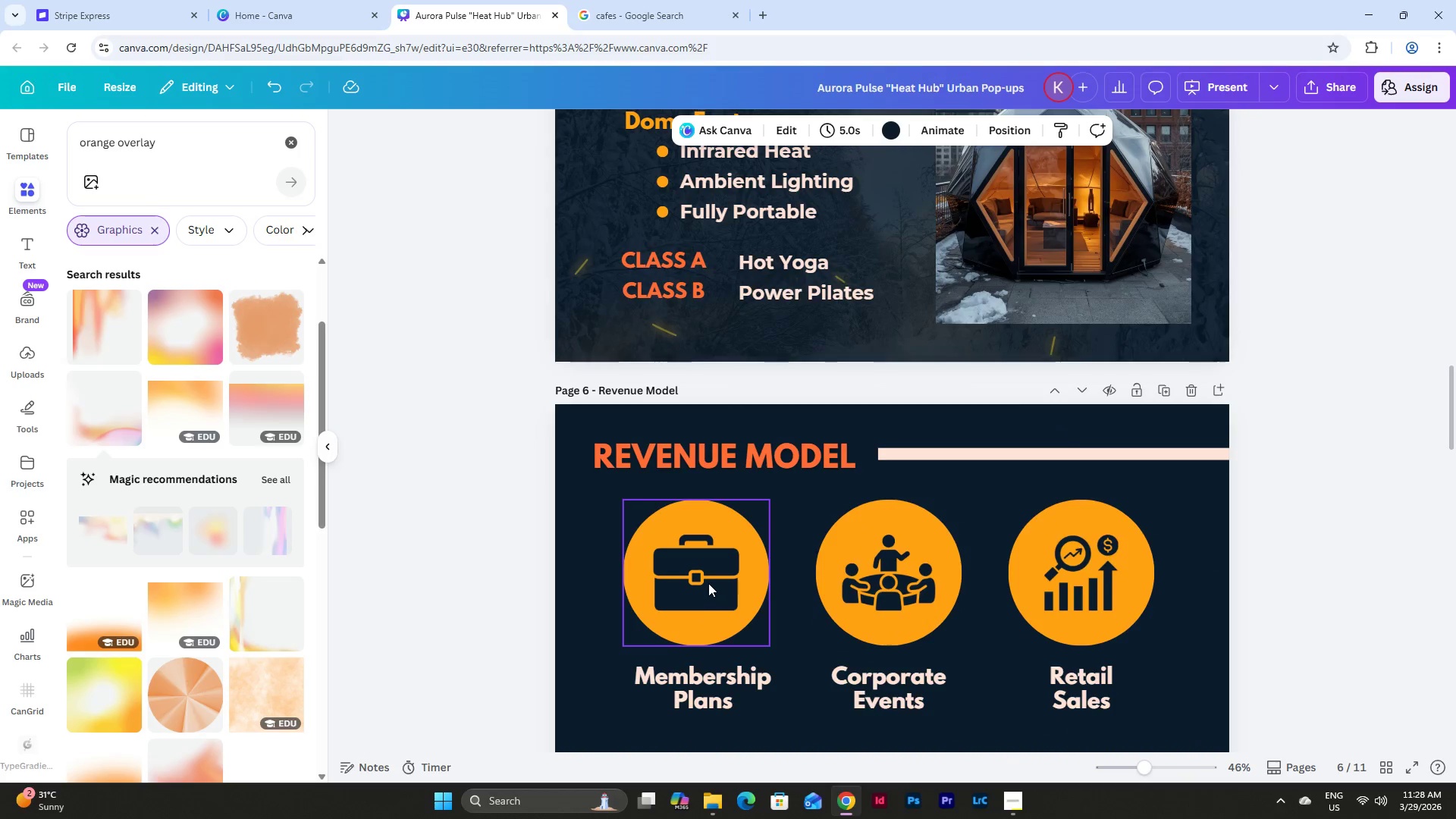 
hold_key(key=ShiftLeft, duration=1.3)
left_click([714, 573])
 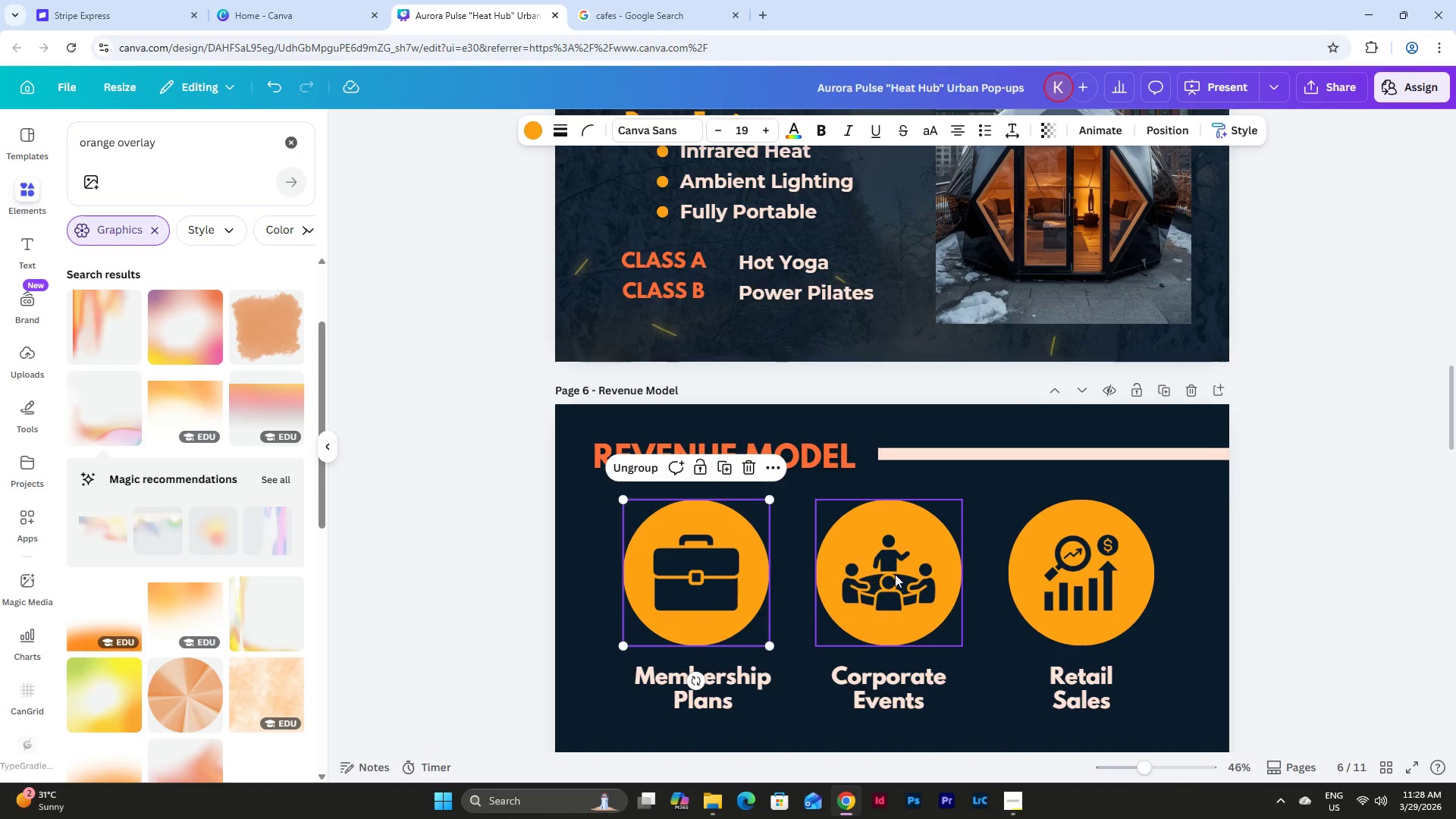 
double_click([895, 574])
 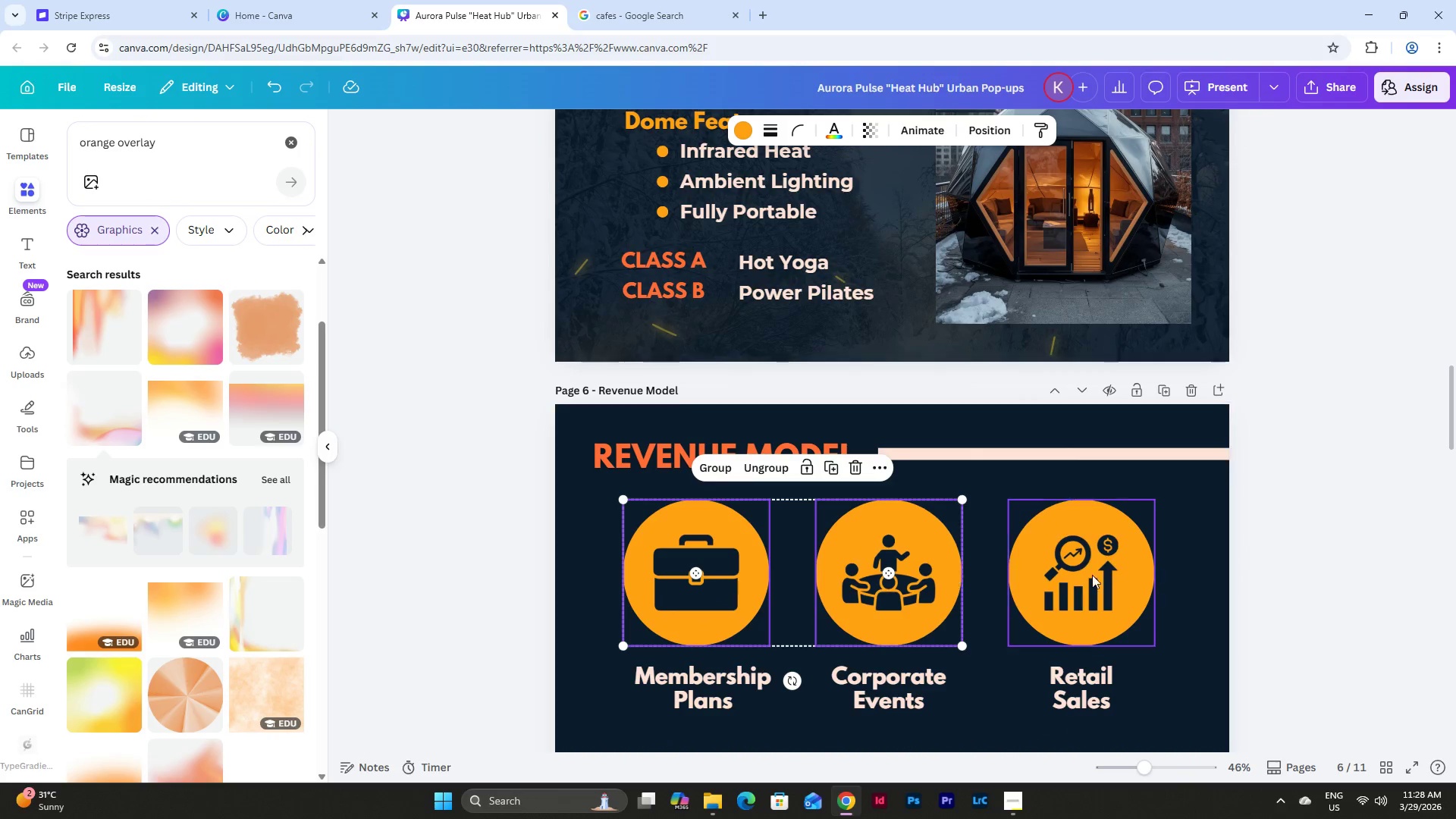 
triple_click([1102, 575])
 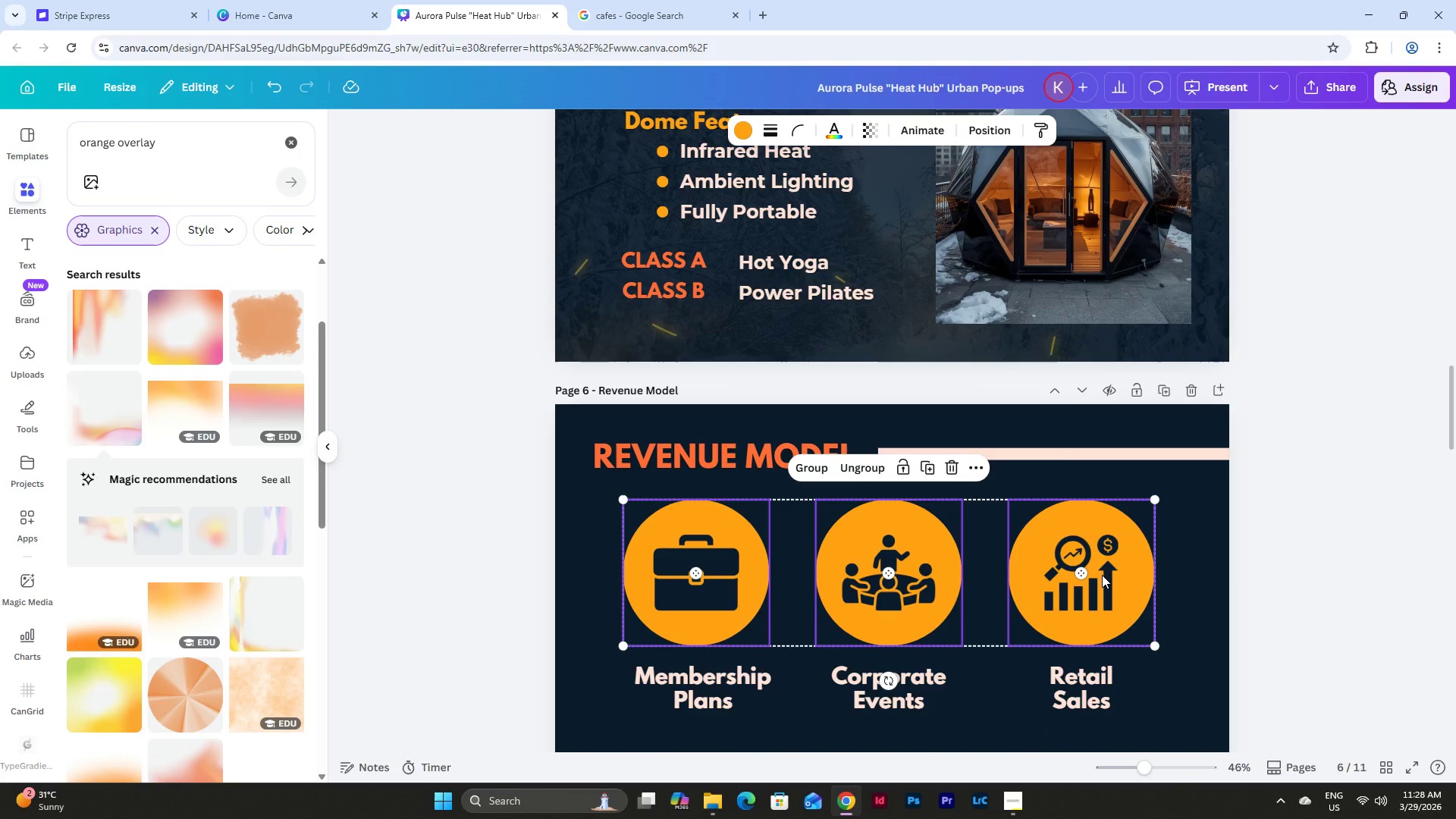 
key(Control+C)
 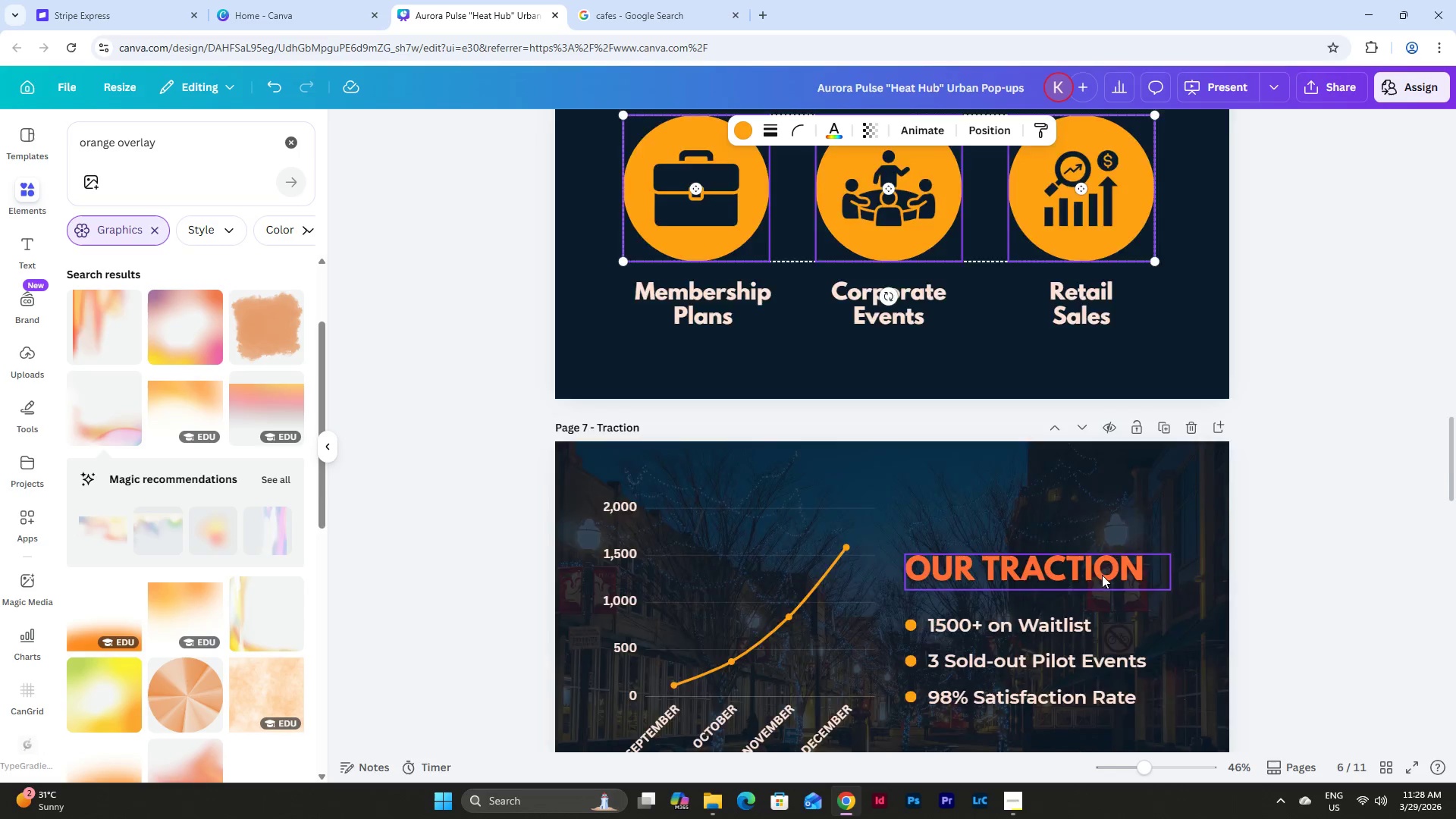 
left_click([857, 533])
 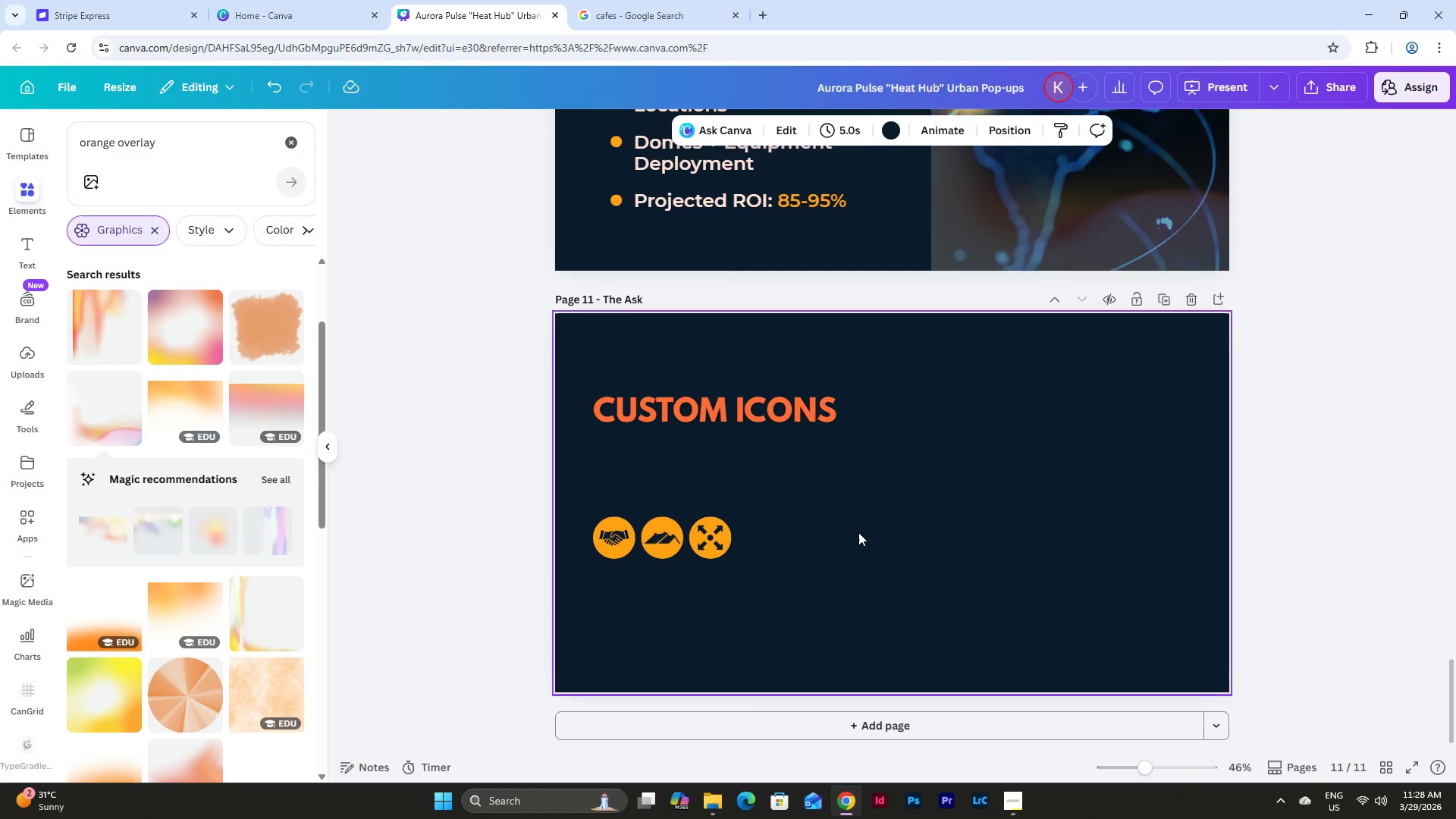 
scroll: coordinate [1102, 575], scroll_direction: down, amount: 24.0
 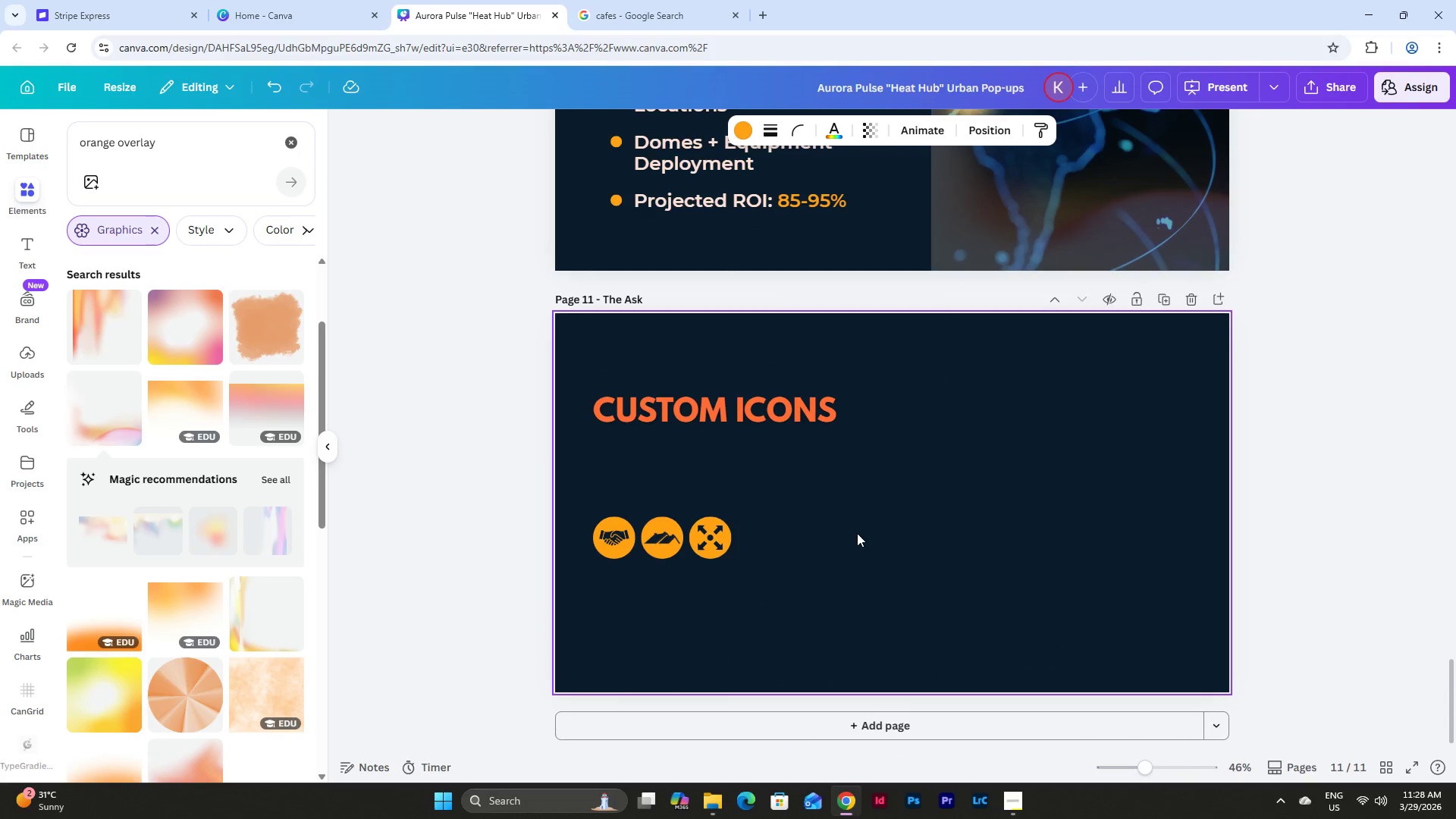 
key(Control+V)
 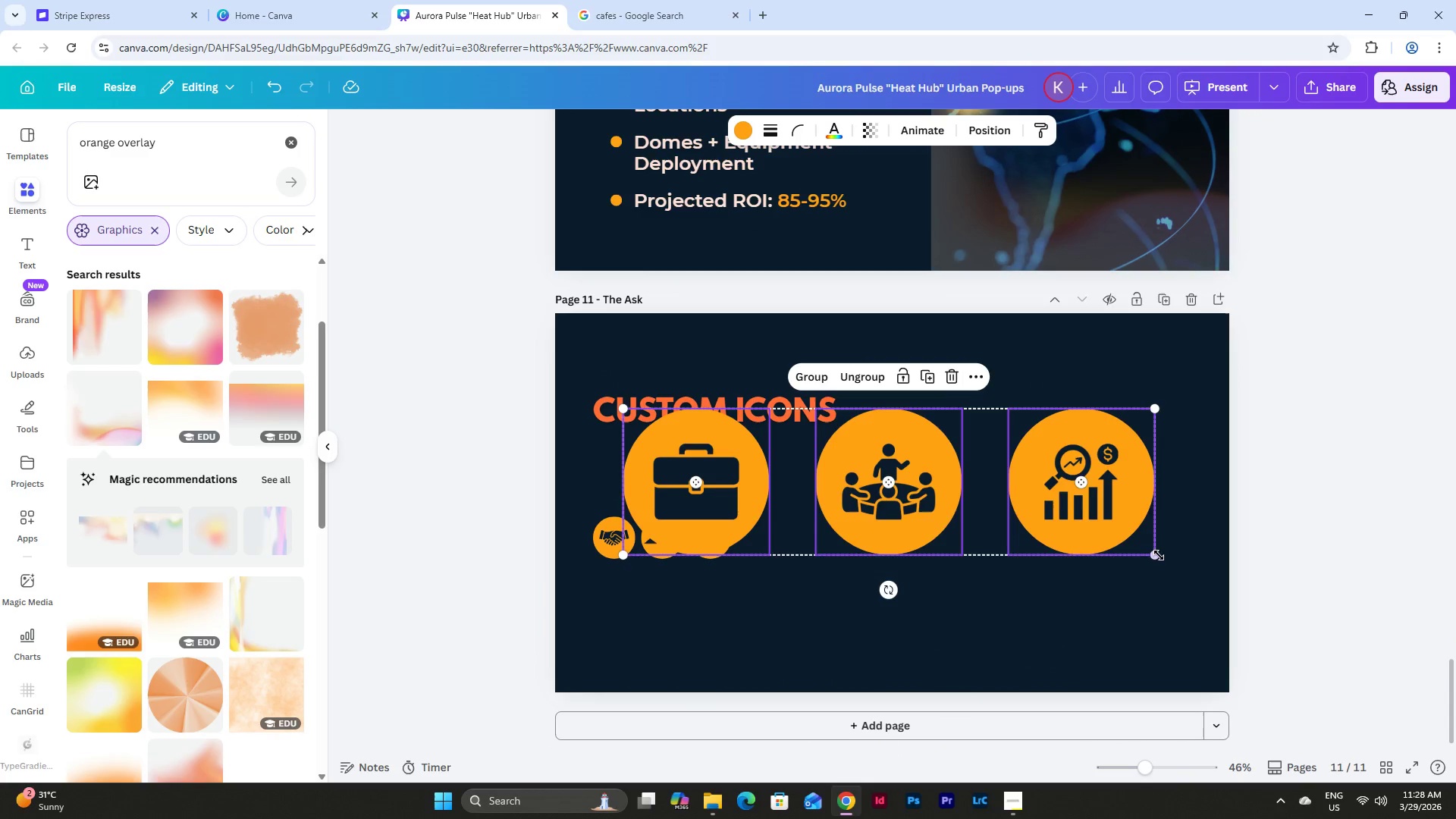 
left_click_drag(start_coordinate=[1159, 554], to_coordinate=[782, 427])
 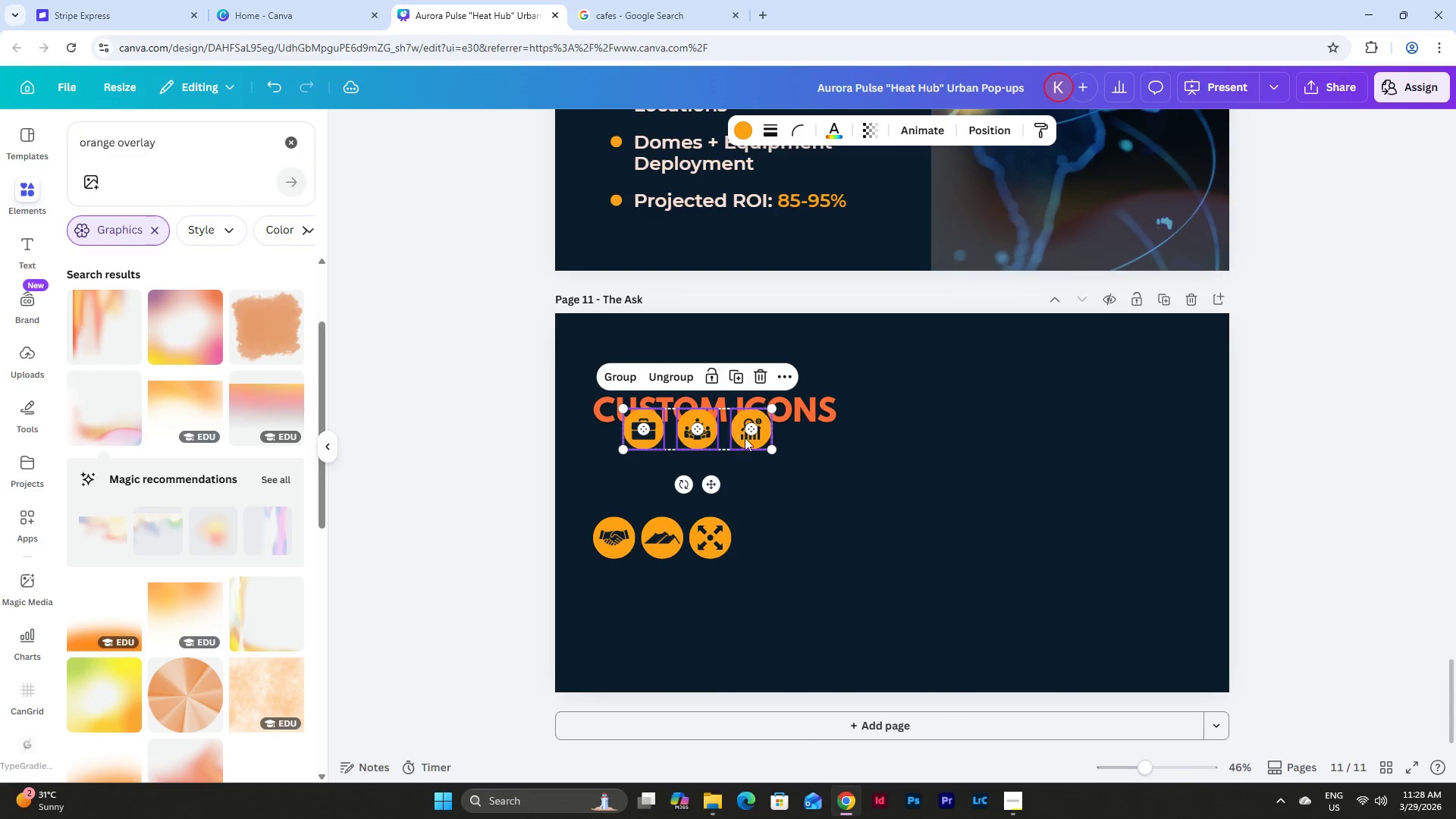 
left_click_drag(start_coordinate=[748, 438], to_coordinate=[717, 475])
 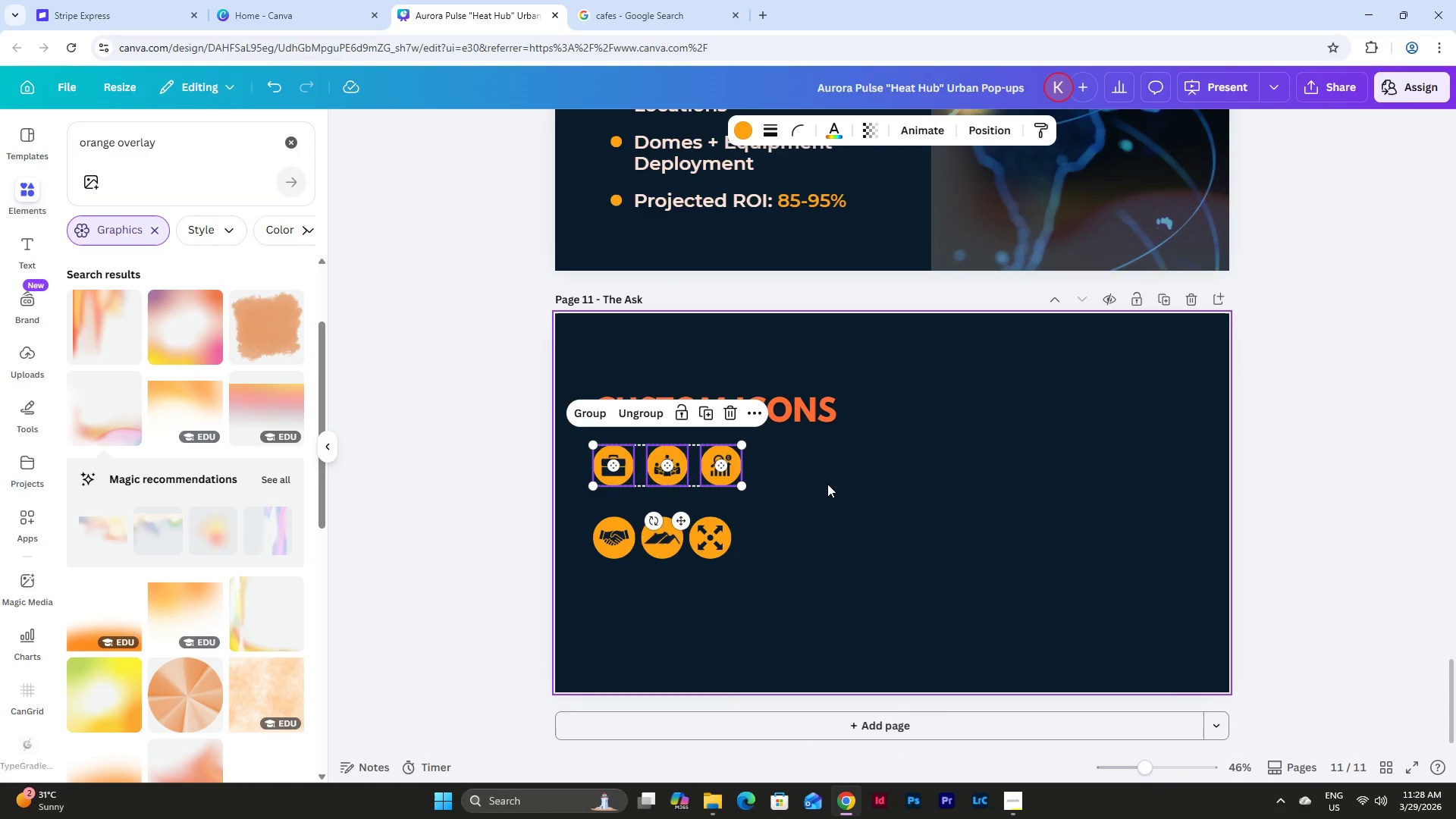 
left_click([827, 484])
 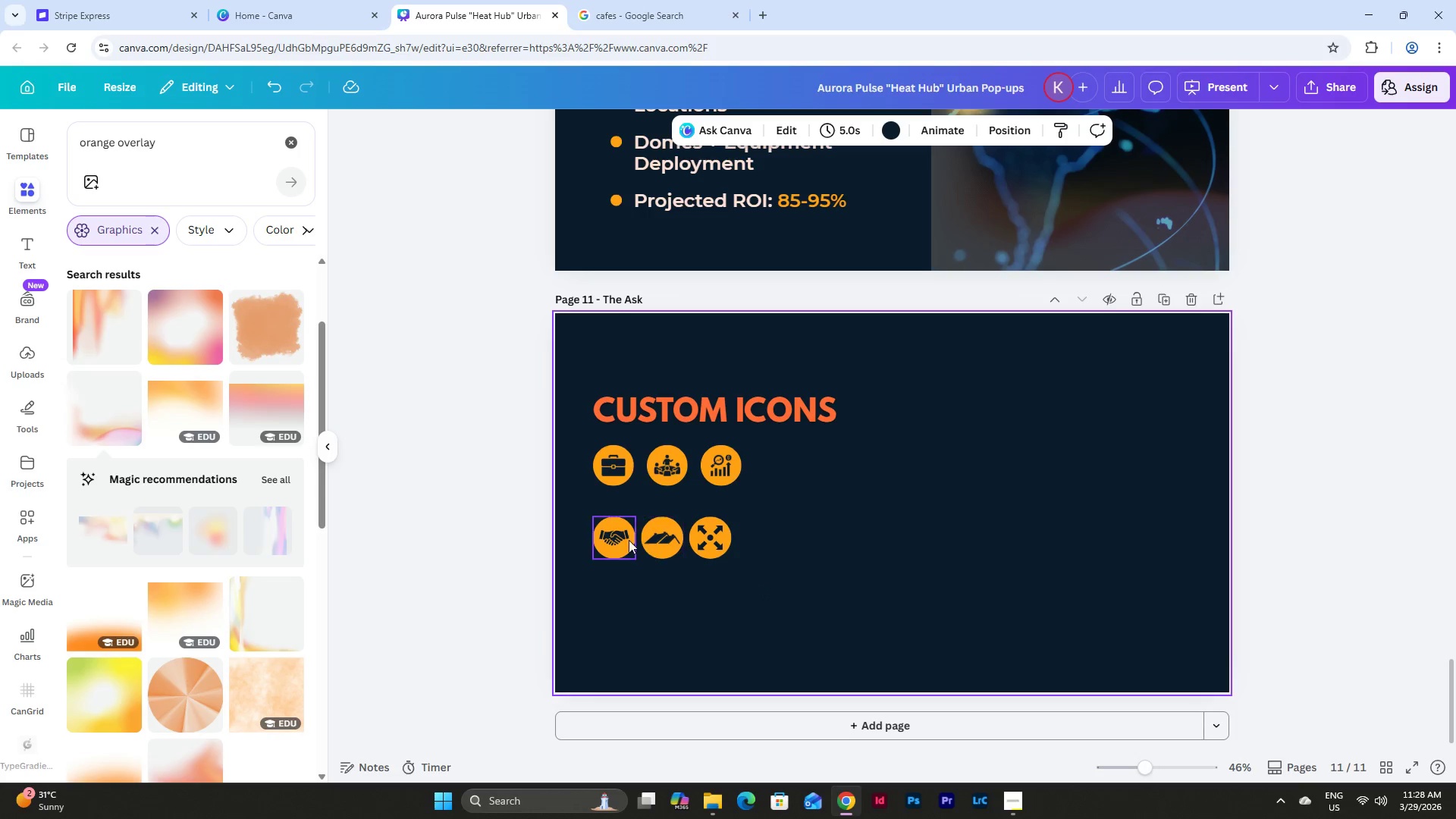 
left_click_drag(start_coordinate=[619, 540], to_coordinate=[783, 469])
 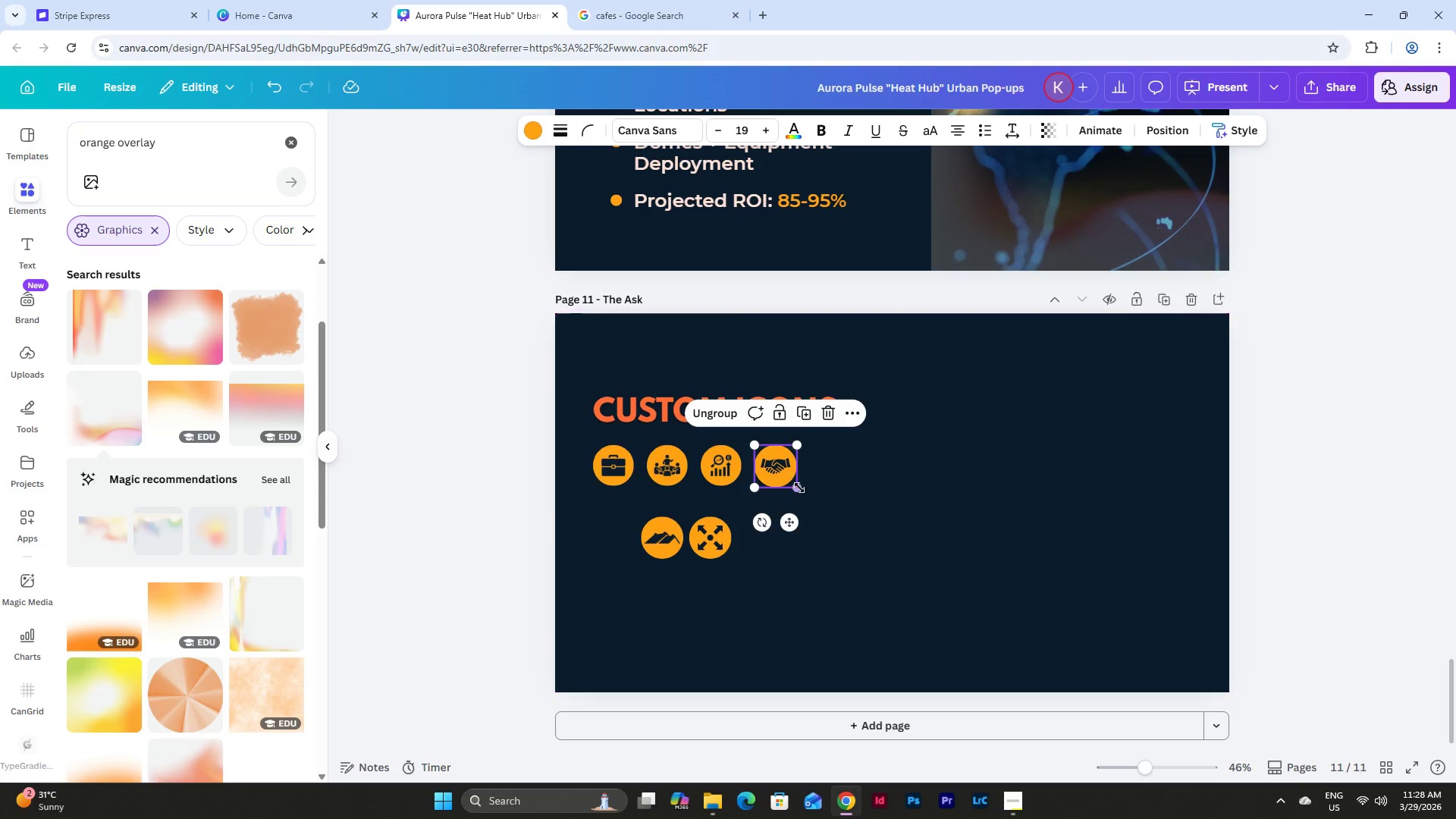 
left_click_drag(start_coordinate=[799, 488], to_coordinate=[795, 485])
 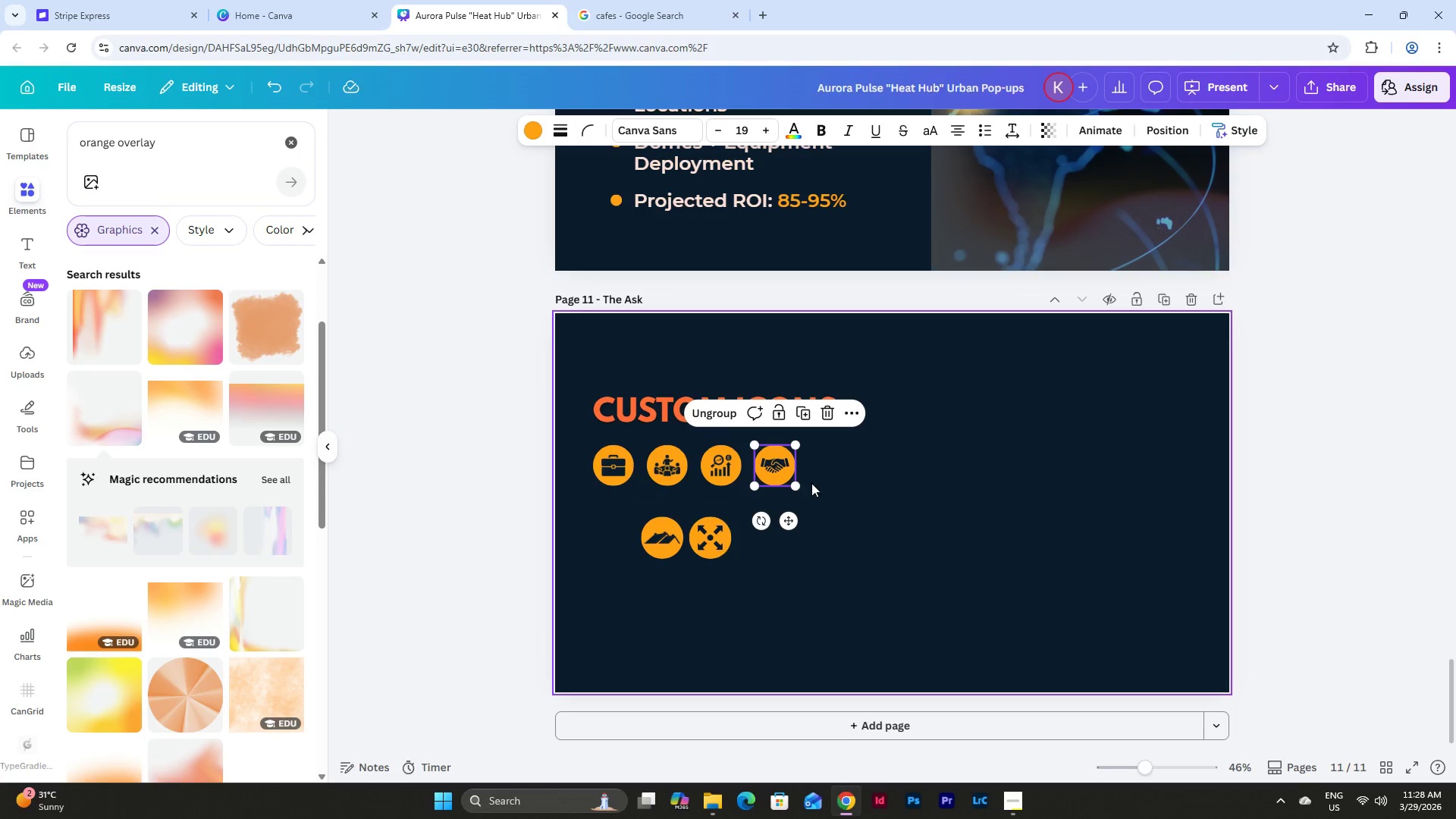 
left_click_drag(start_coordinate=[661, 536], to_coordinate=[833, 466])
 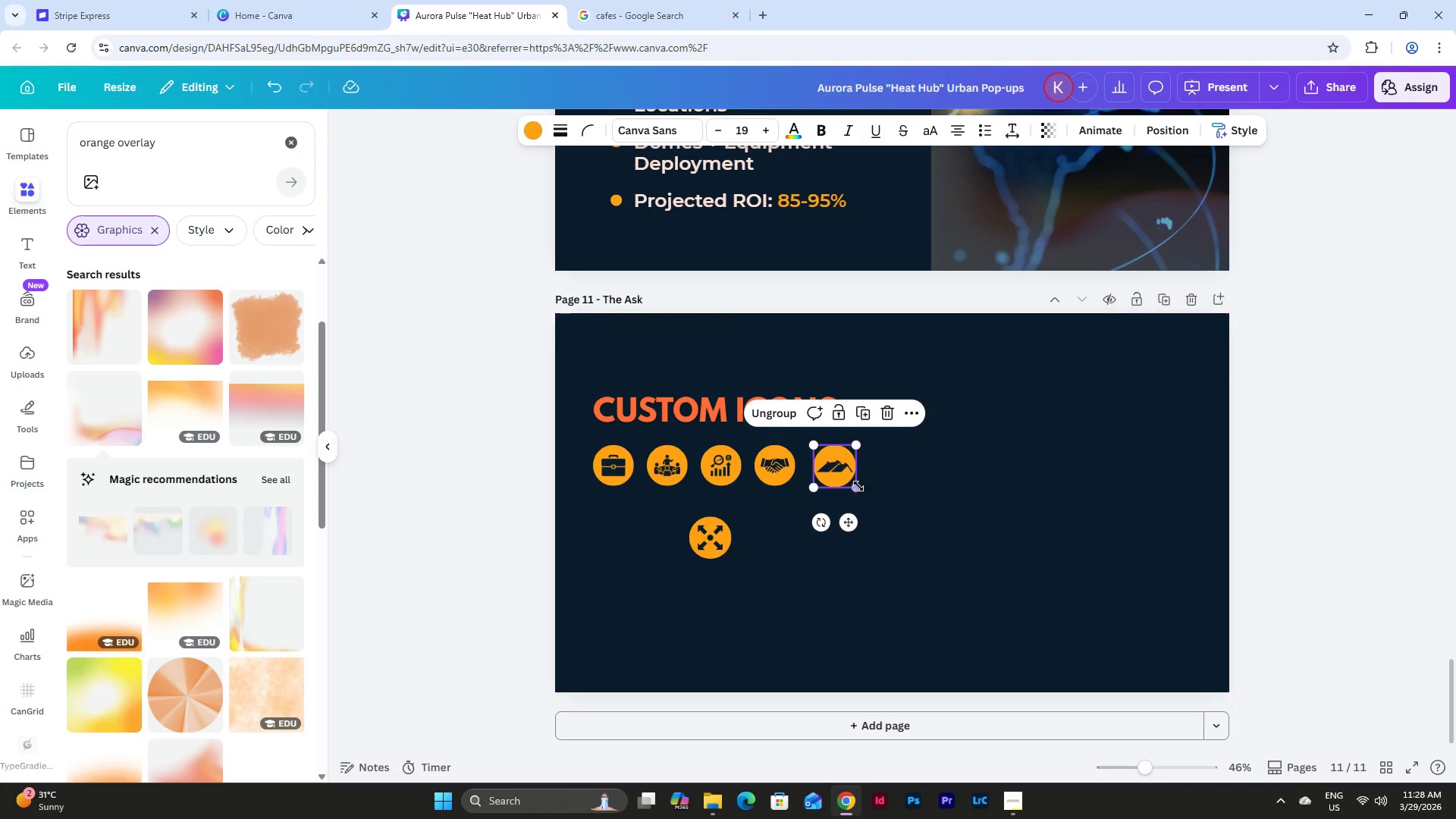 
left_click_drag(start_coordinate=[858, 486], to_coordinate=[854, 483])
 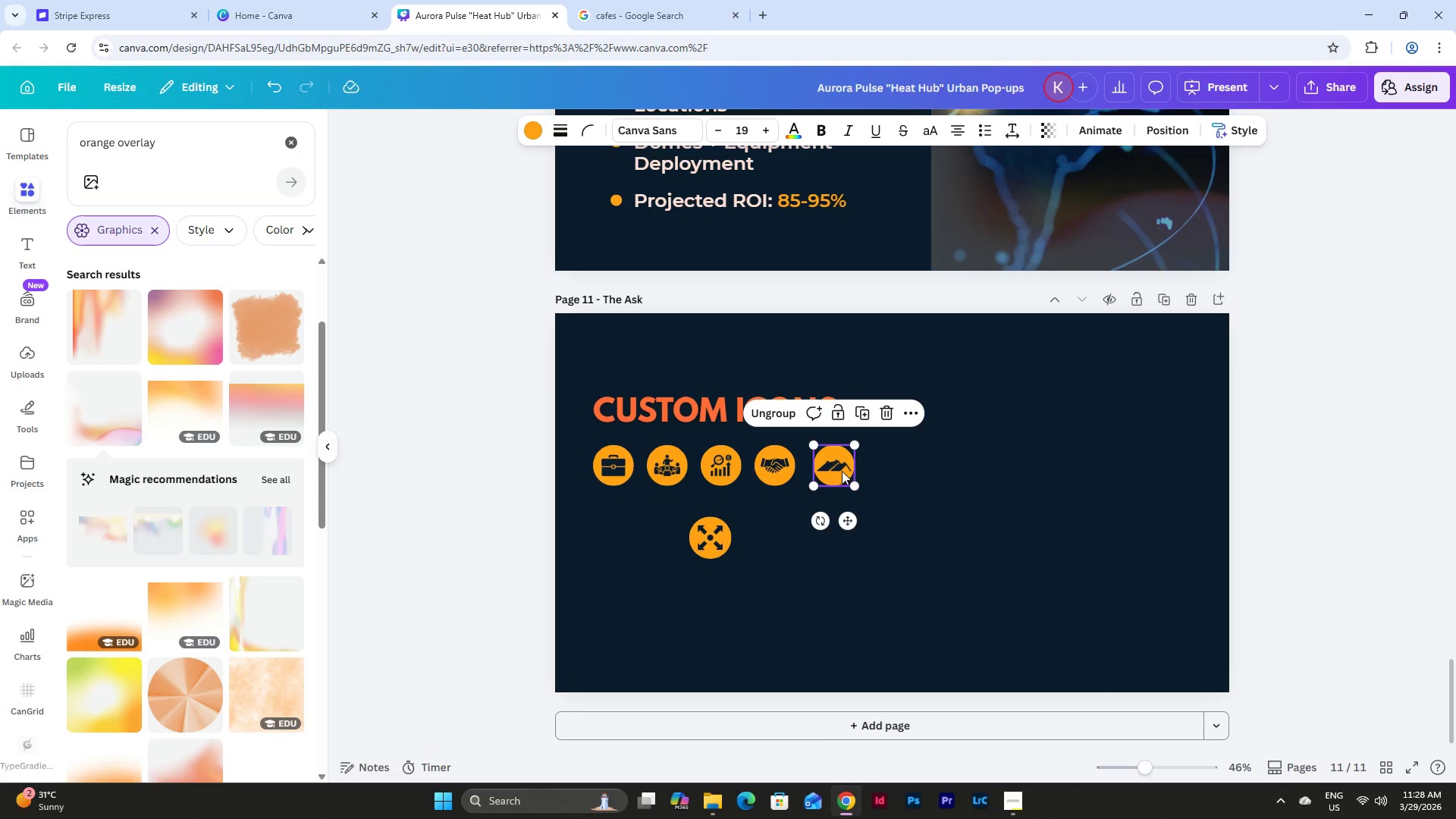 
left_click_drag(start_coordinate=[842, 471], to_coordinate=[836, 470])
 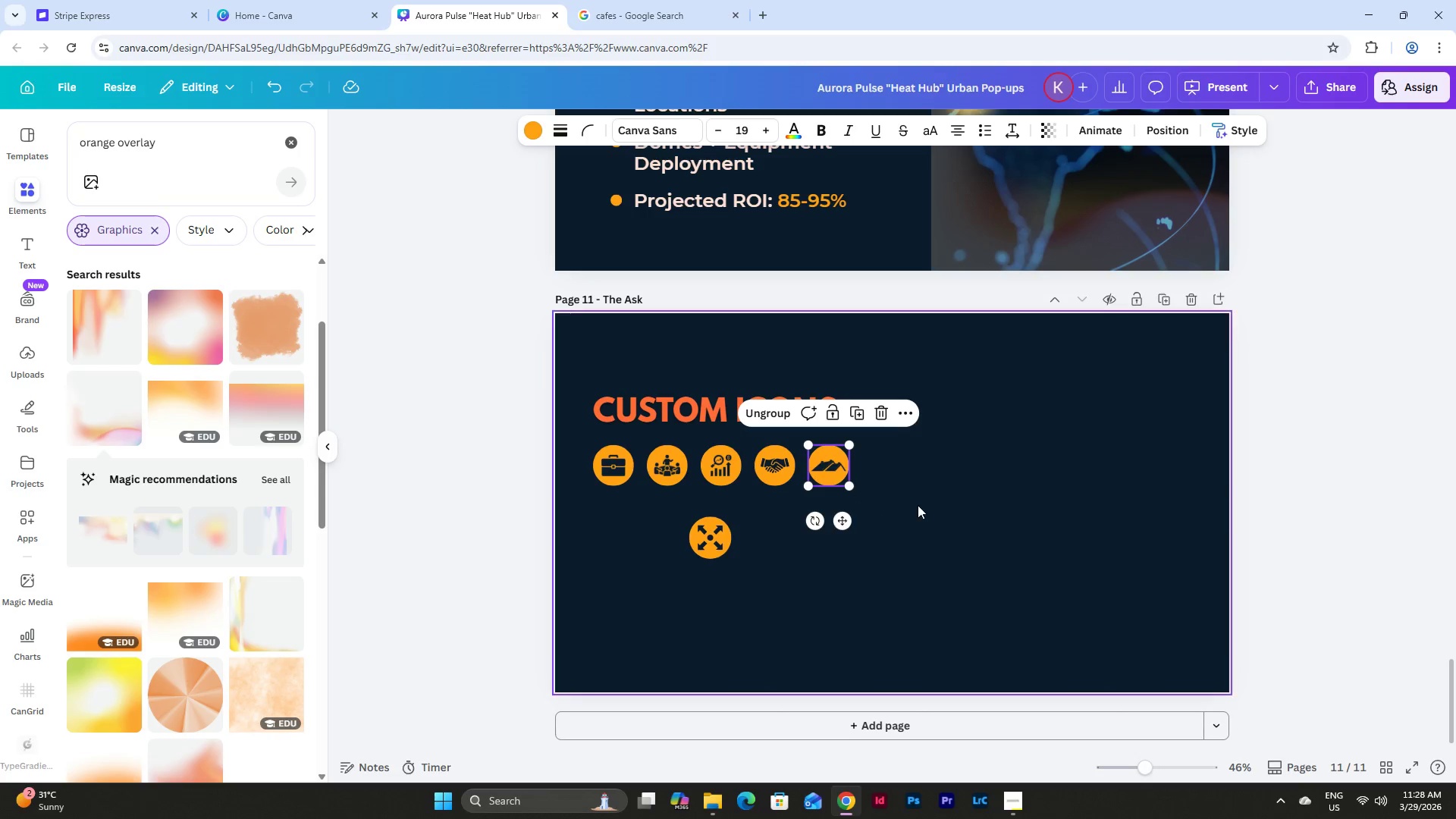 
left_click([918, 505])
 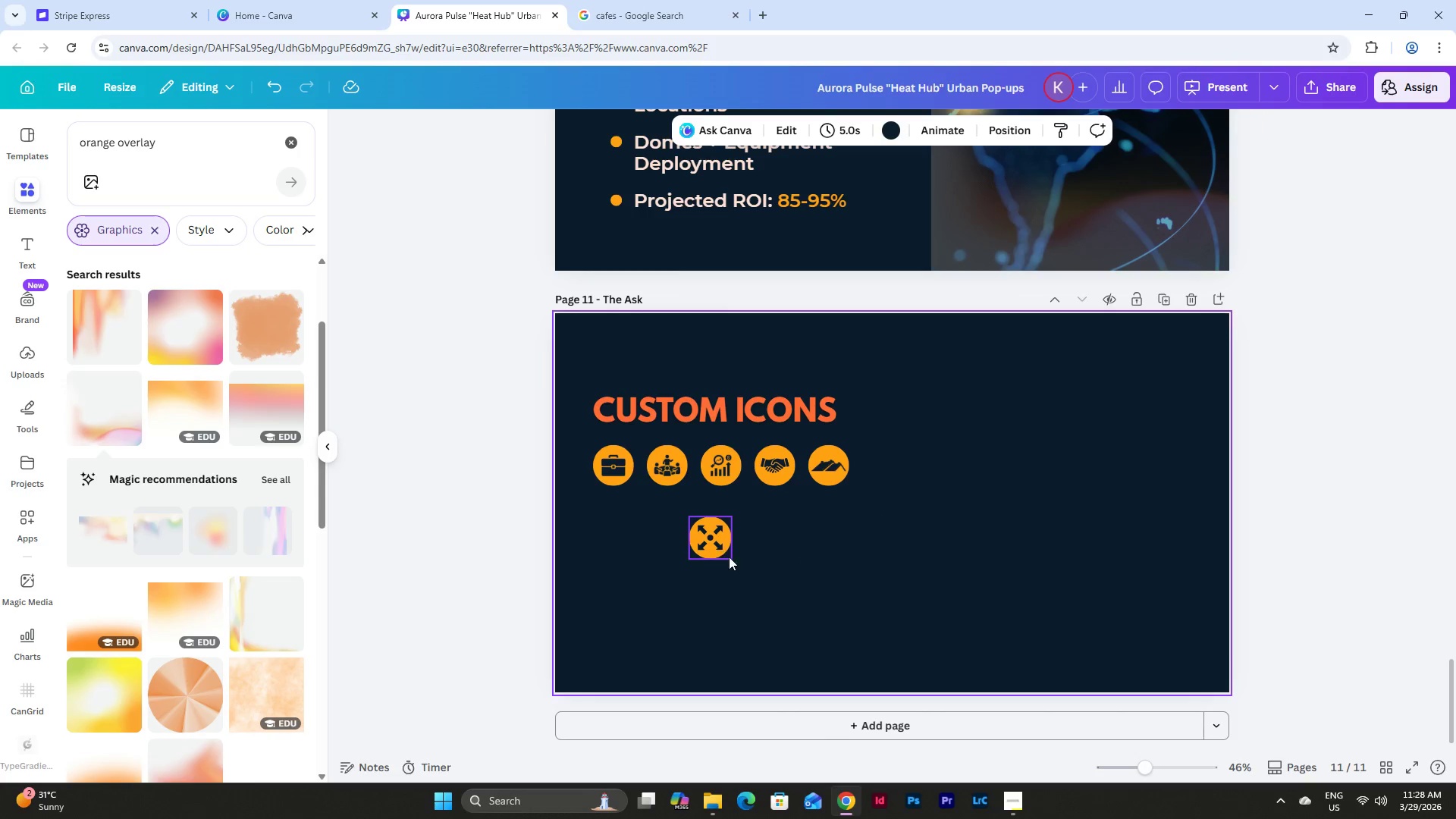 
left_click_drag(start_coordinate=[711, 532], to_coordinate=[891, 460])
 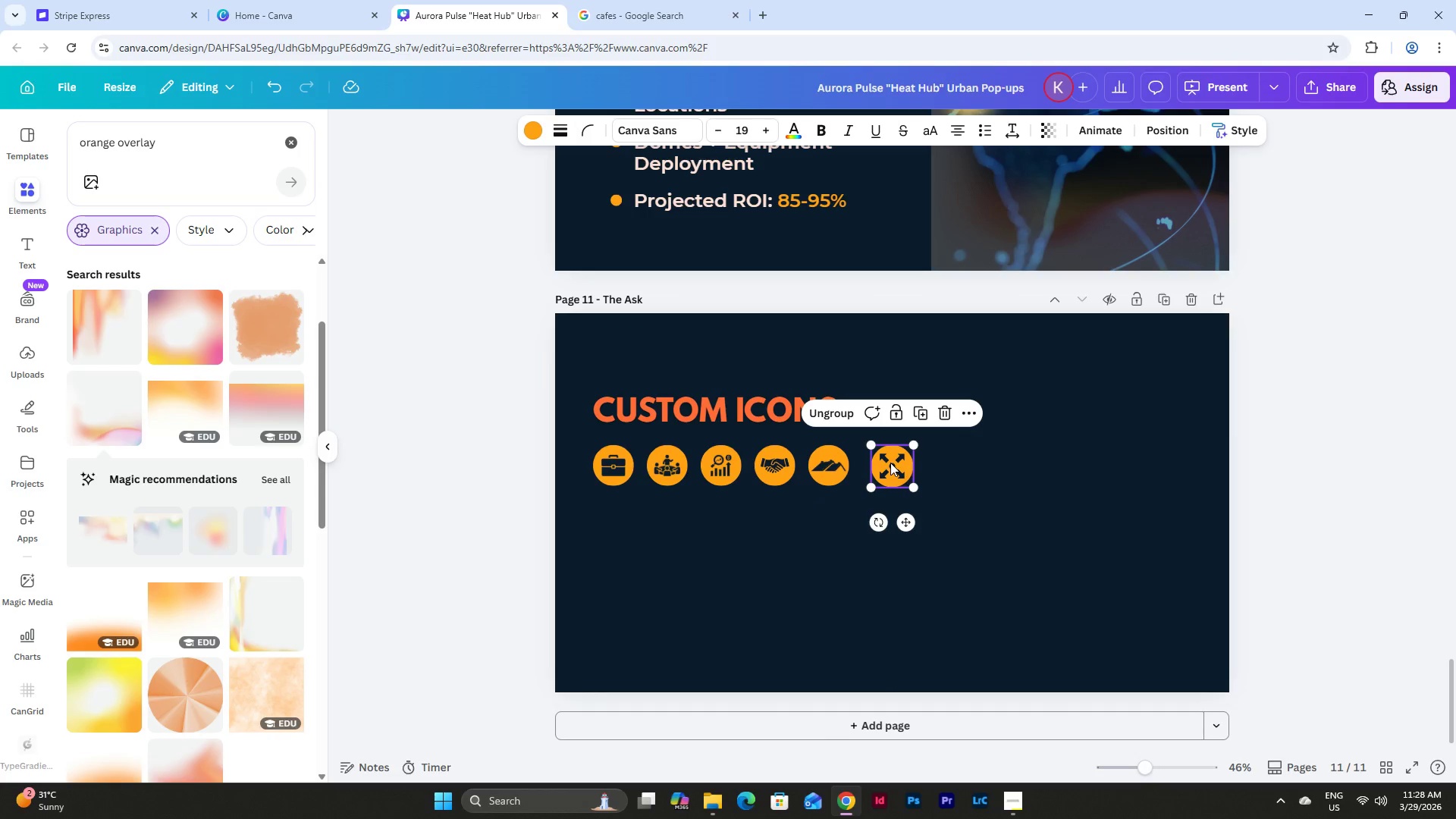 
left_click_drag(start_coordinate=[915, 491], to_coordinate=[911, 485])
 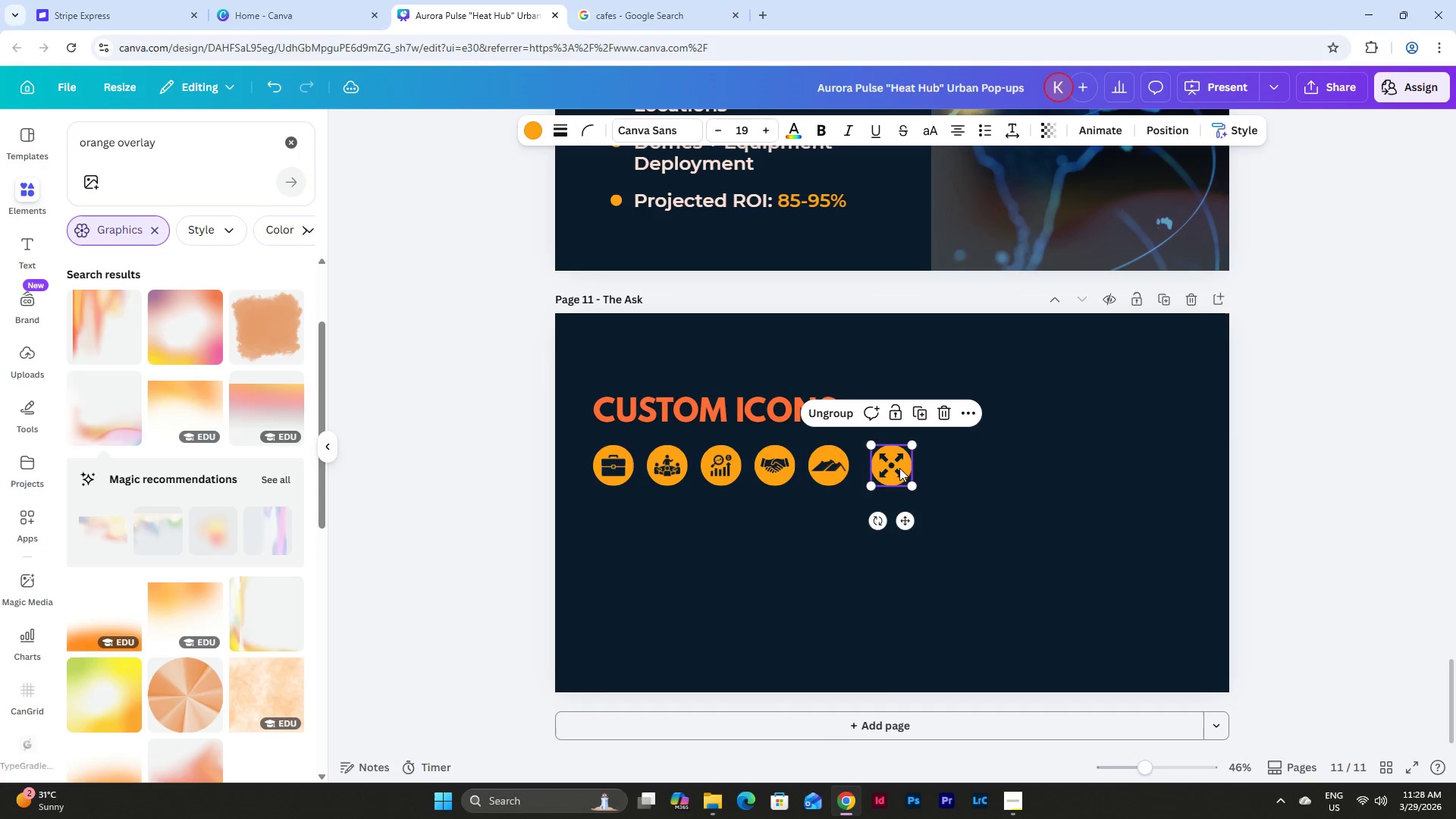 
left_click_drag(start_coordinate=[899, 468], to_coordinate=[891, 466])
 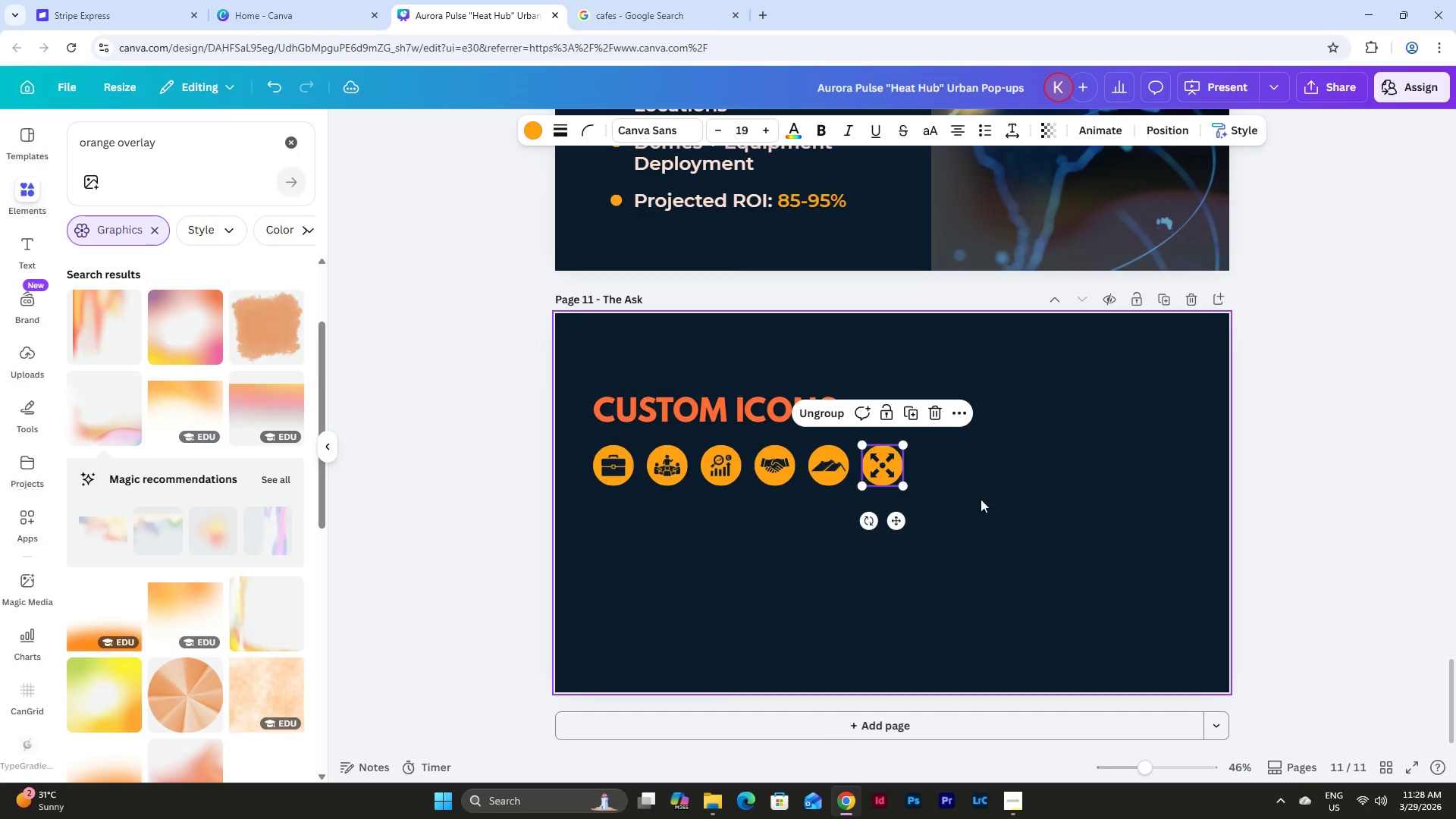 
left_click([981, 499])
 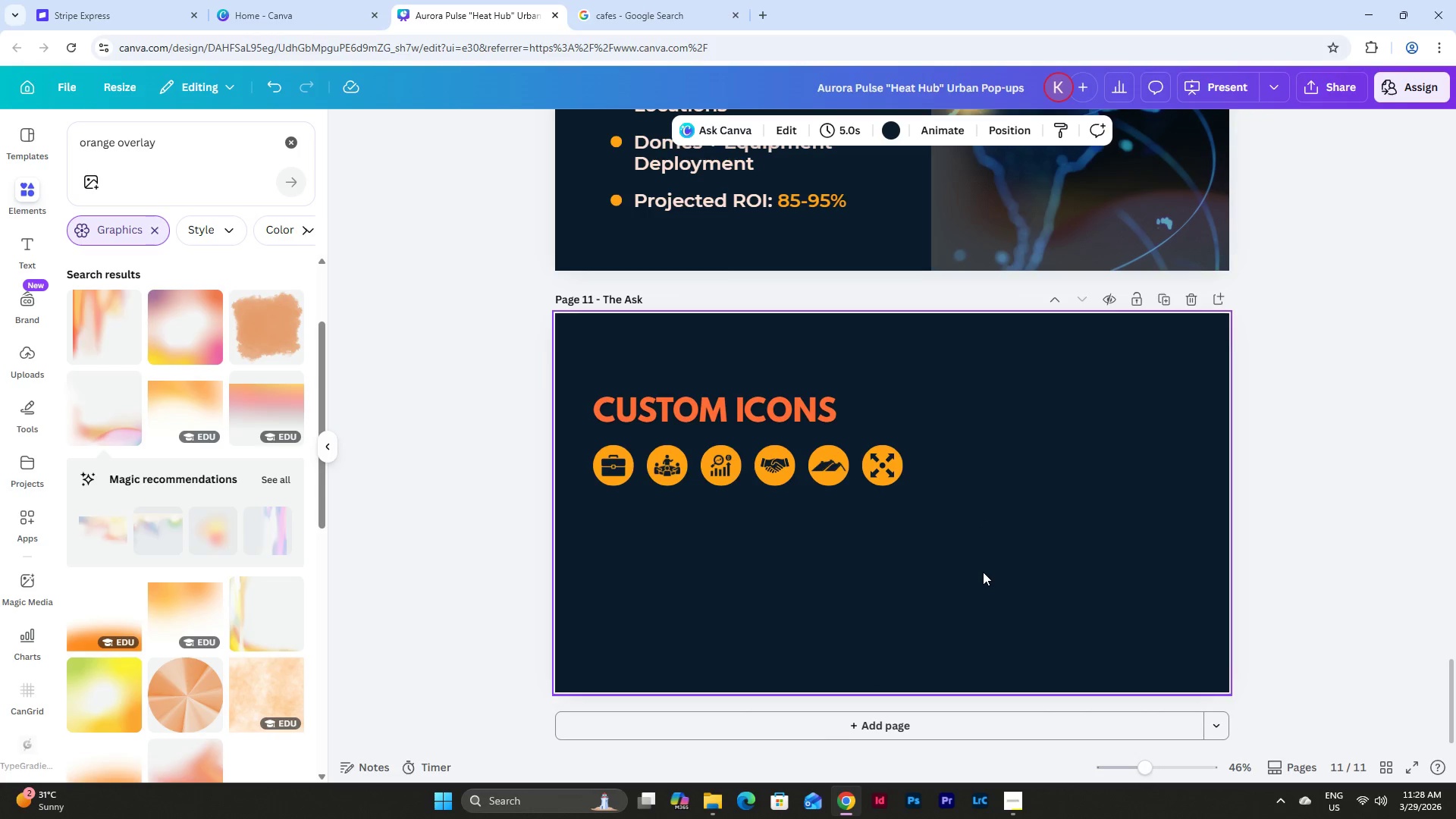 
scroll: coordinate [987, 557], scroll_direction: up, amount: 34.0
 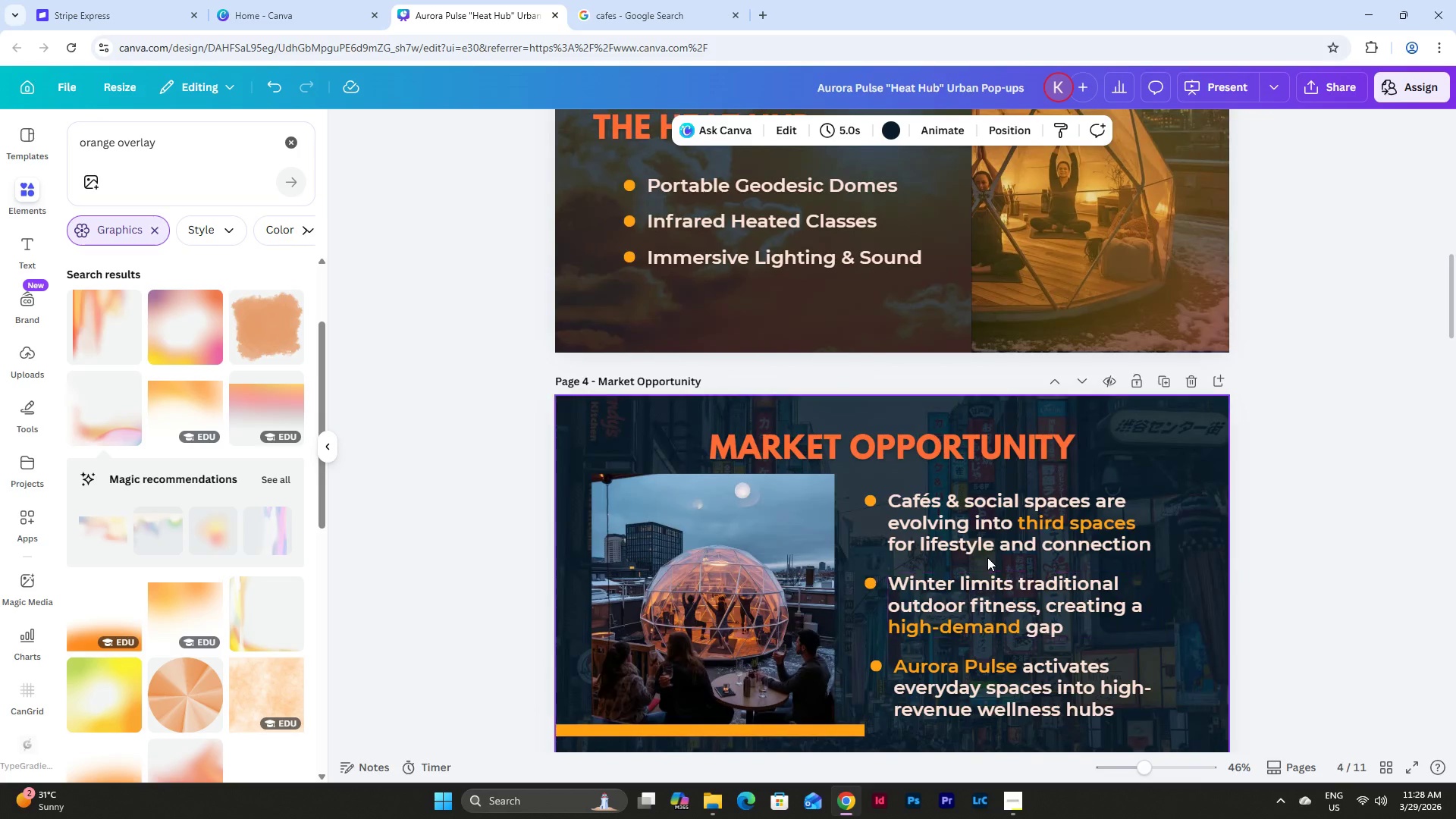 
wait(5.95)
 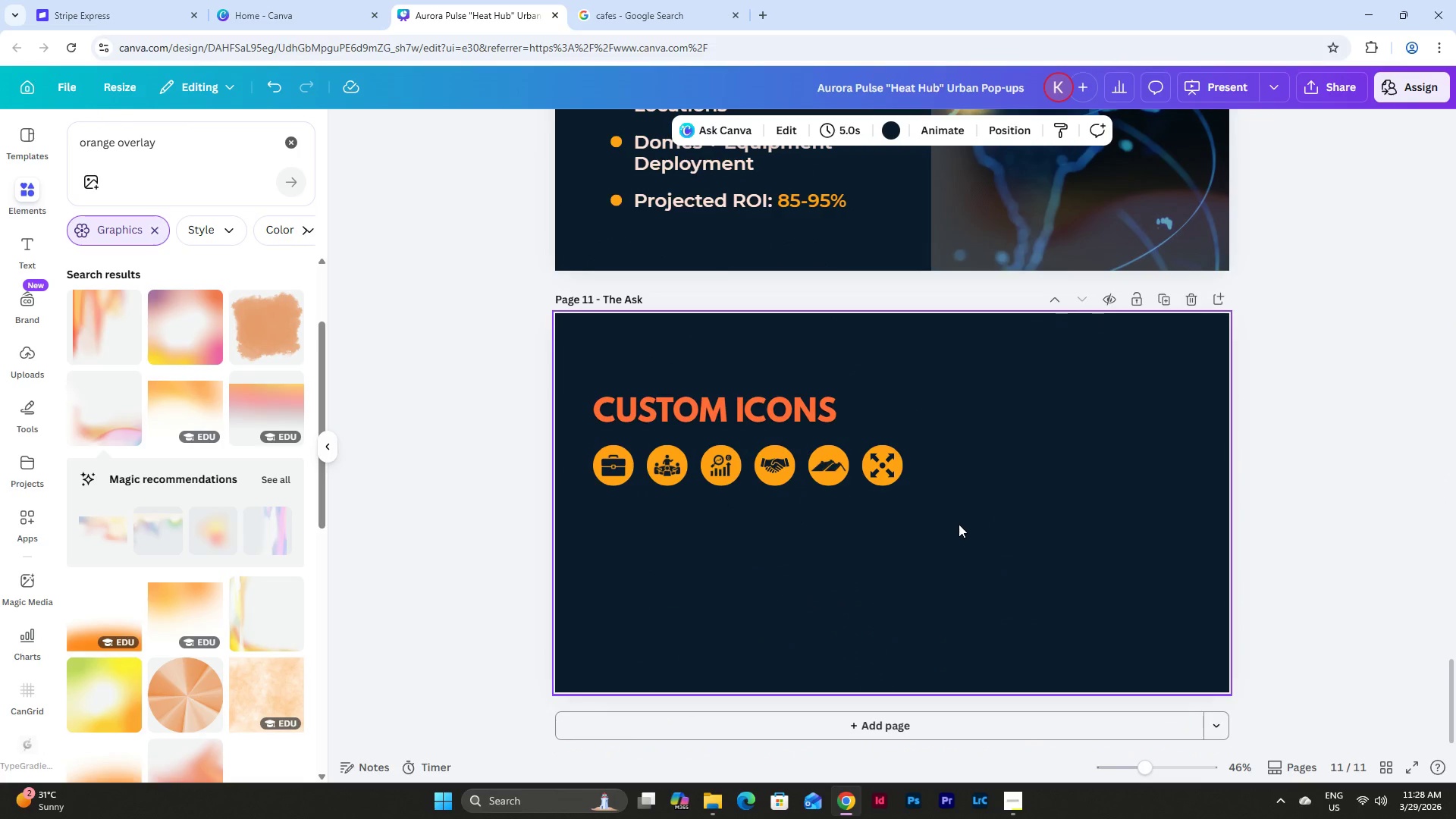 
left_click_drag(start_coordinate=[959, 524], to_coordinate=[573, 443])
 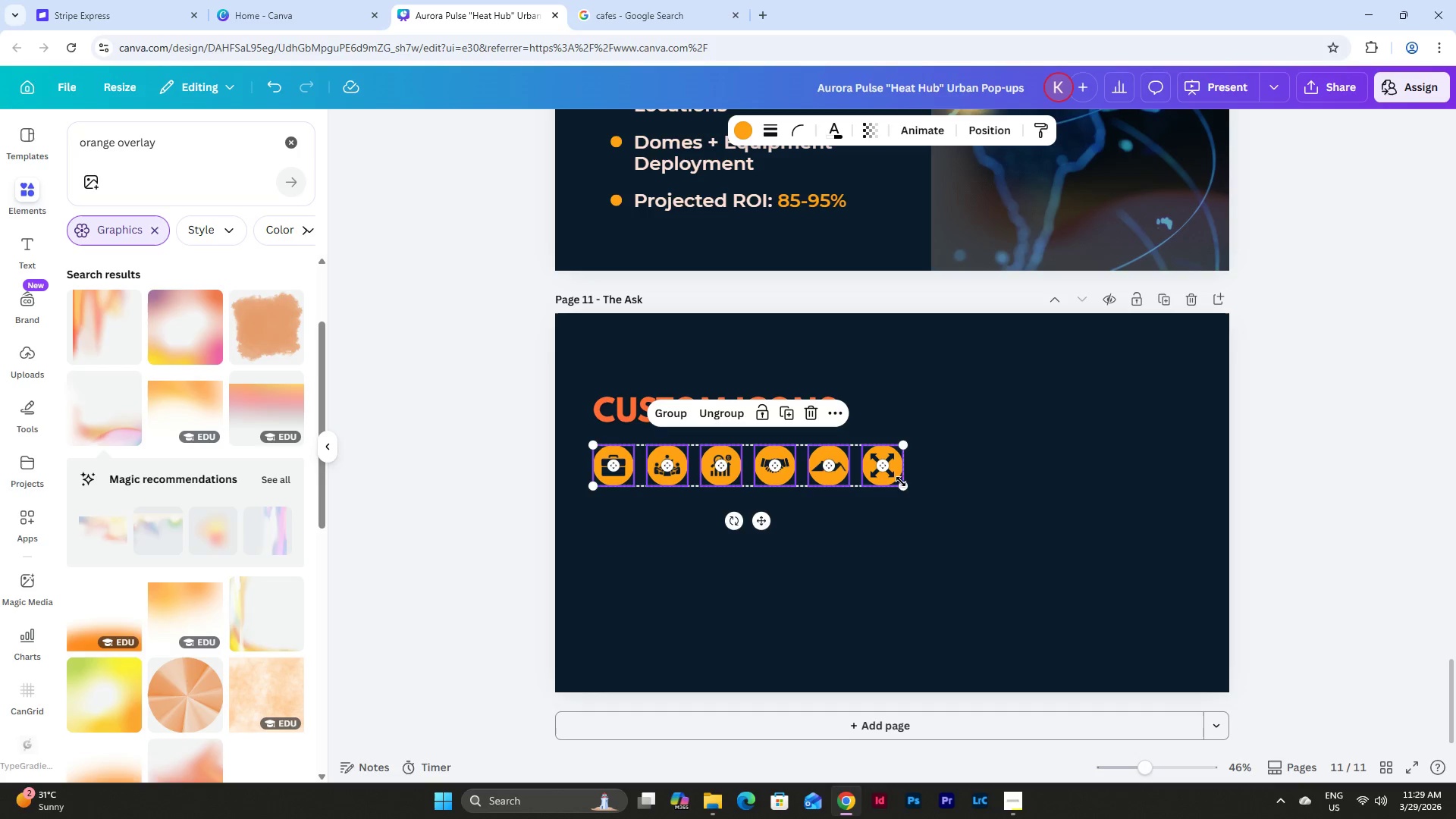 
scroll: coordinate [987, 557], scroll_direction: down, amount: 44.0
 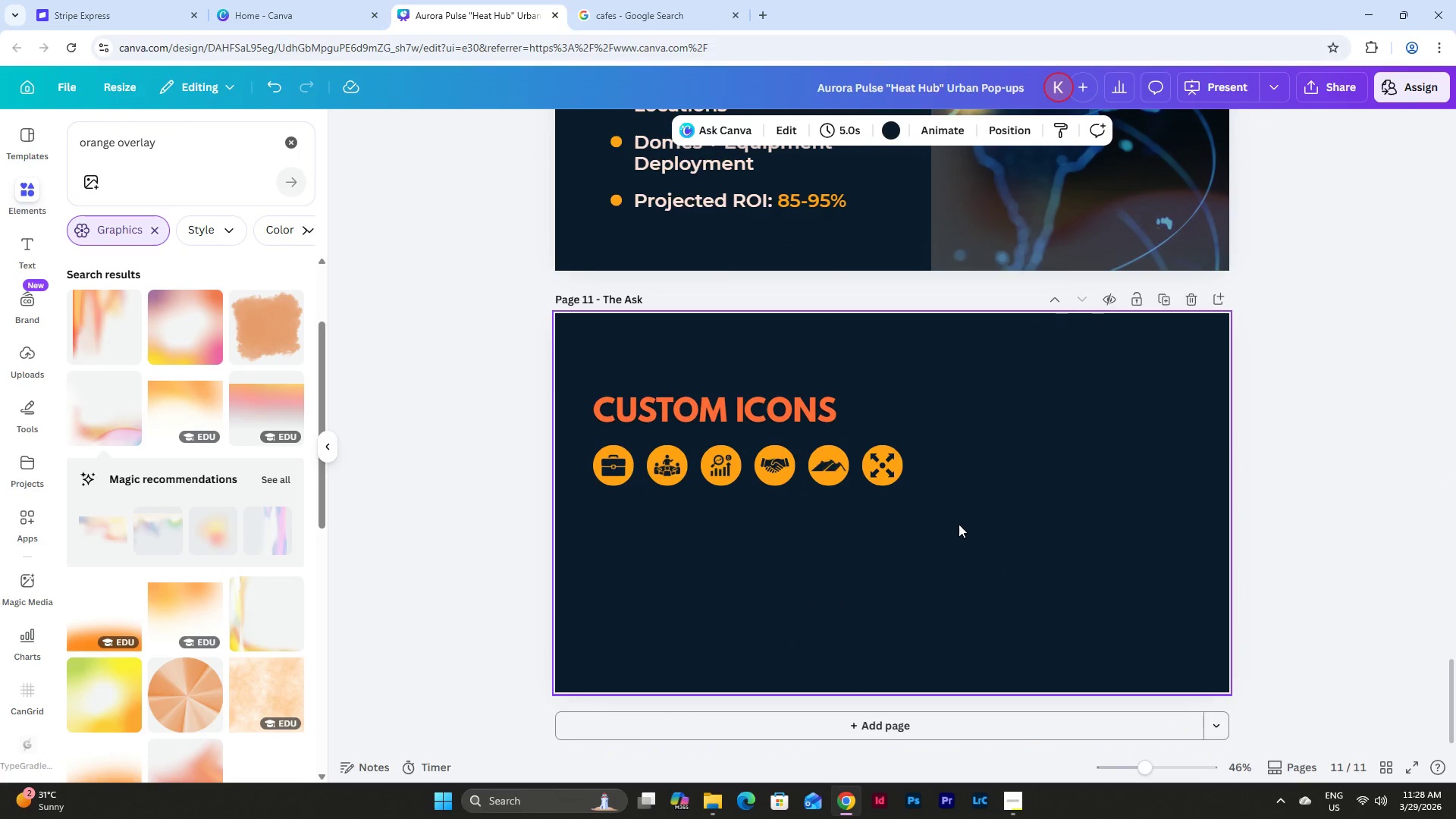 
left_click_drag(start_coordinate=[903, 483], to_coordinate=[1036, 504])
 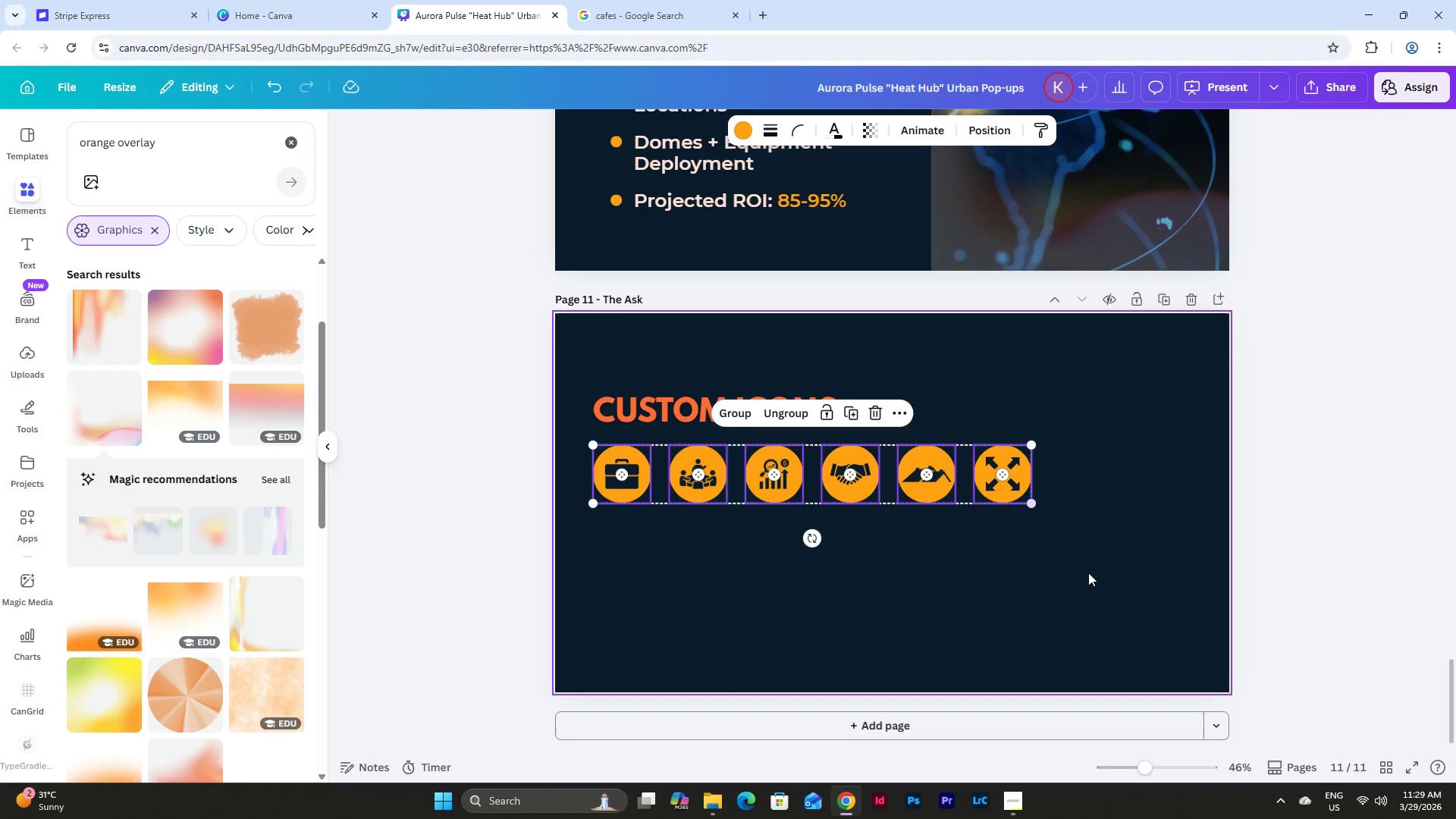 
left_click([1088, 573])
 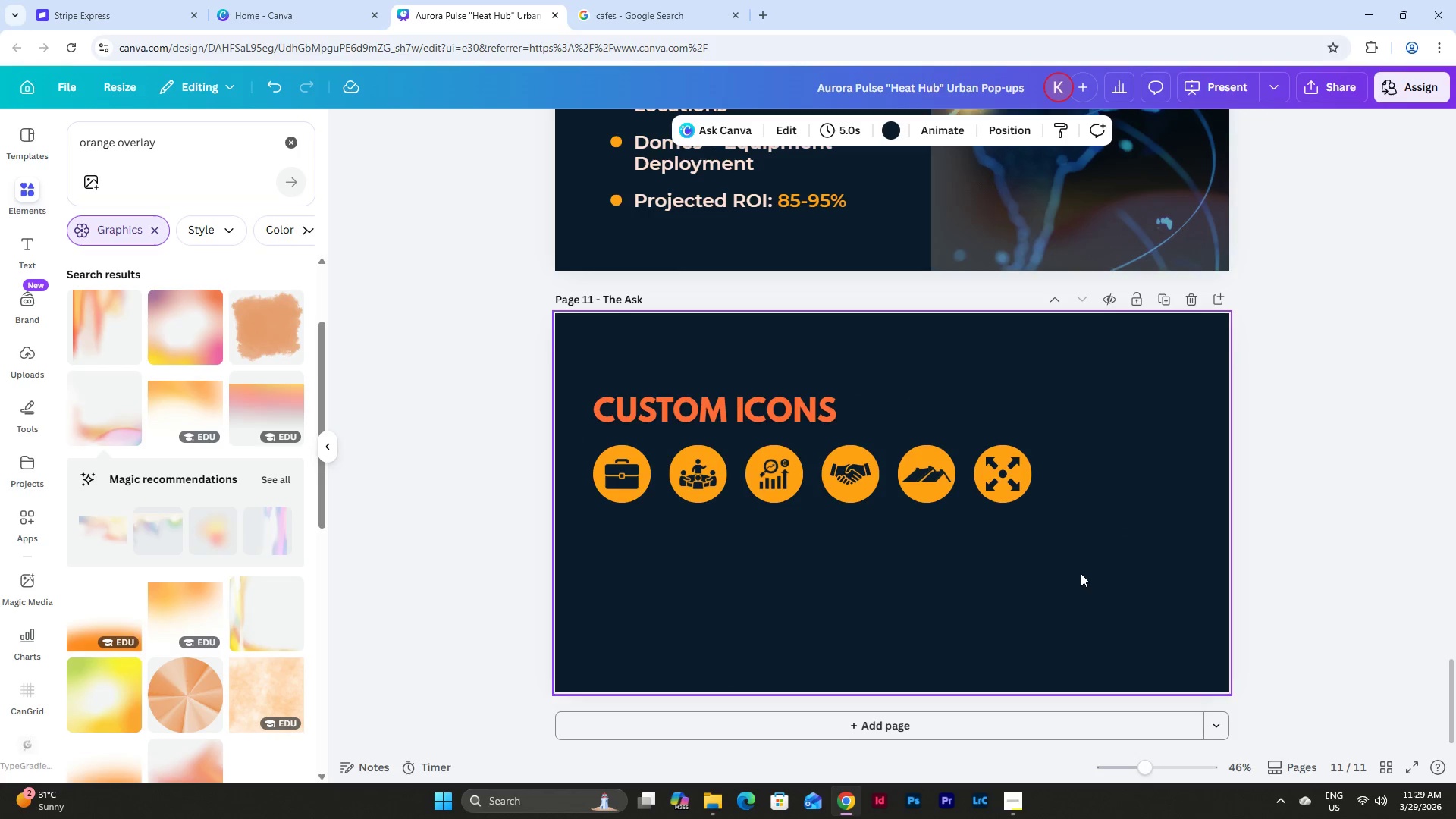 
left_click_drag(start_coordinate=[1080, 573], to_coordinate=[589, 392])
 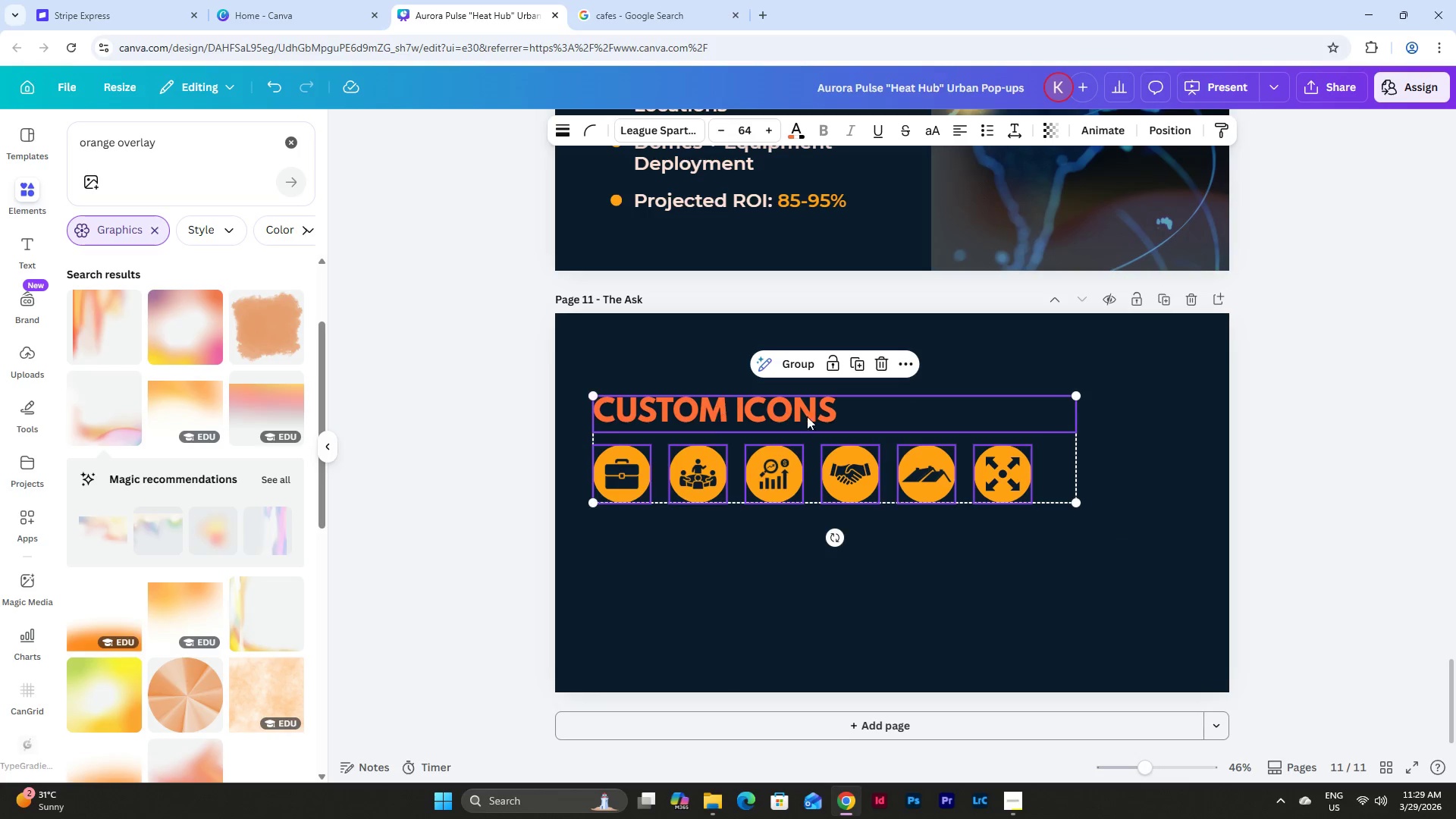 
left_click_drag(start_coordinate=[807, 416], to_coordinate=[806, 390])
 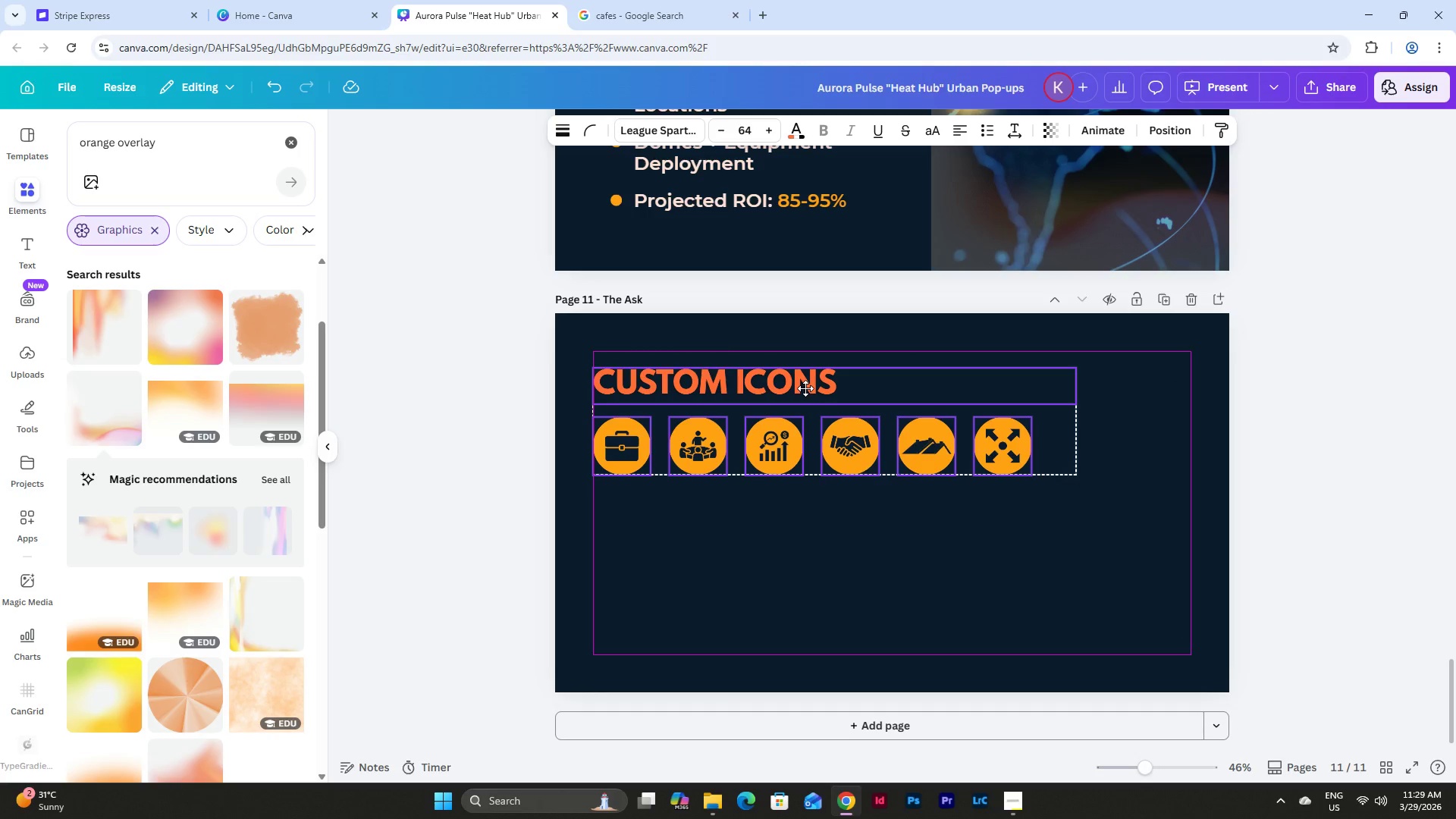 
left_click([834, 534])
 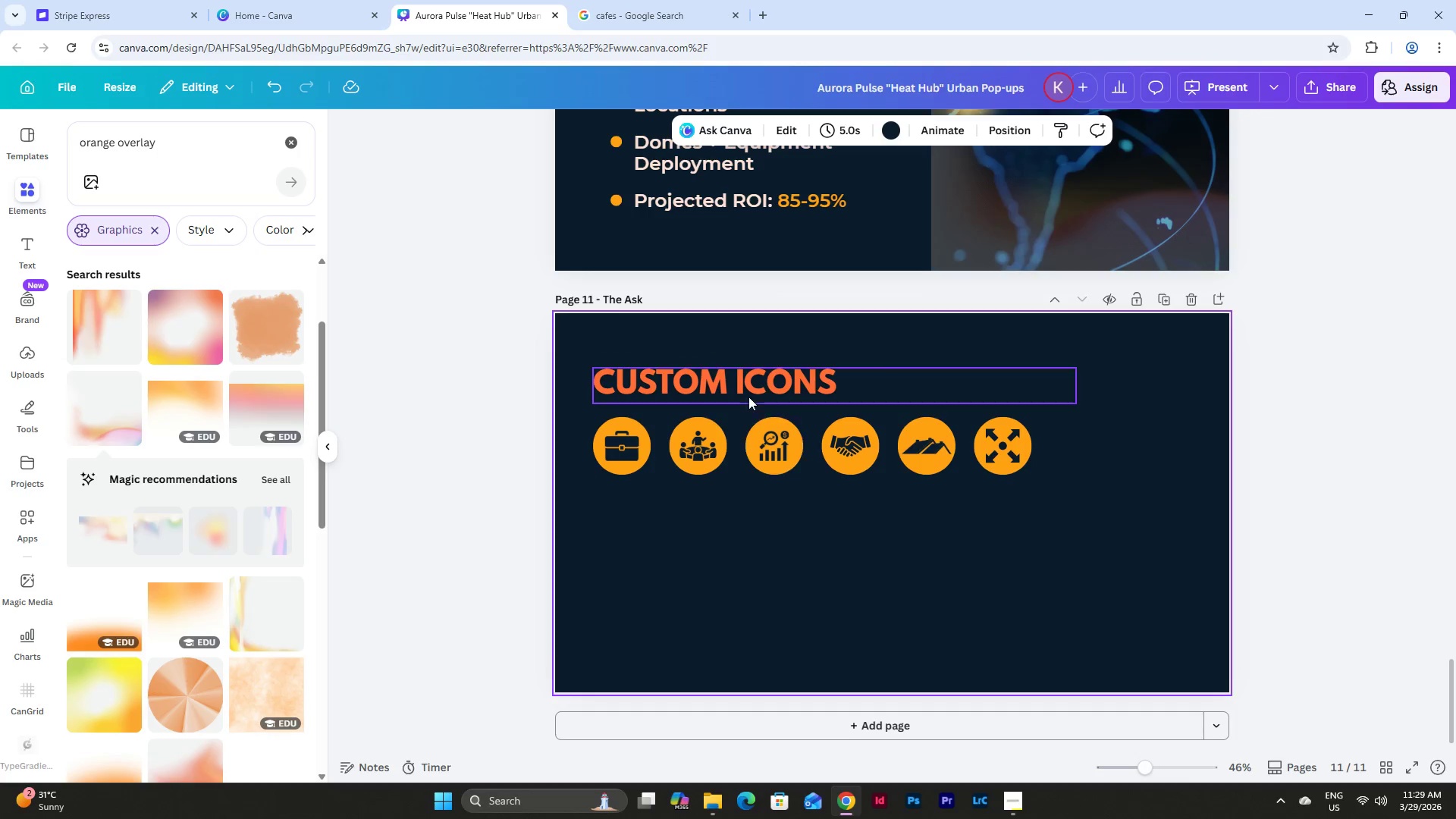 
left_click([748, 392])
 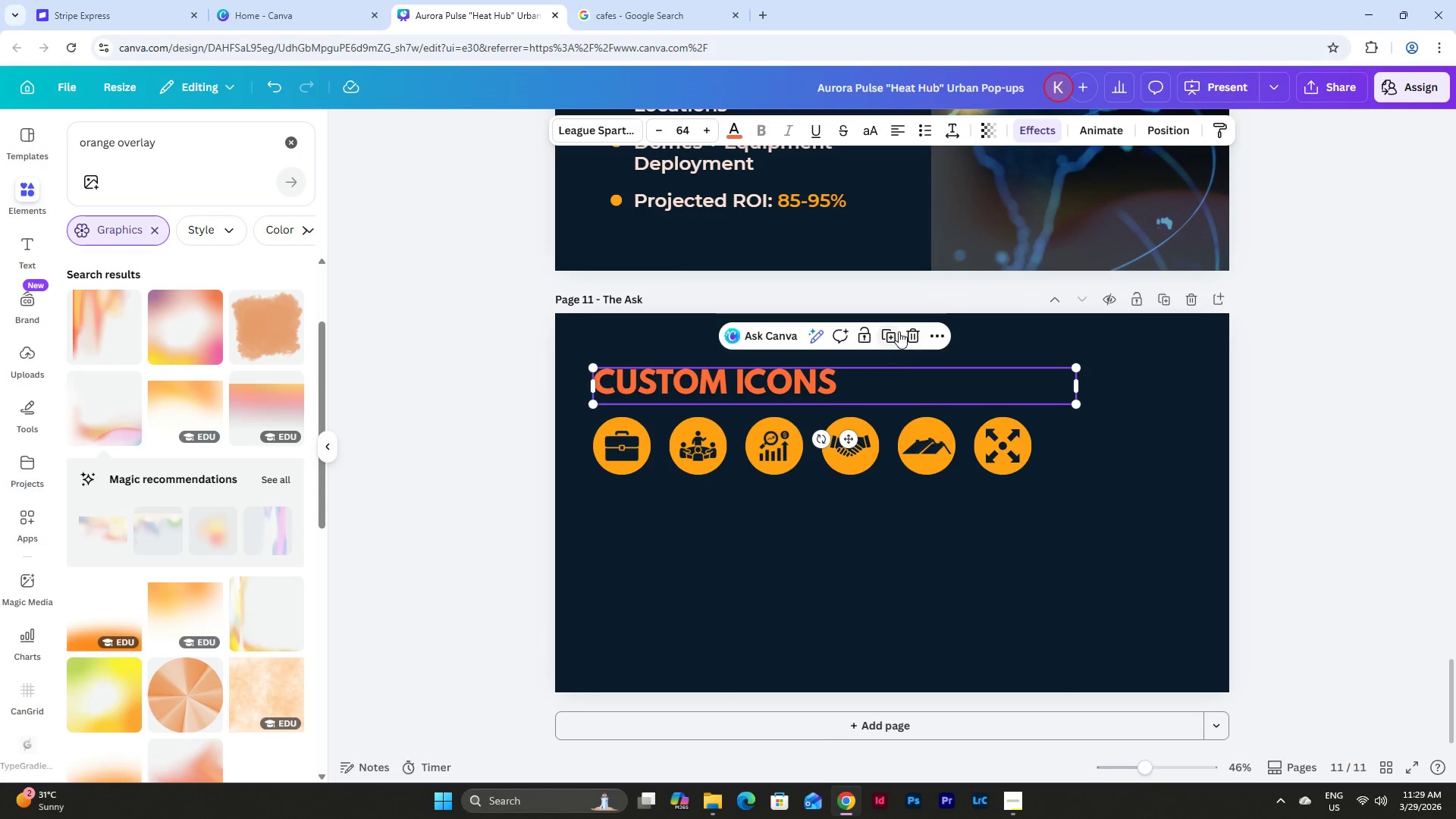 
left_click([890, 334])
 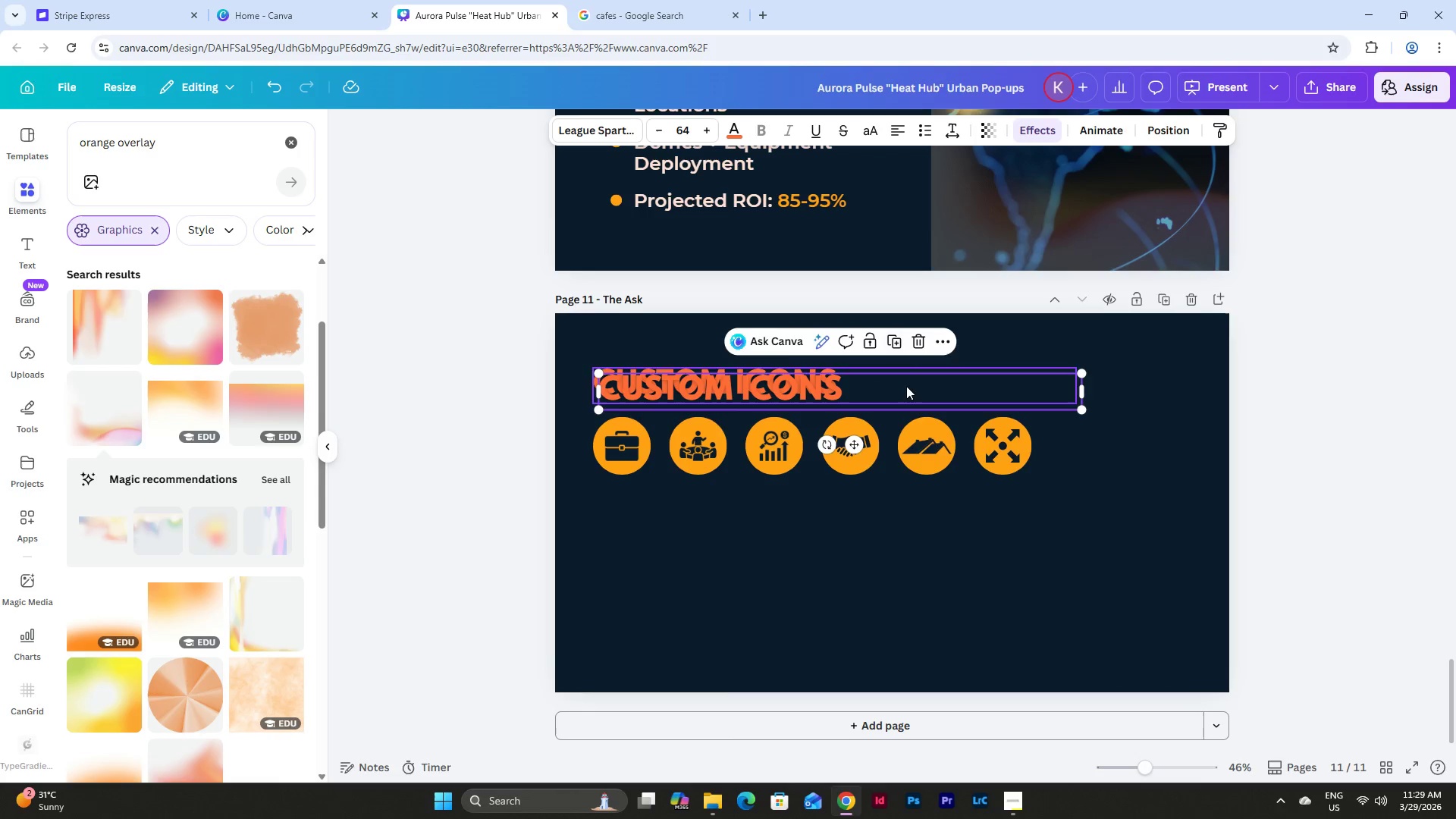 
left_click_drag(start_coordinate=[906, 388], to_coordinate=[900, 513])
 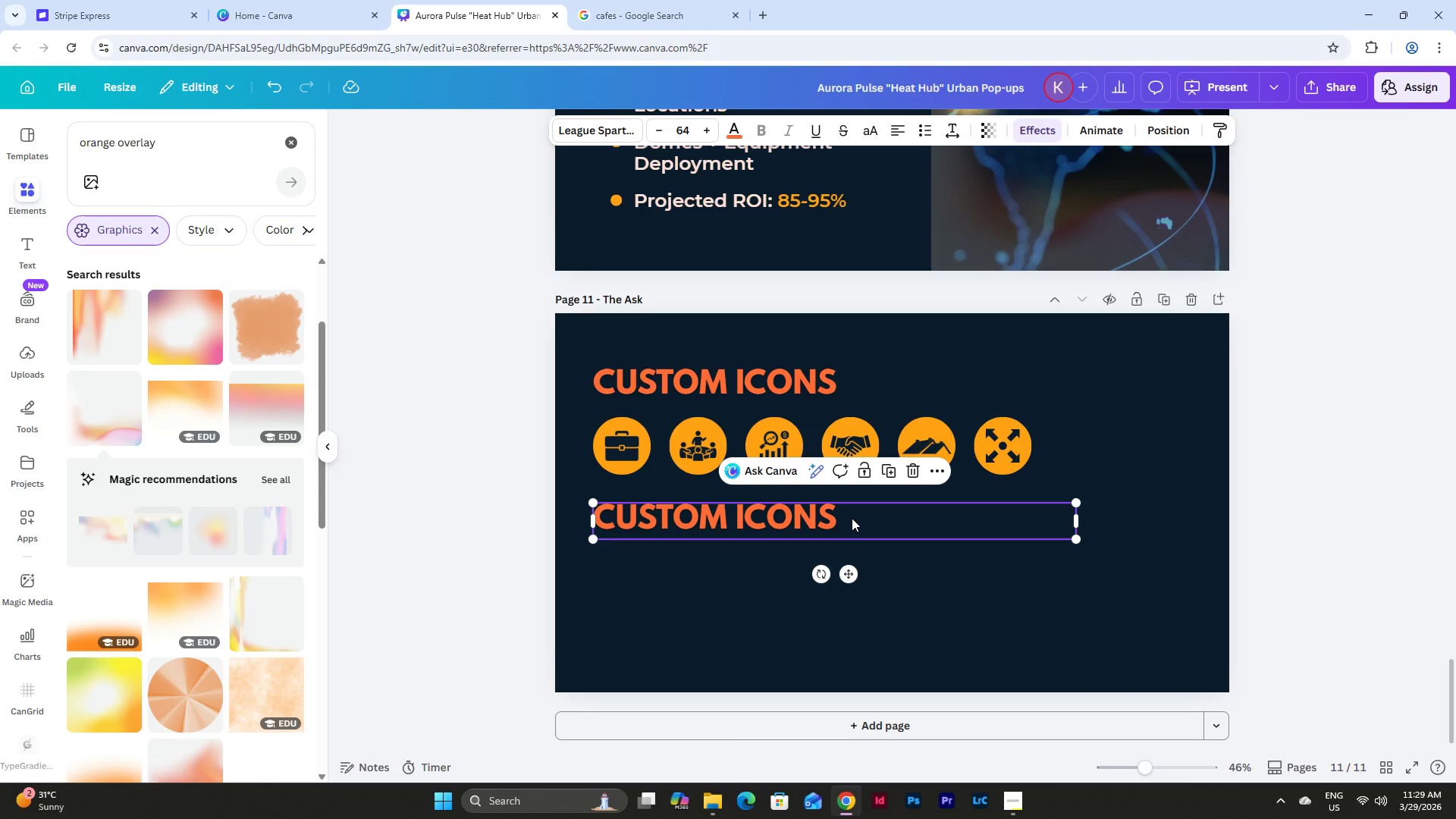 
left_click([852, 518])
 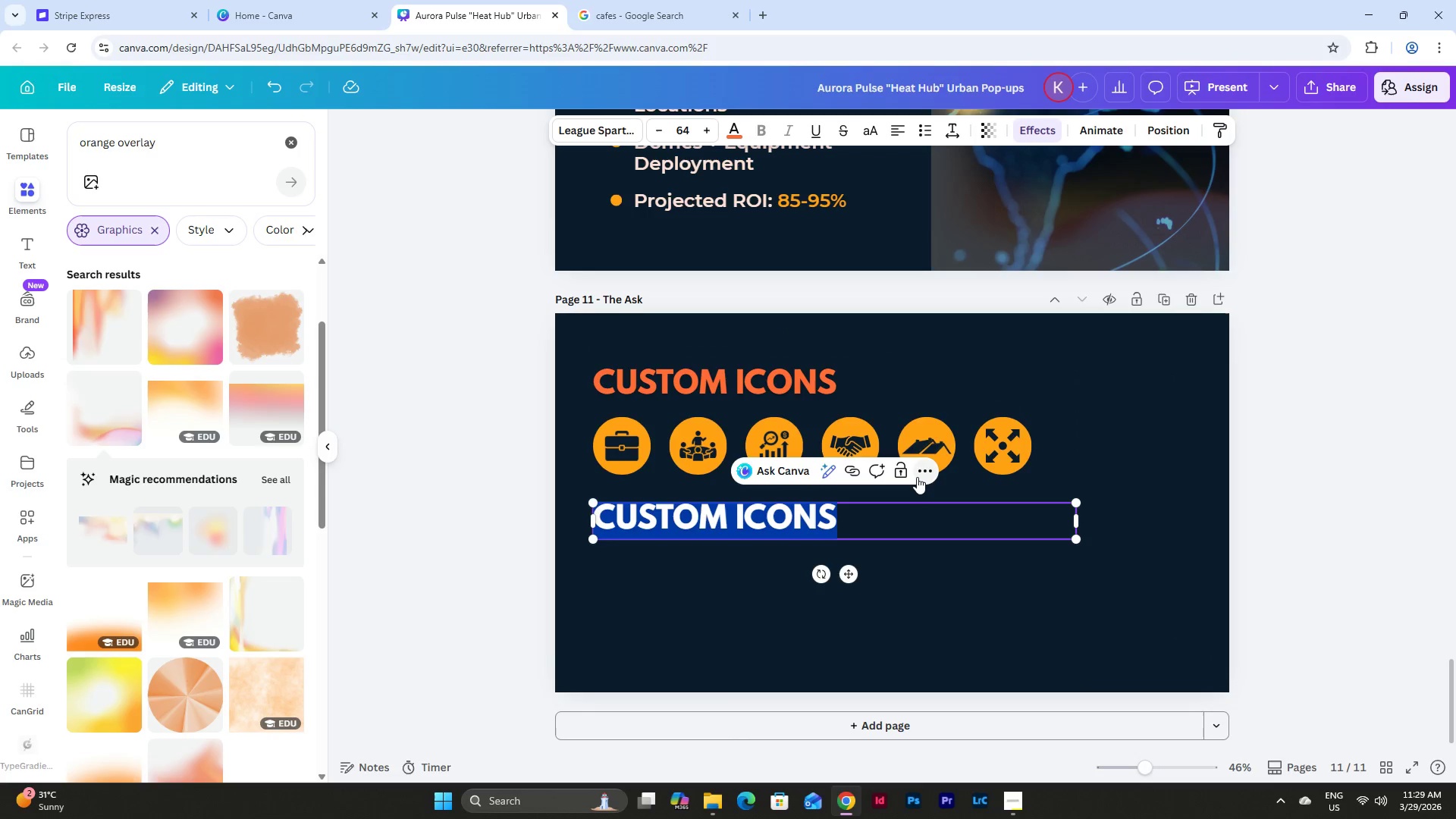 
left_click([924, 475])
 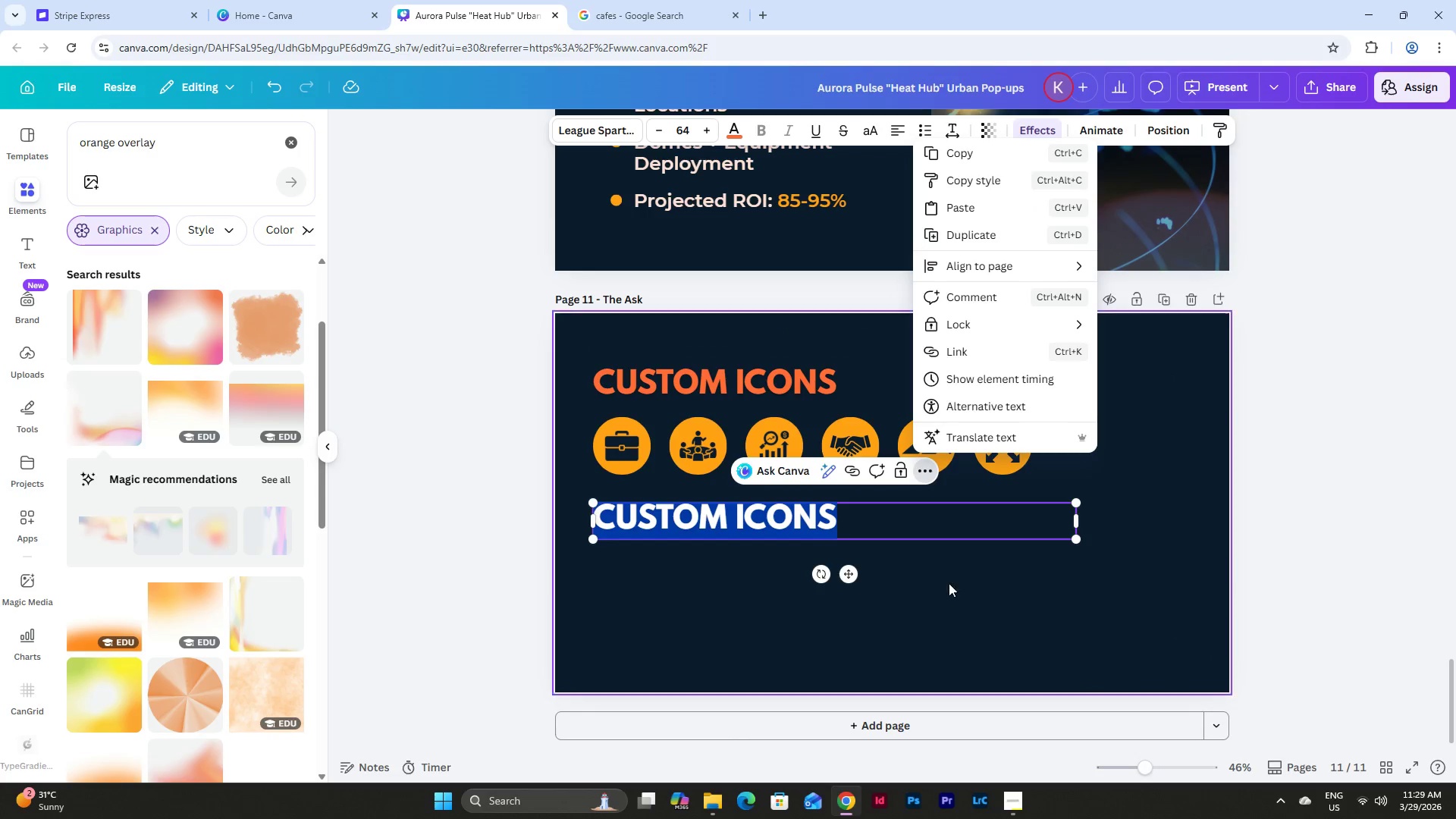 
left_click([951, 588])
 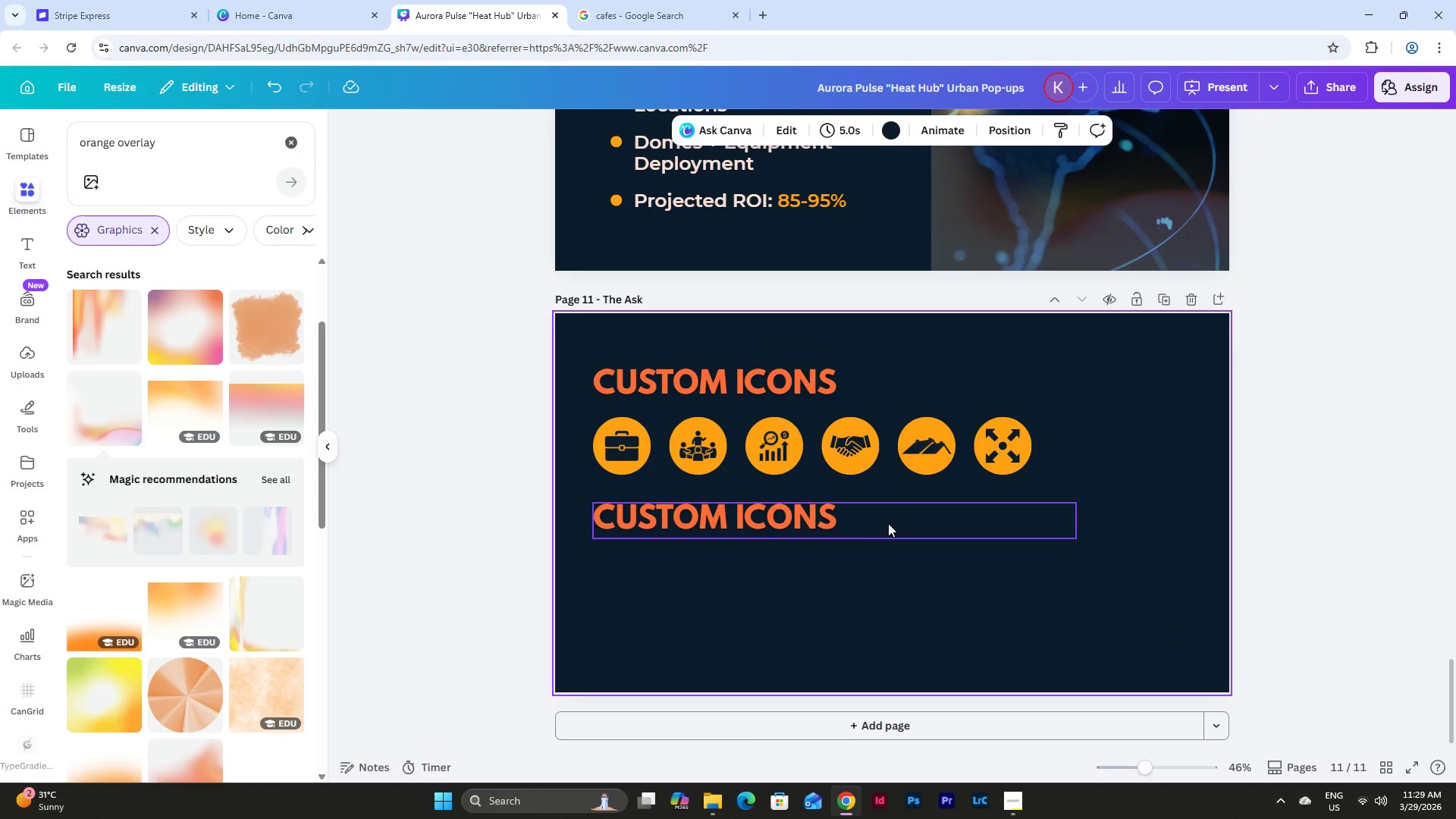 
left_click([855, 521])
 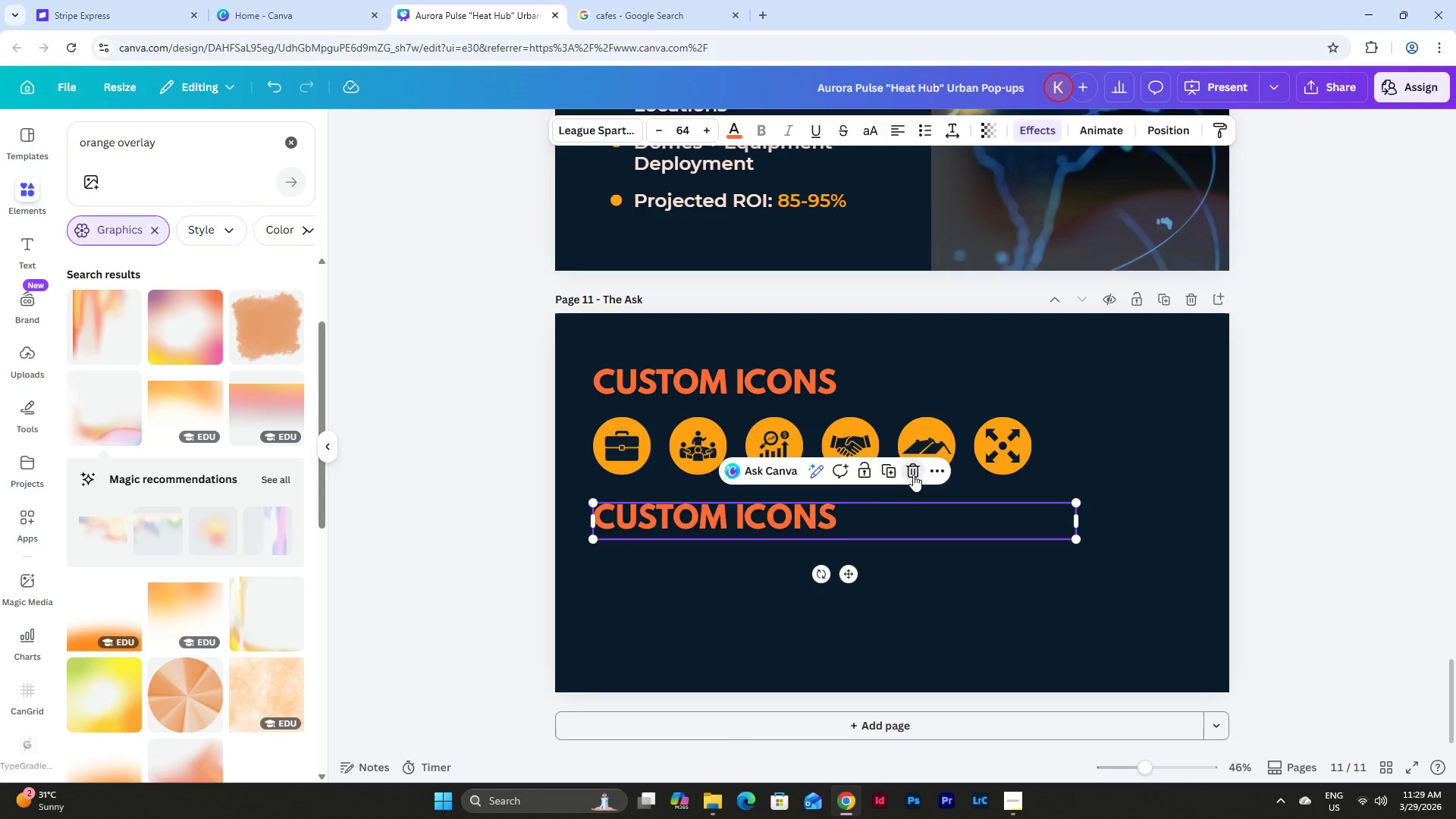 
double_click([996, 555])
 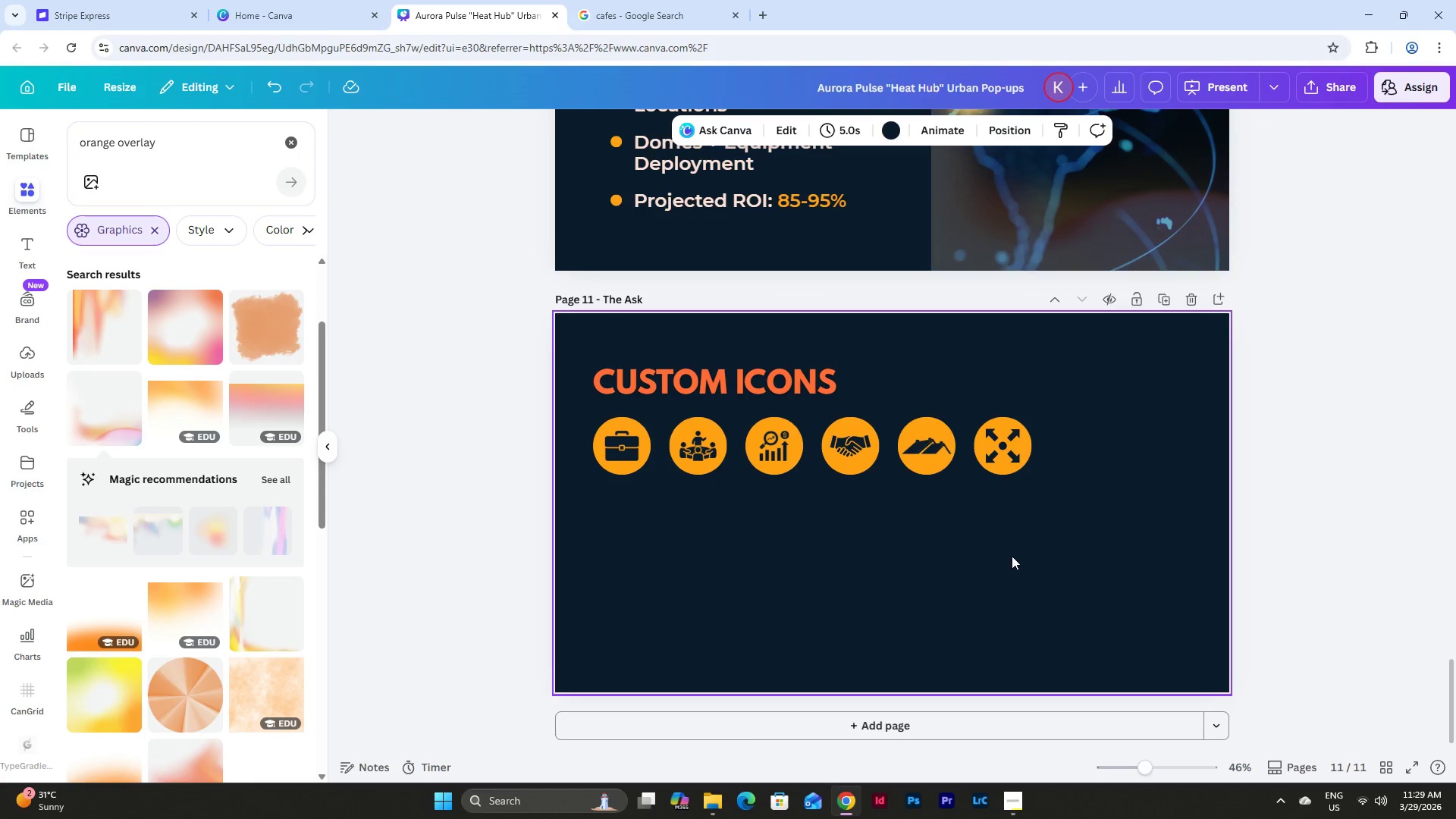 
left_click([764, 353])
 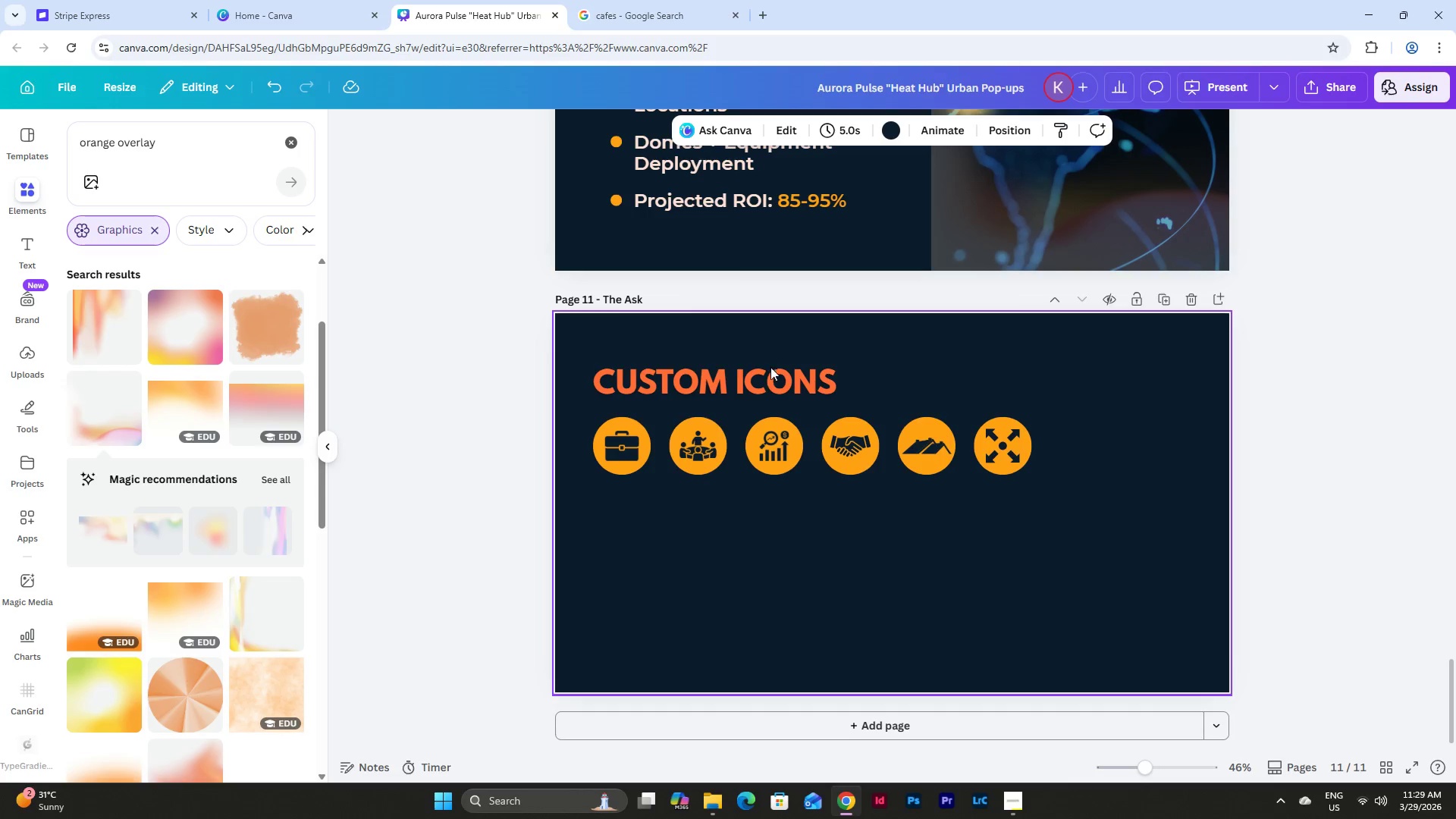 
scroll: coordinate [998, 544], scroll_direction: up, amount: 1.0
 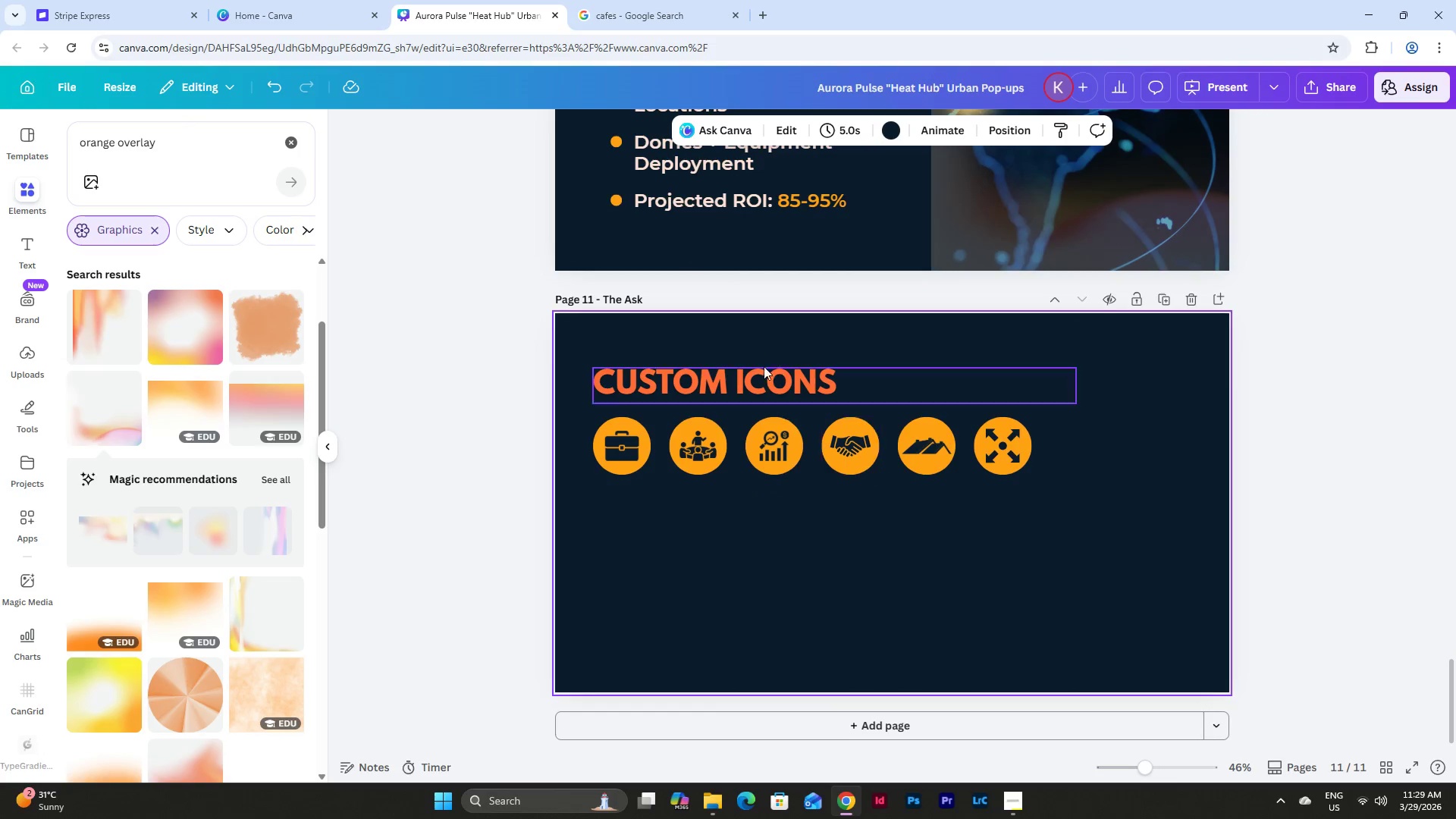 
double_click([773, 379])
 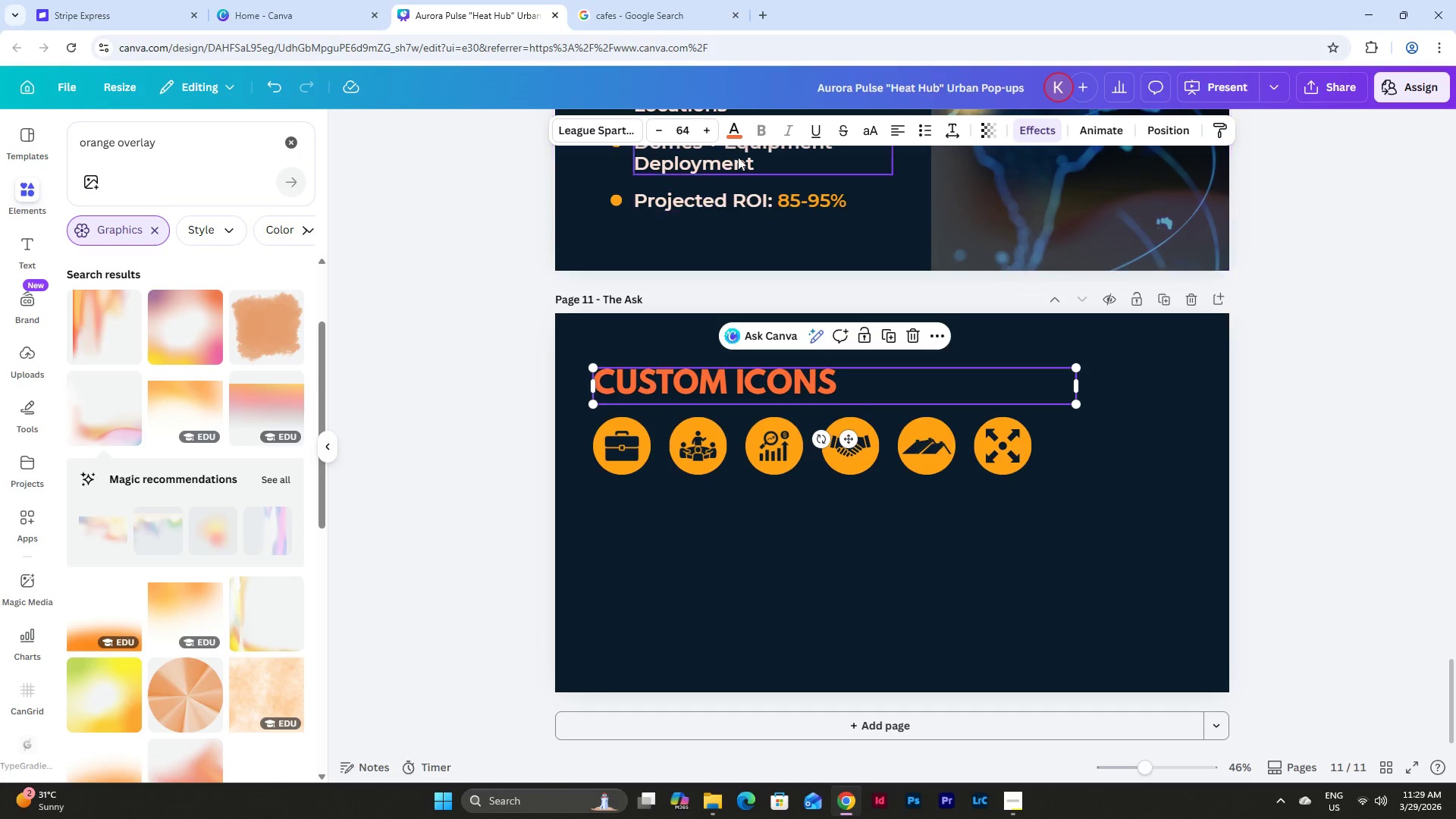 
left_click([737, 132])
 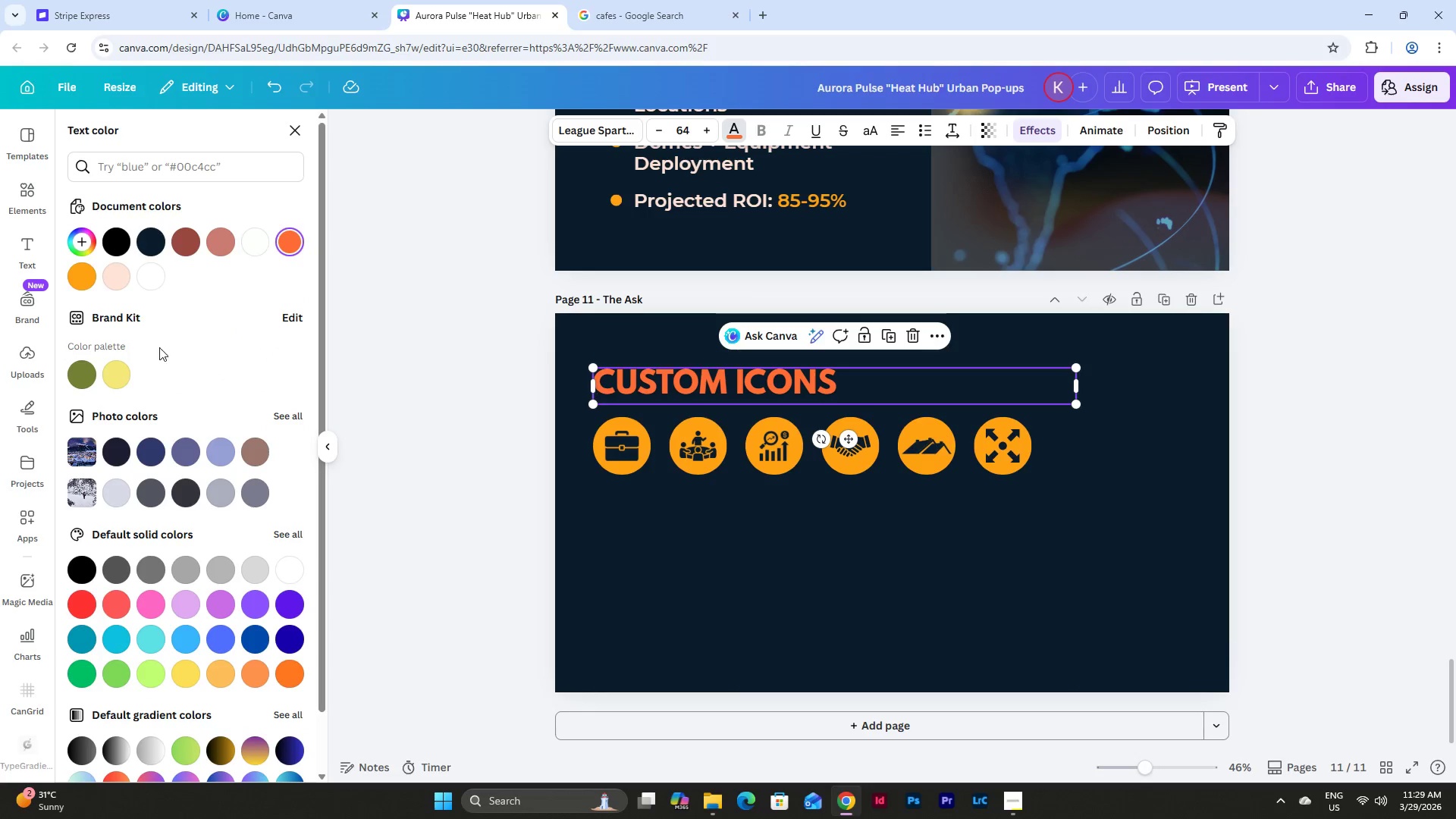 
left_click([118, 275])
 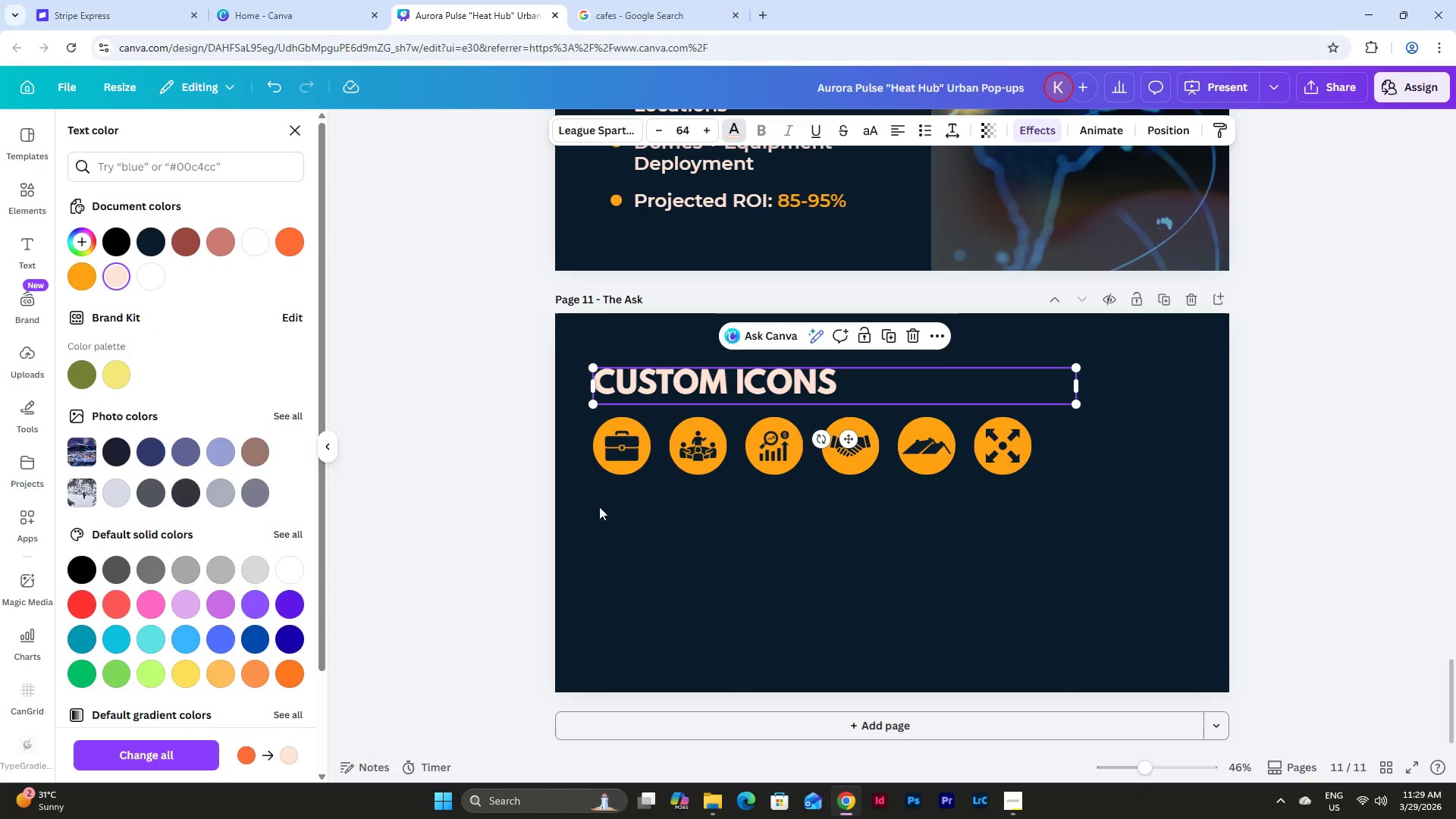 
left_click([690, 532])
 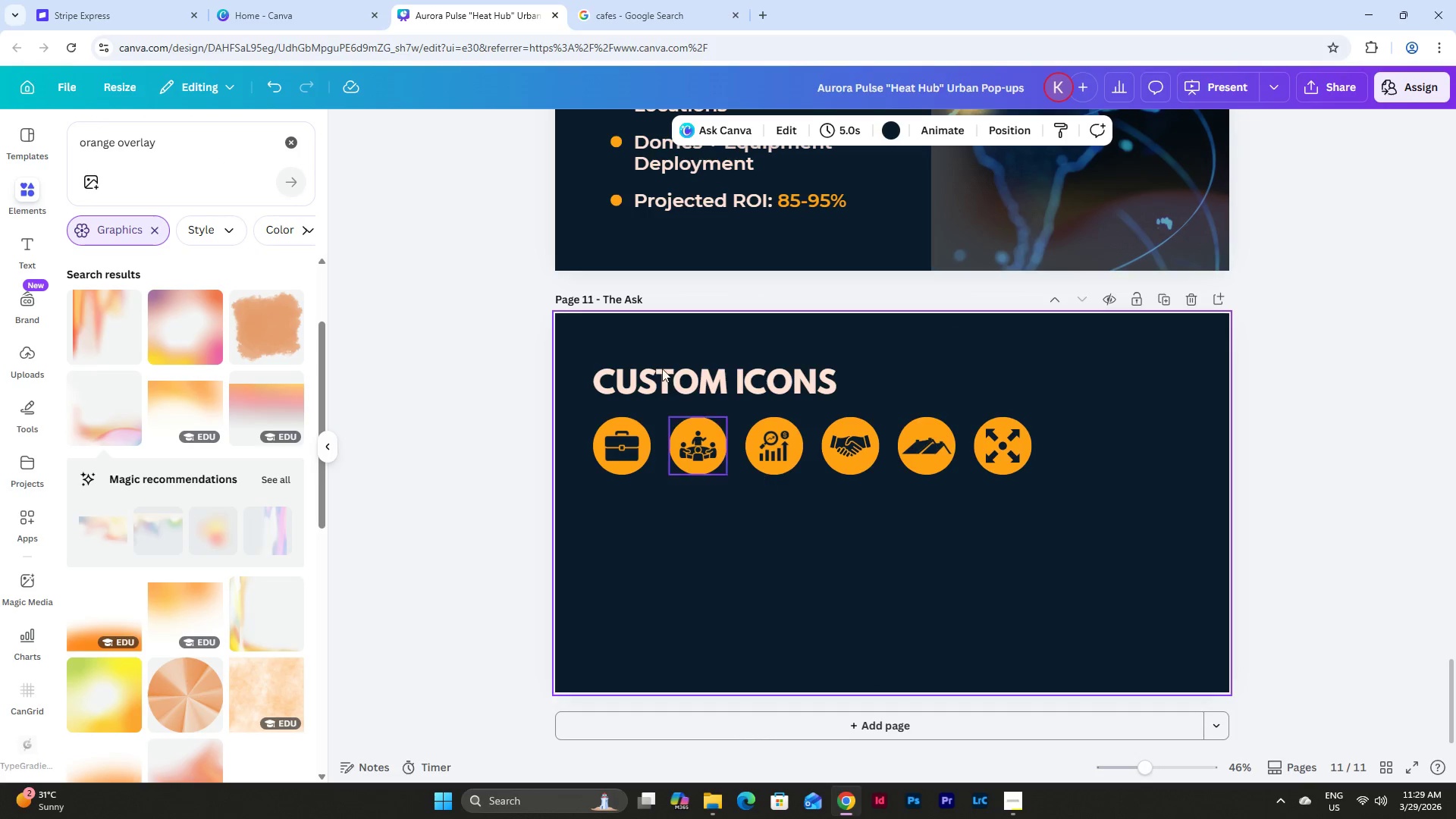 
left_click_drag(start_coordinate=[617, 307], to_coordinate=[622, 306])
 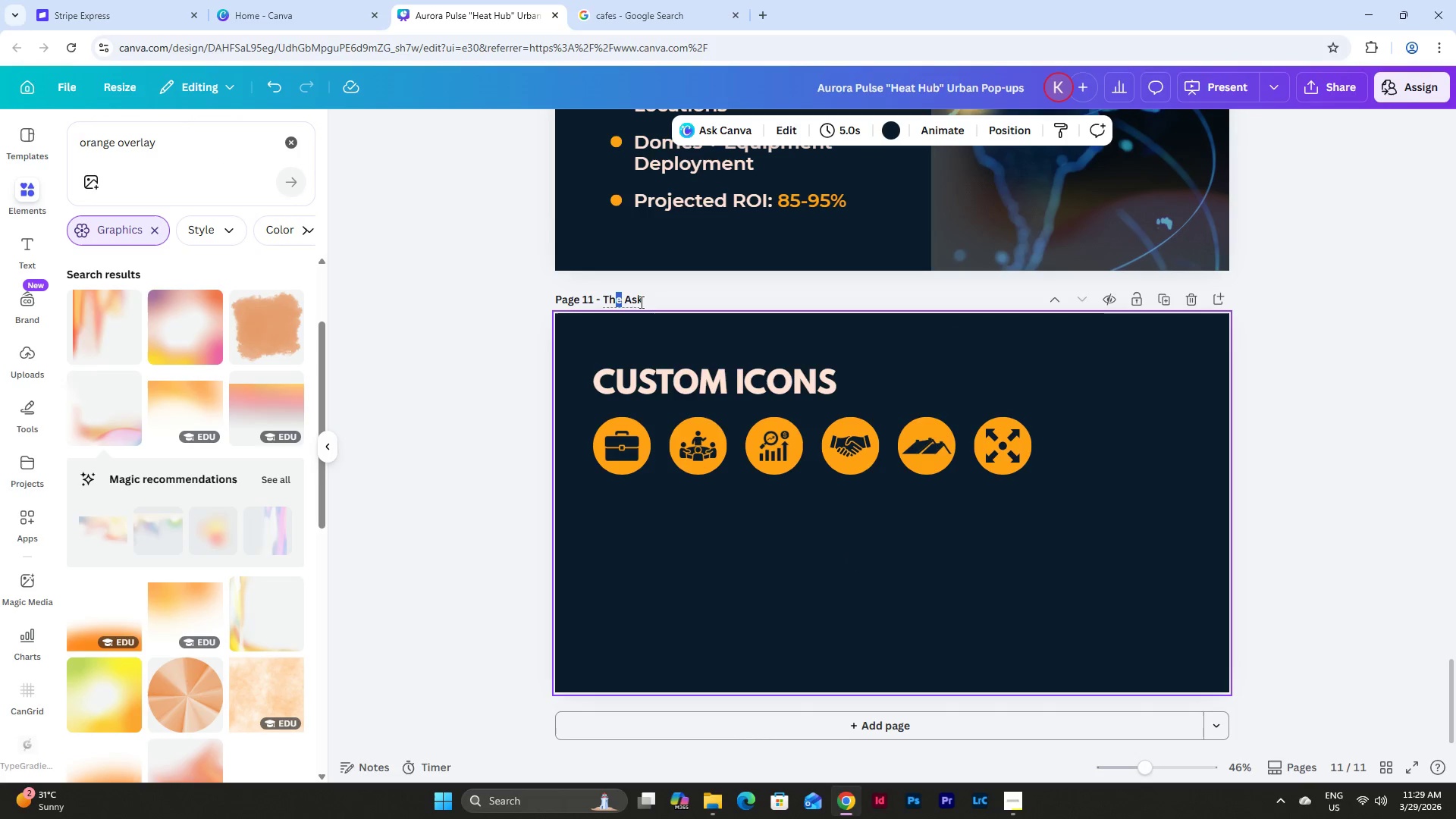 
left_click_drag(start_coordinate=[642, 301], to_coordinate=[594, 298])
 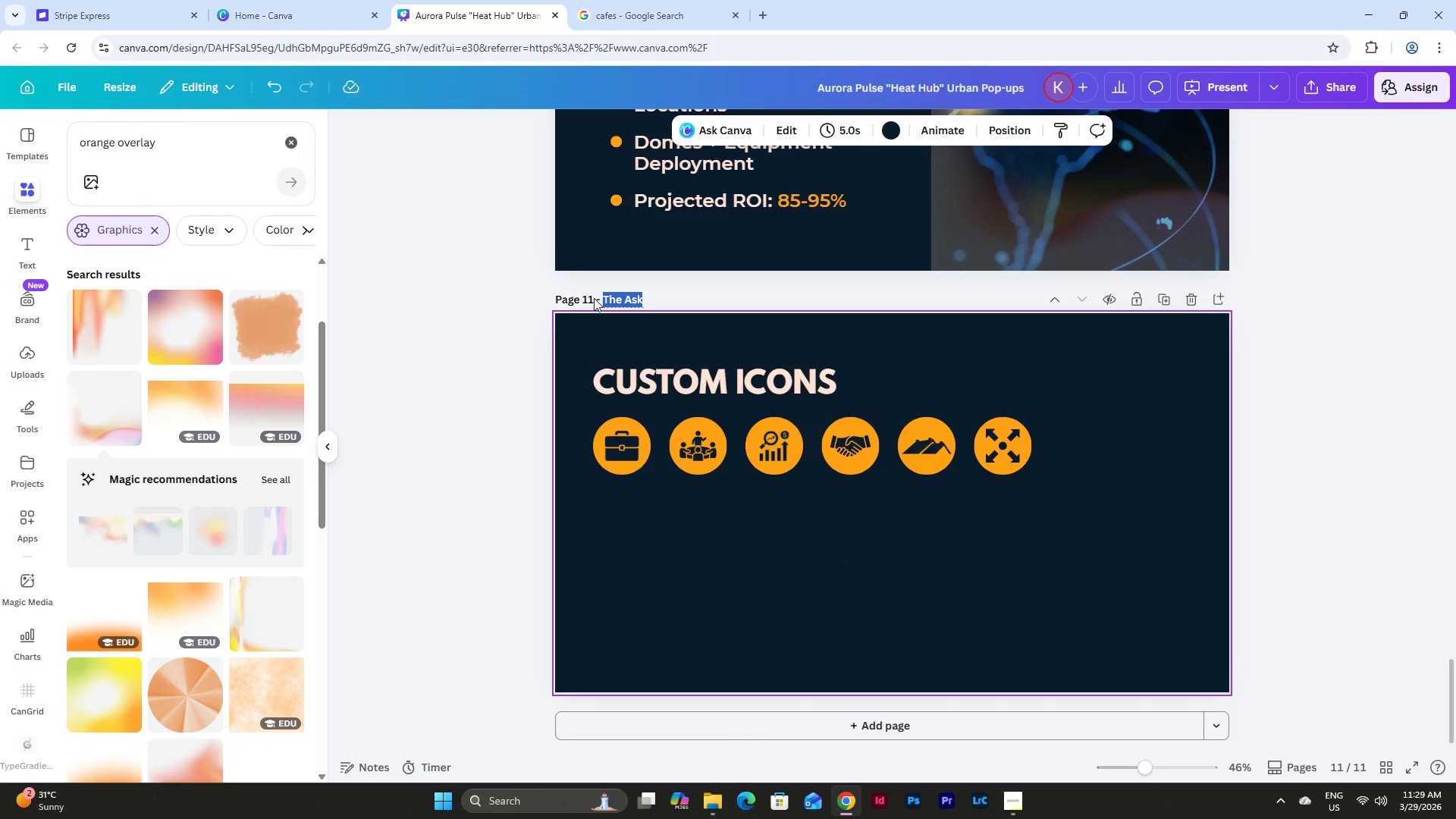 
type(Features)
 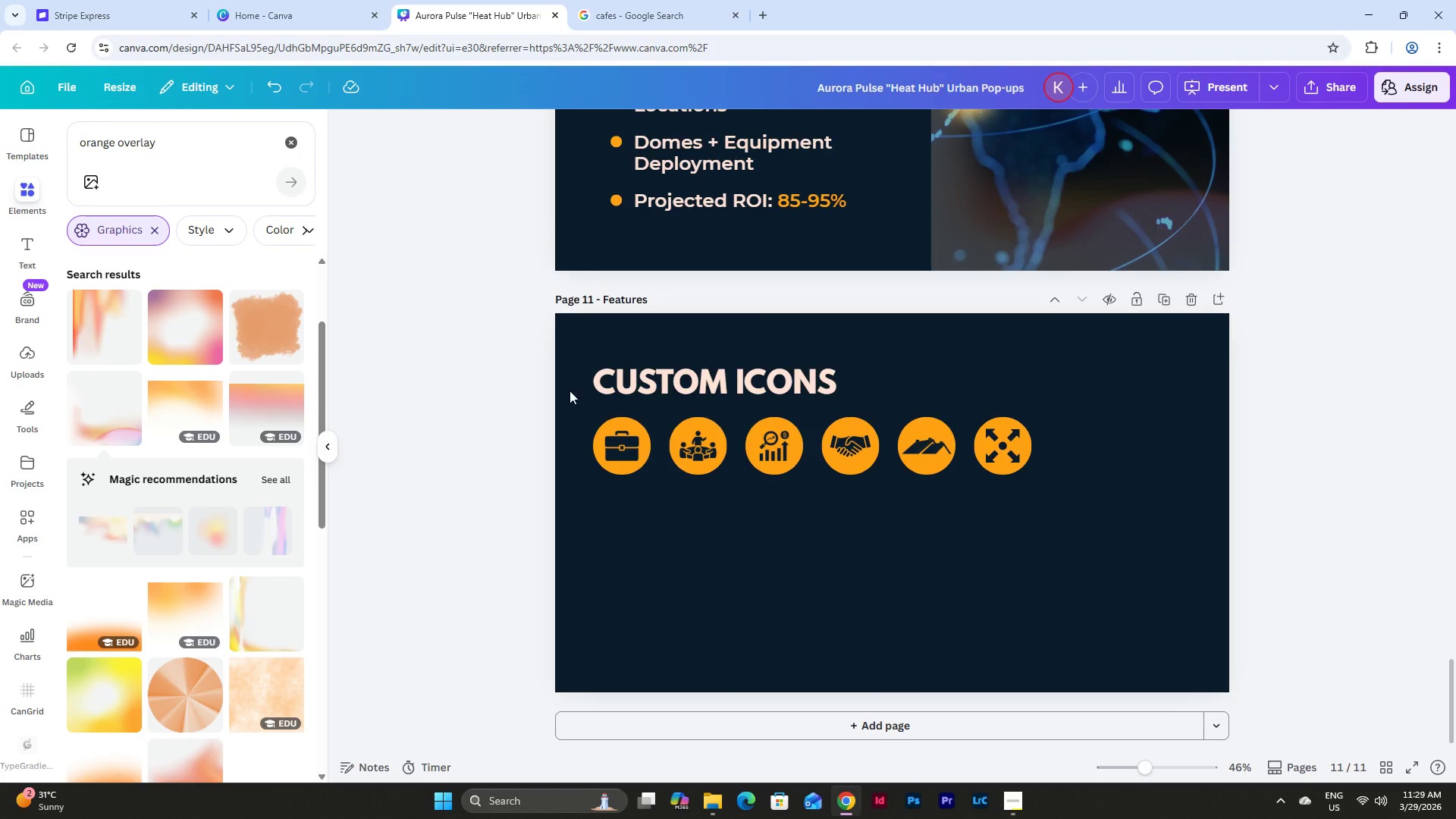 
scroll: coordinate [1003, 513], scroll_direction: up, amount: 34.0
 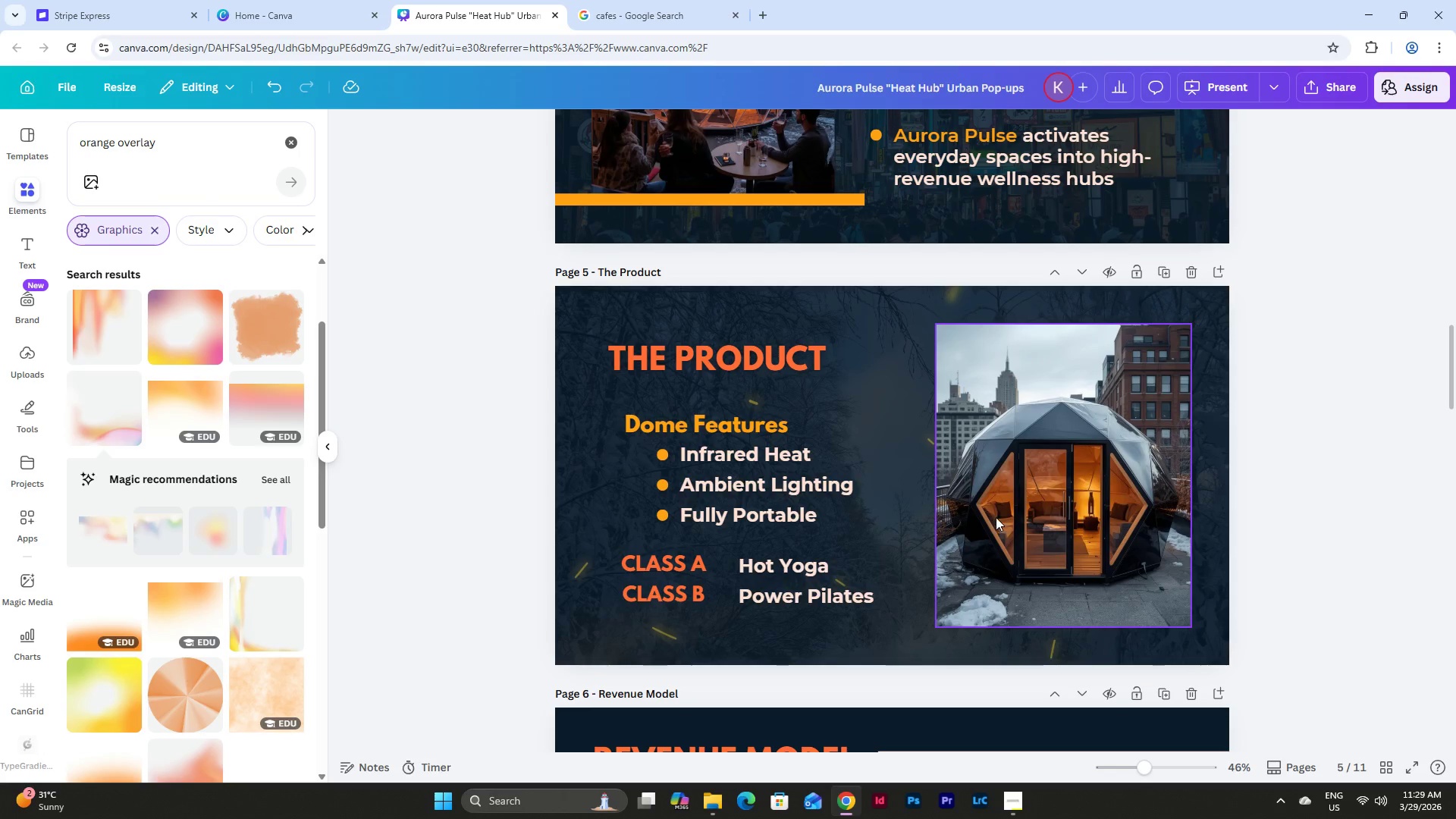 
scroll: coordinate [997, 500], scroll_direction: down, amount: 26.0
 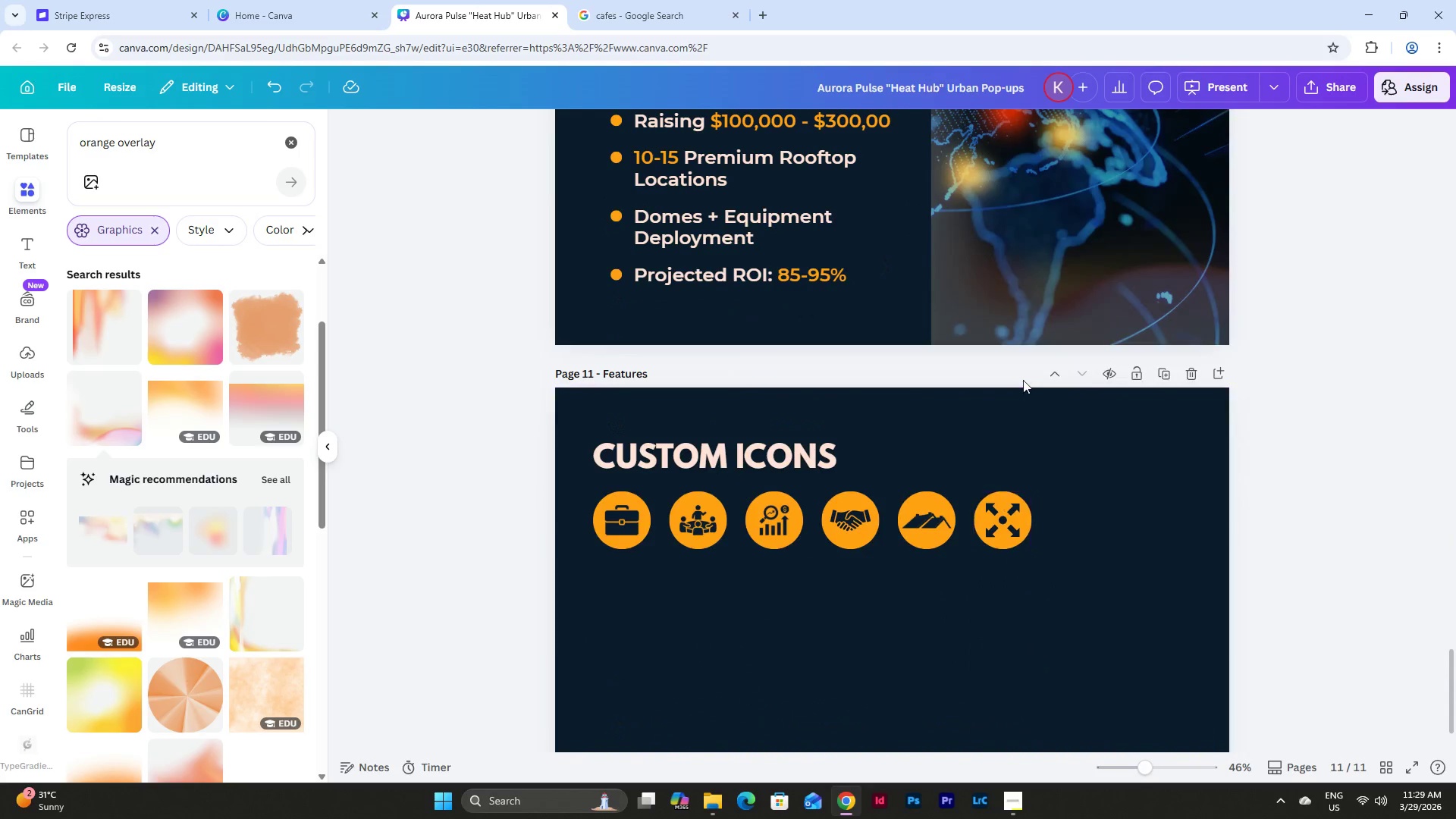 
scroll: coordinate [1026, 386], scroll_direction: up, amount: 3.0
 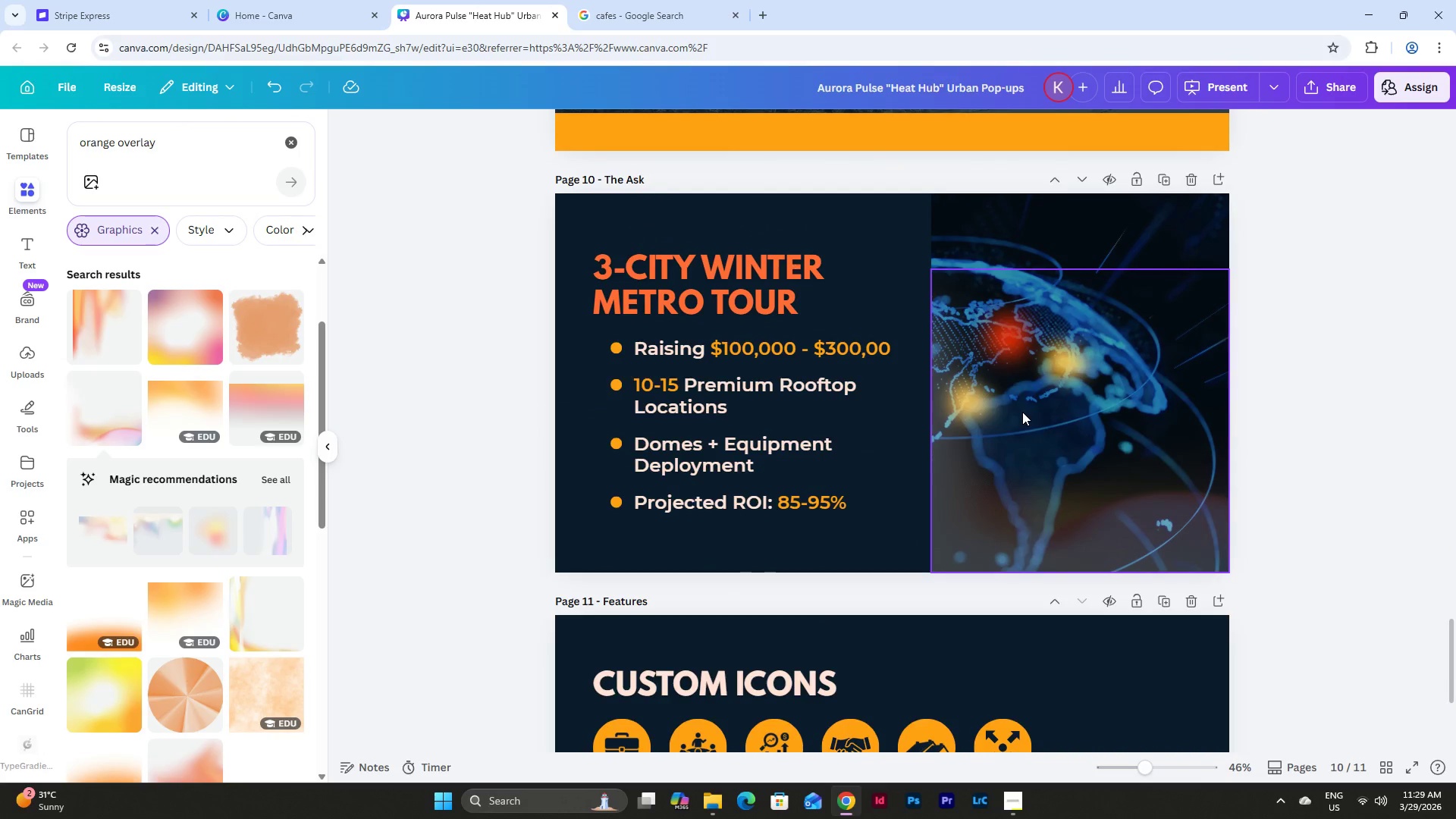 
left_click([1022, 412])
 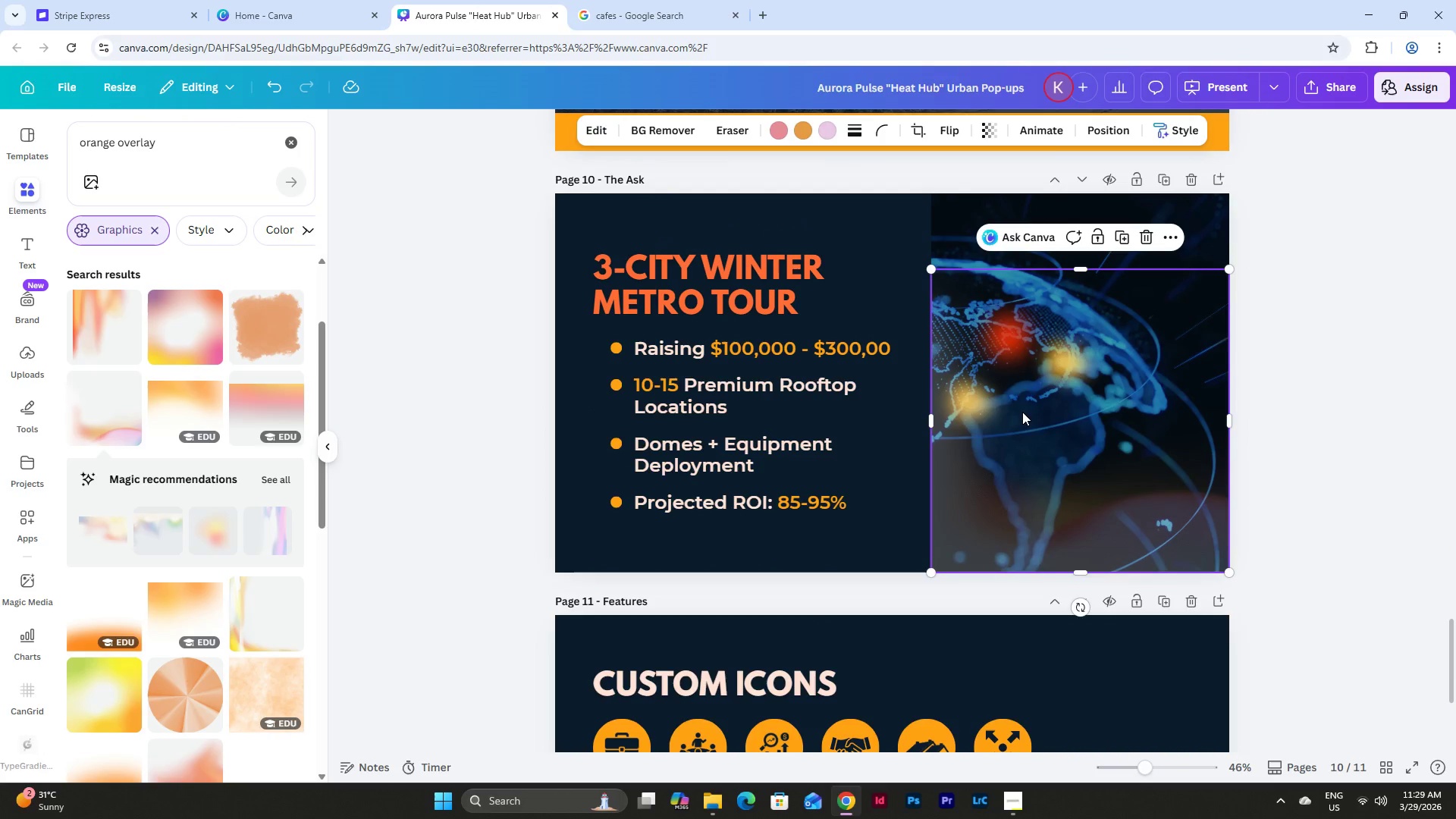 
hold_key(key=ShiftLeft, duration=0.94)
 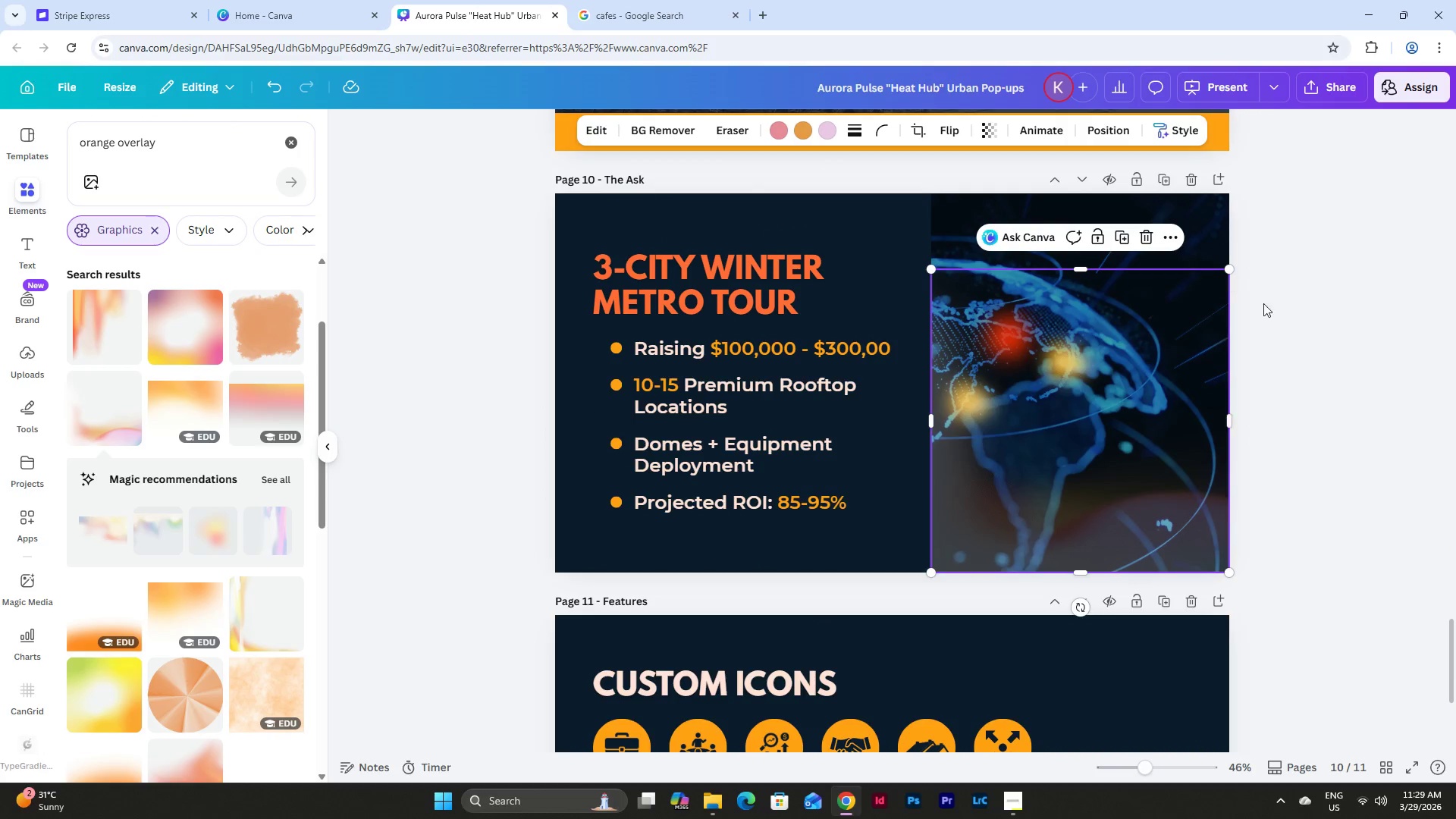 
hold_key(key=ShiftLeft, duration=6.45)
left_click([1109, 132])
 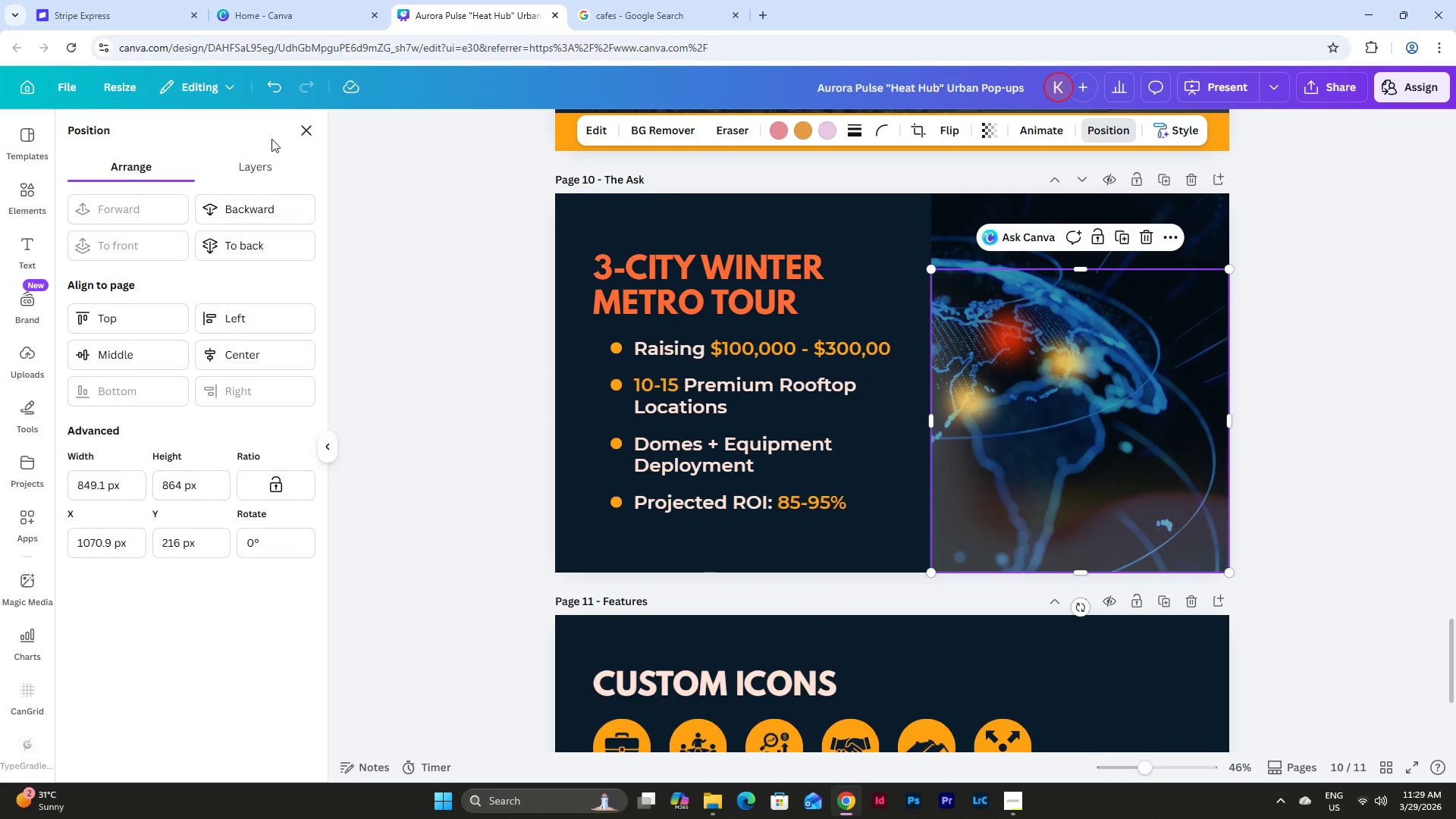 
left_click([252, 165])
 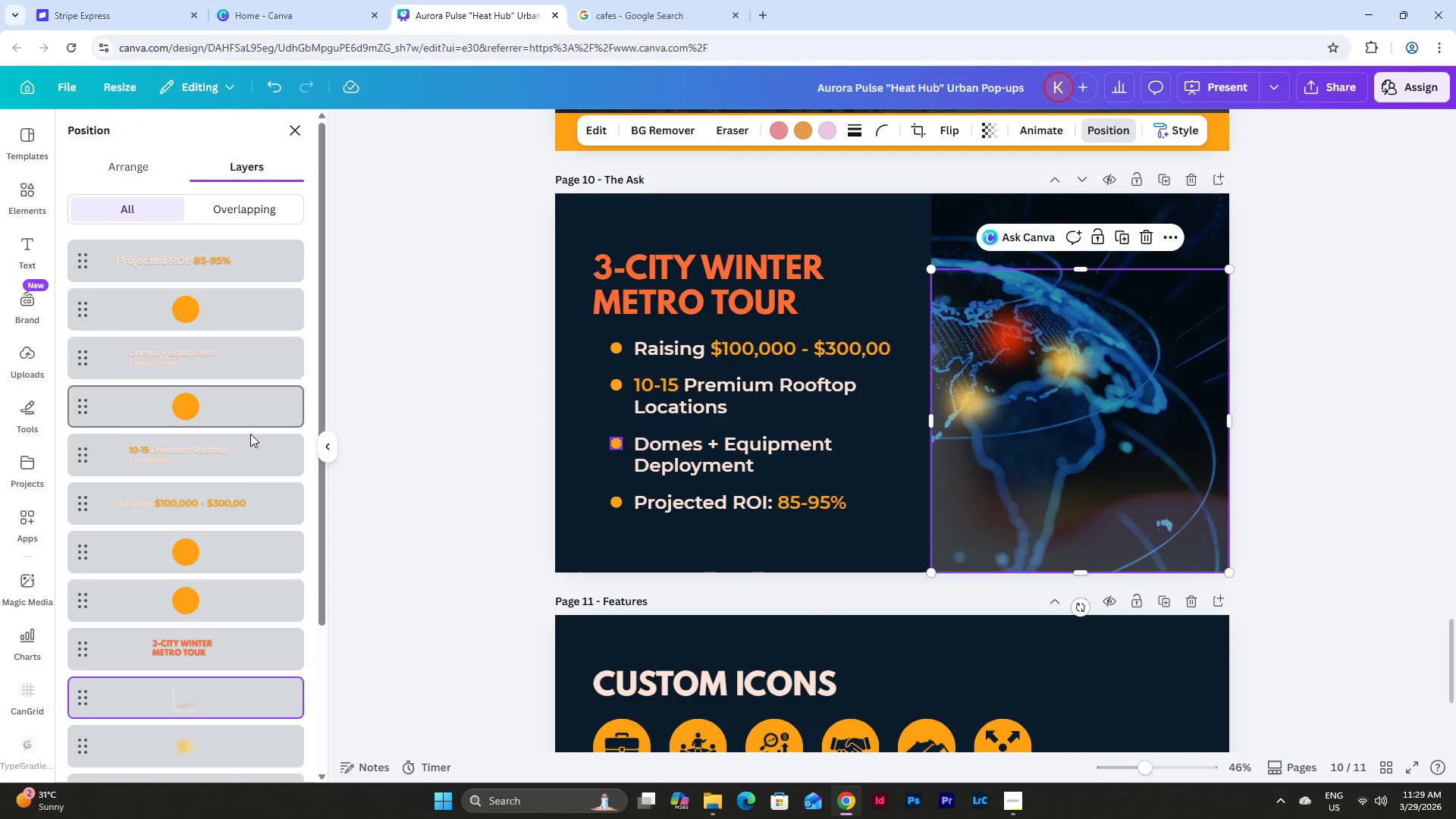 
scroll: coordinate [245, 457], scroll_direction: down, amount: 13.0
 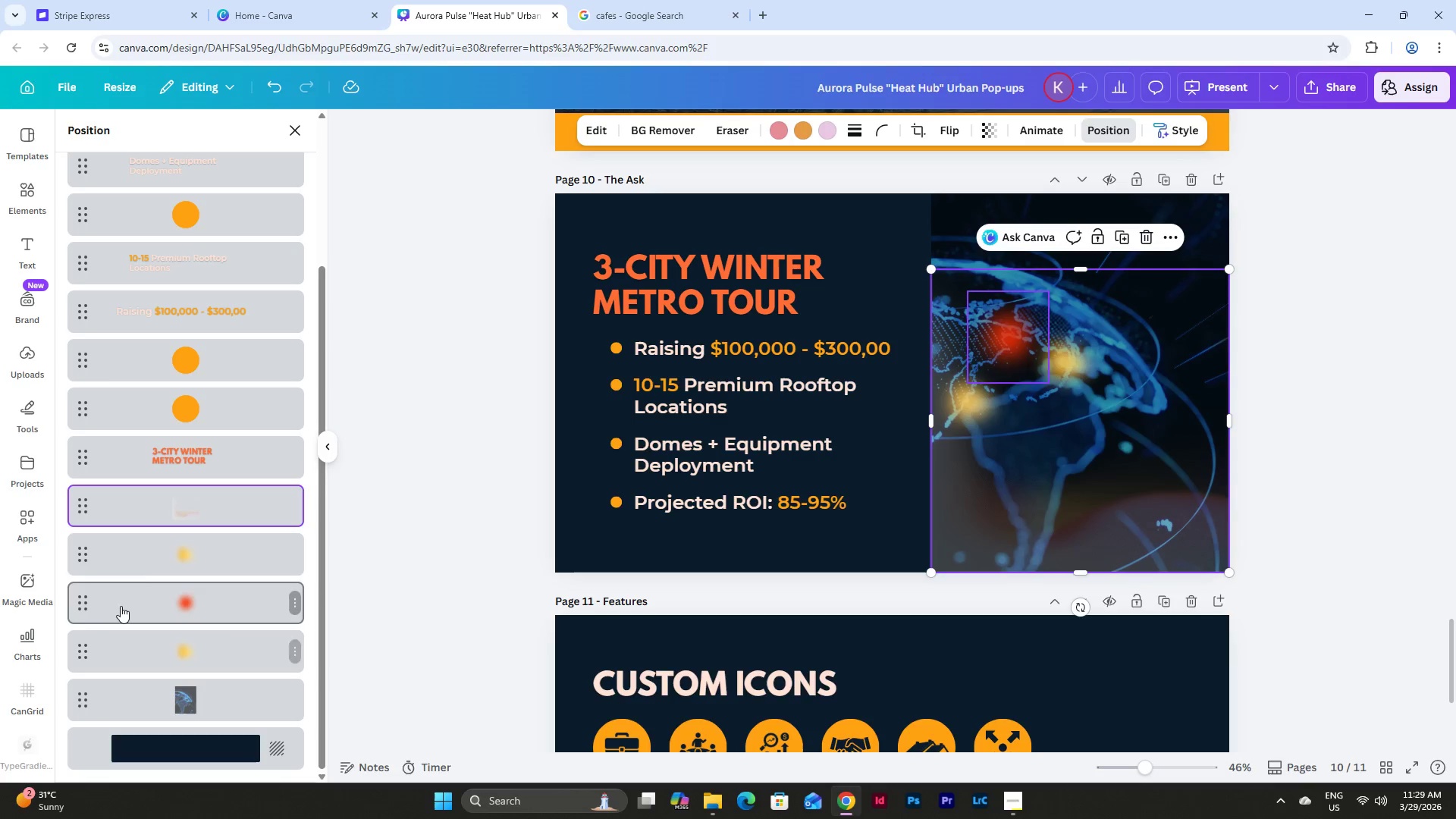 
hold_key(key=ShiftLeft, duration=1.3)
left_click([114, 695])
 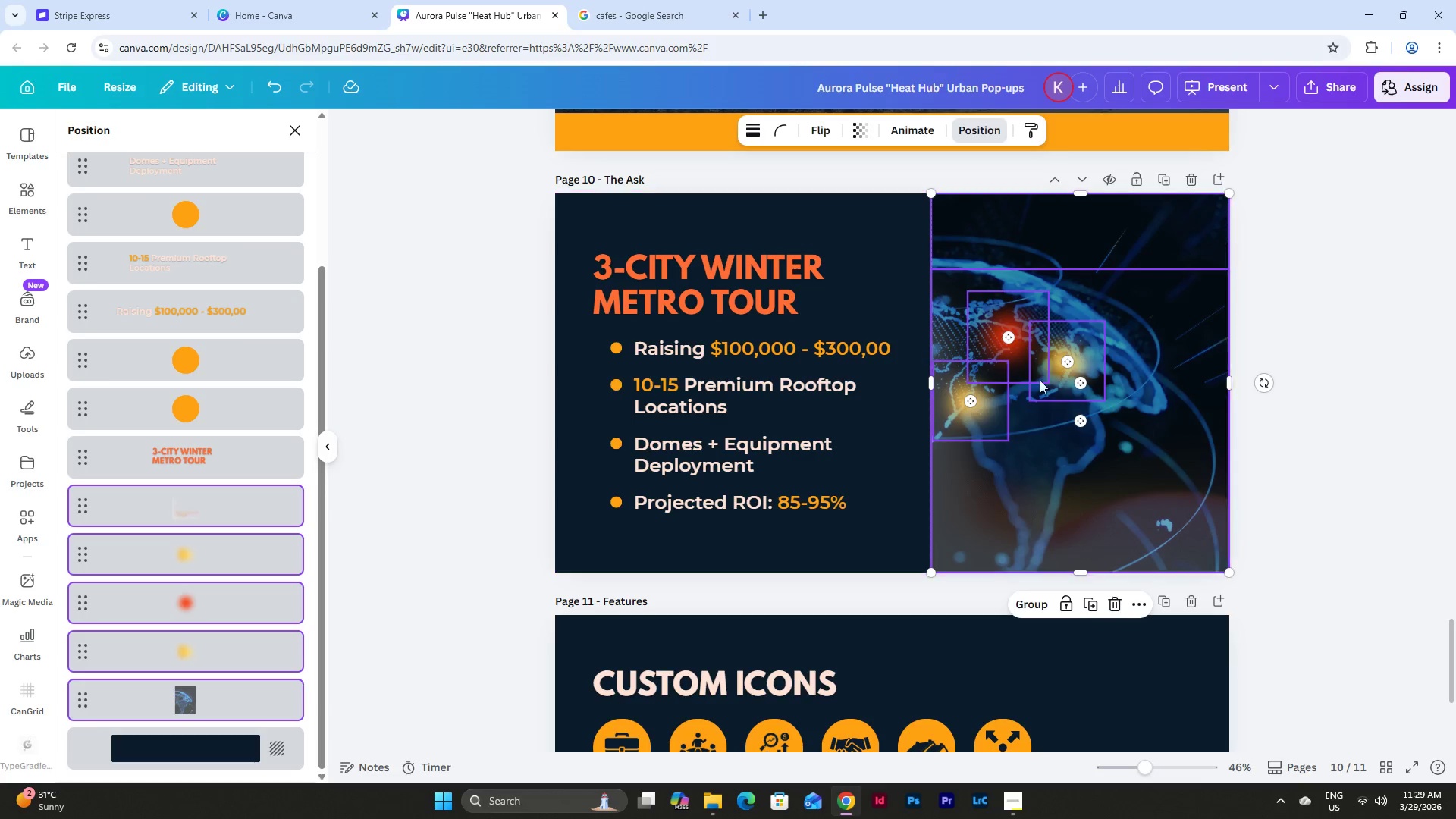 
right_click([1022, 229])
 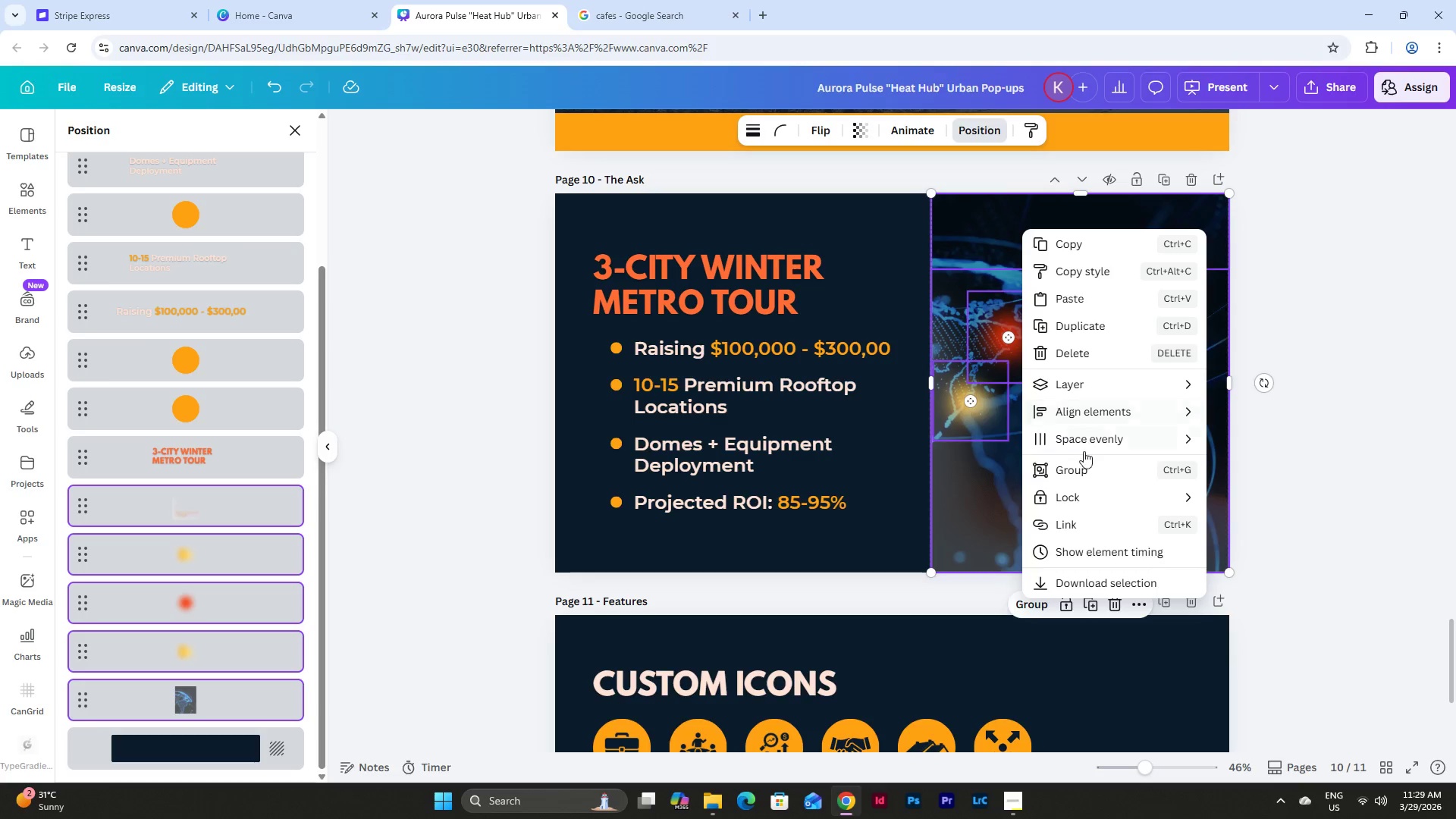 
left_click([1087, 466])
 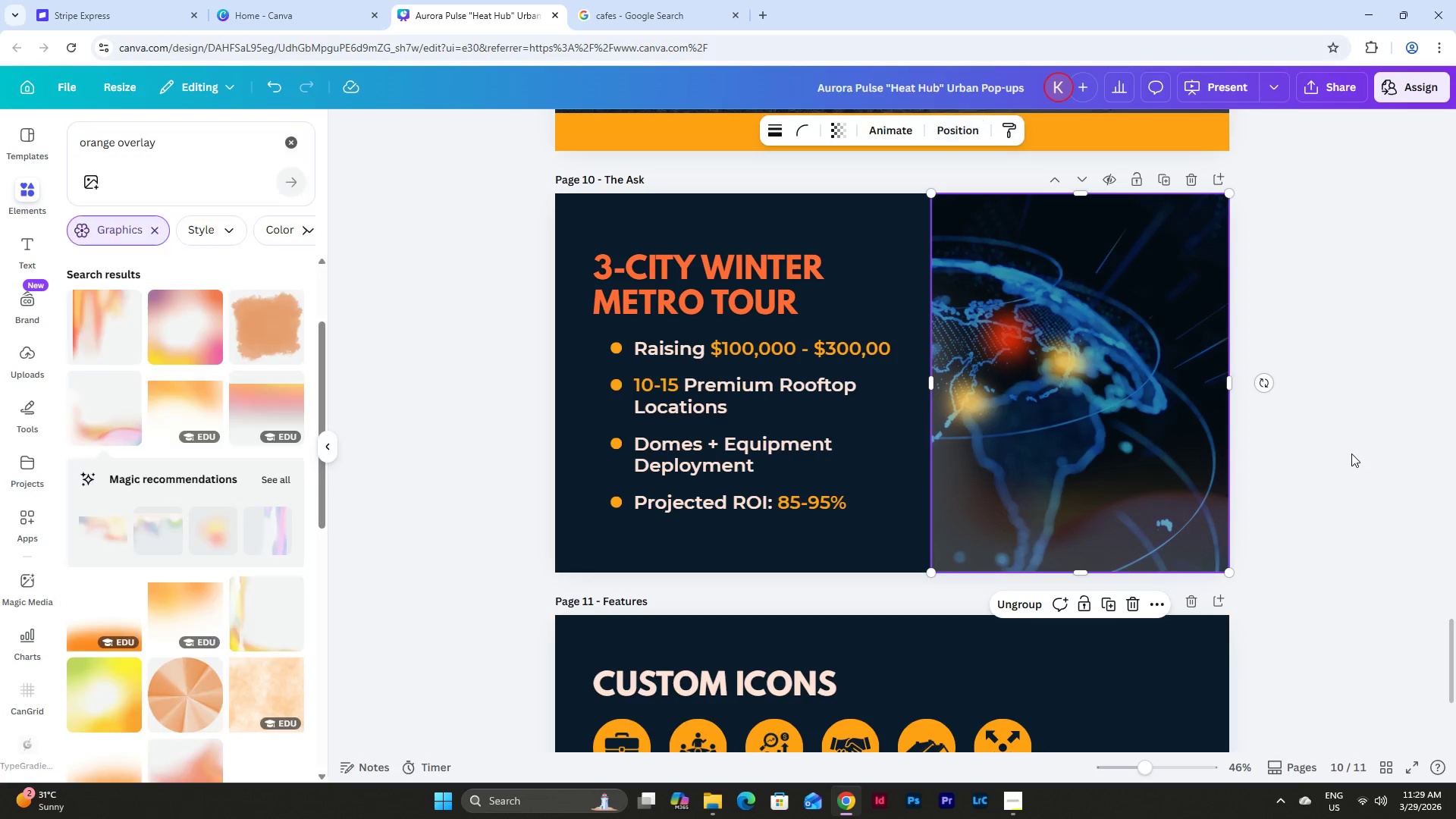 
double_click([1351, 453])
 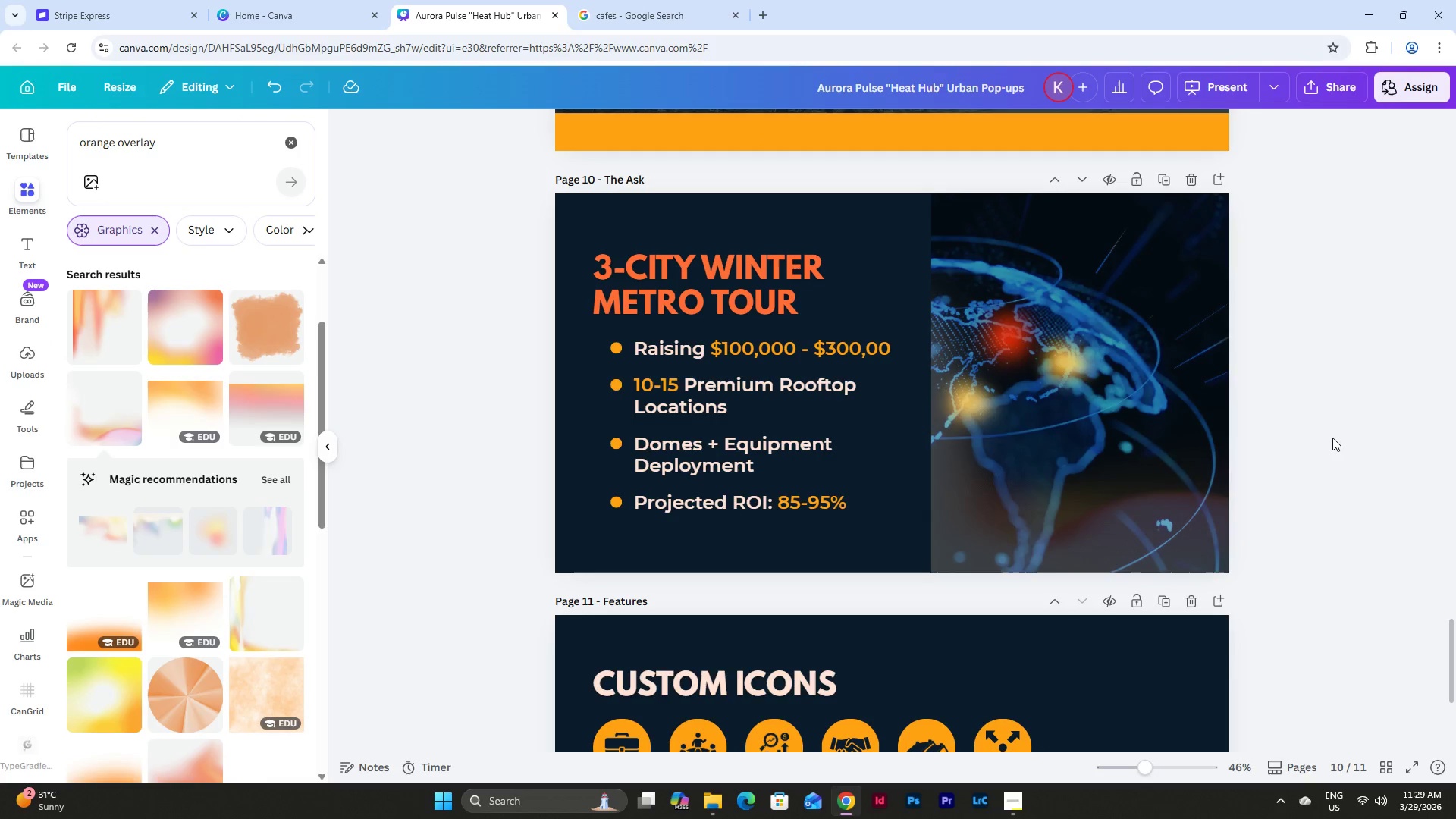 
scroll: coordinate [1332, 437], scroll_direction: down, amount: 4.0
 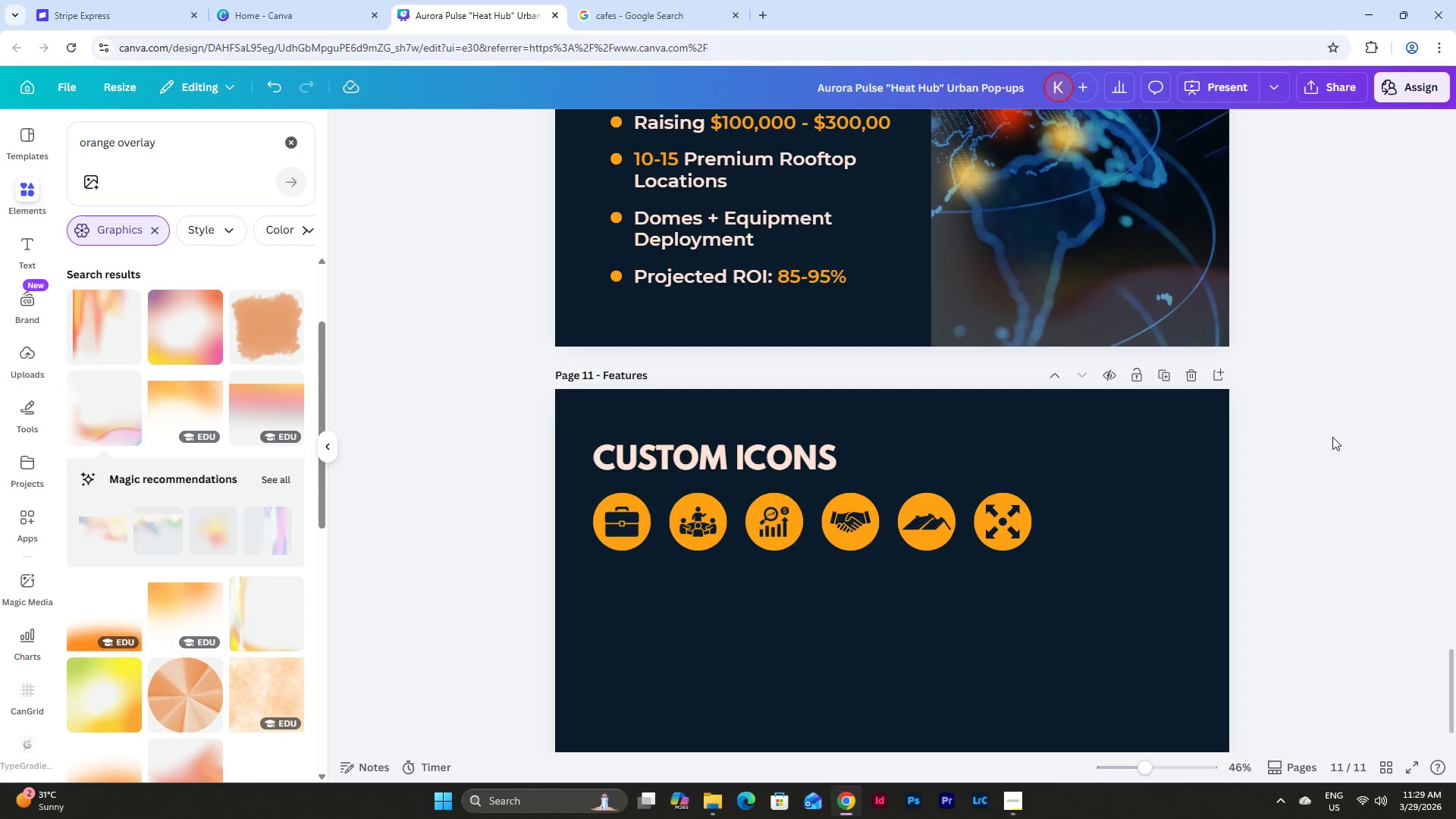 
scroll: coordinate [1332, 437], scroll_direction: up, amount: 18.0
 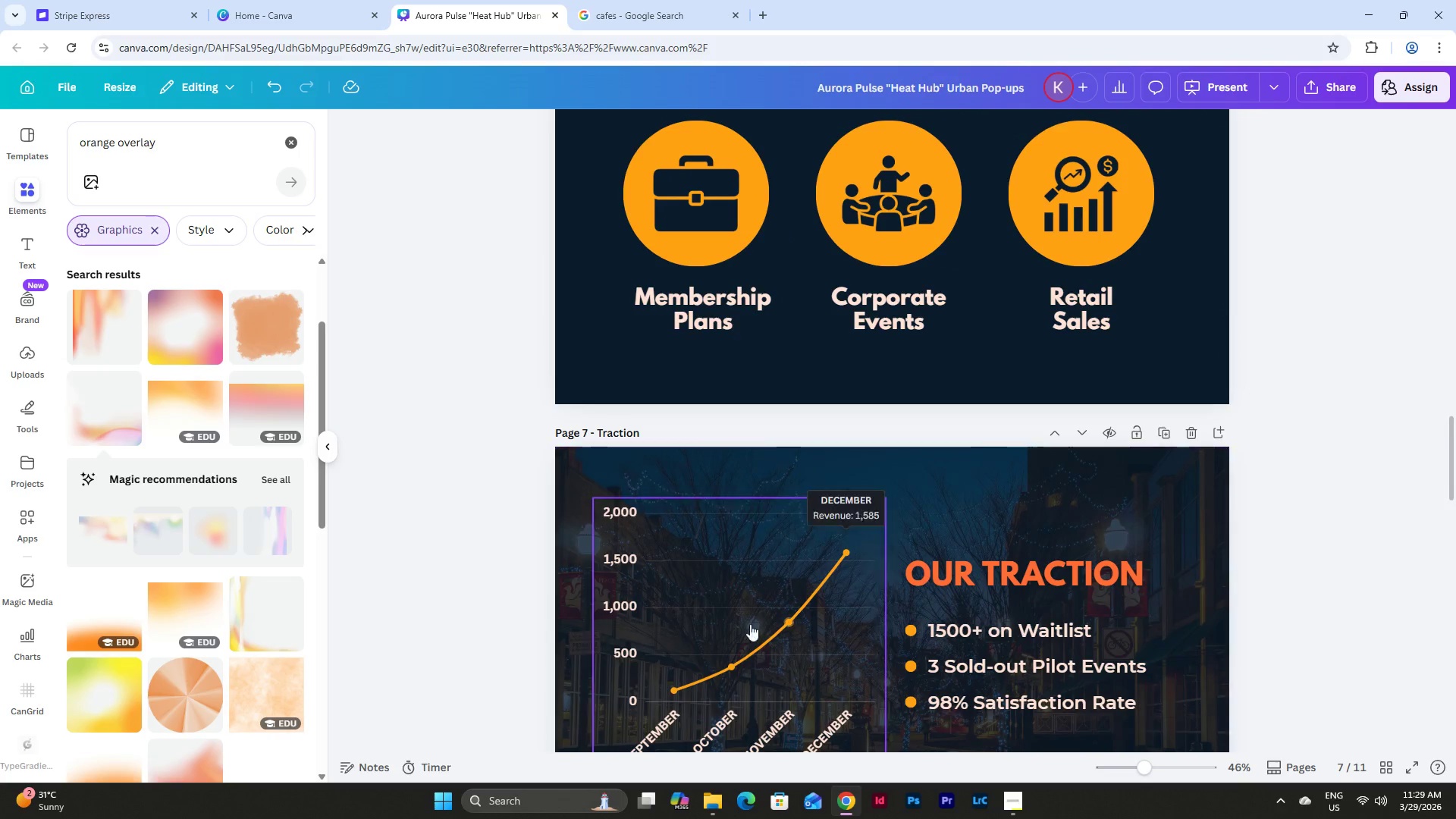 
left_click([672, 625])
 